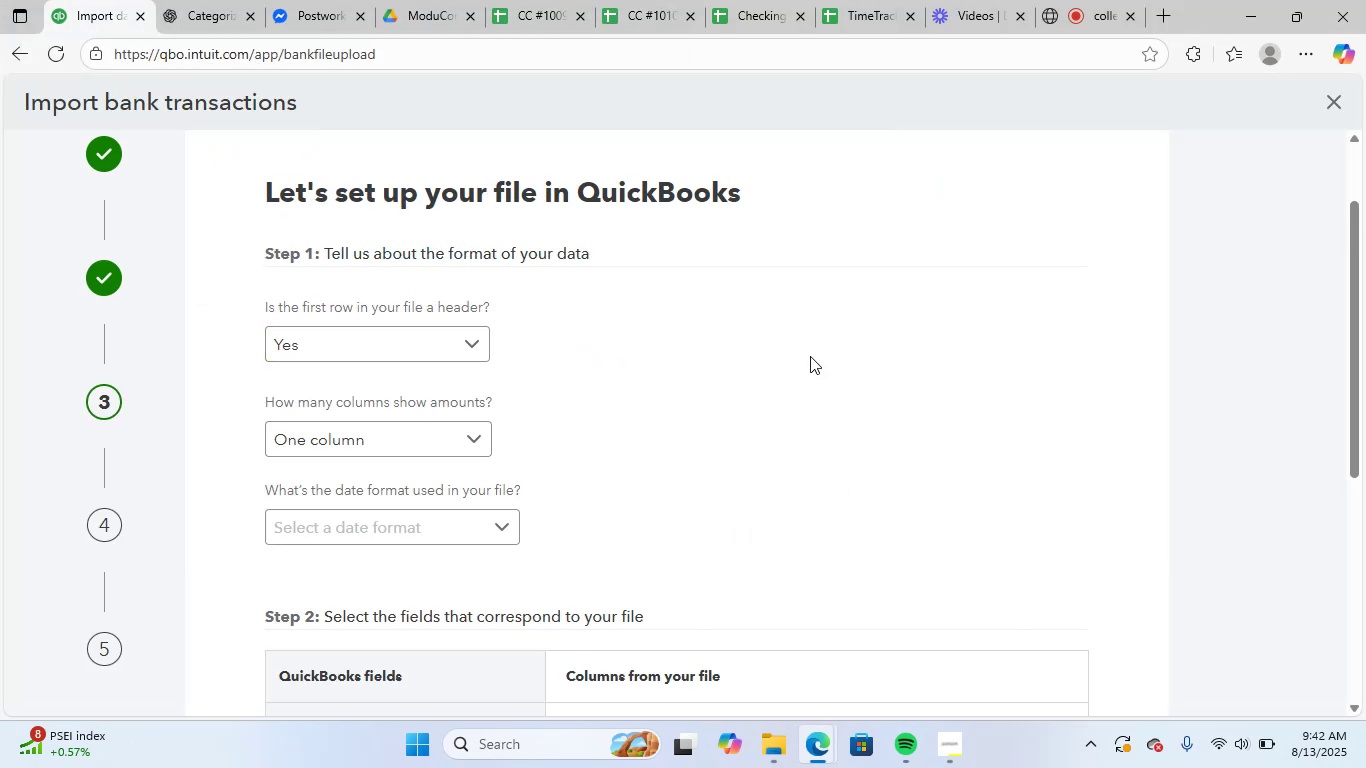 
scroll: coordinate [617, 454], scroll_direction: down, amount: 1.0
 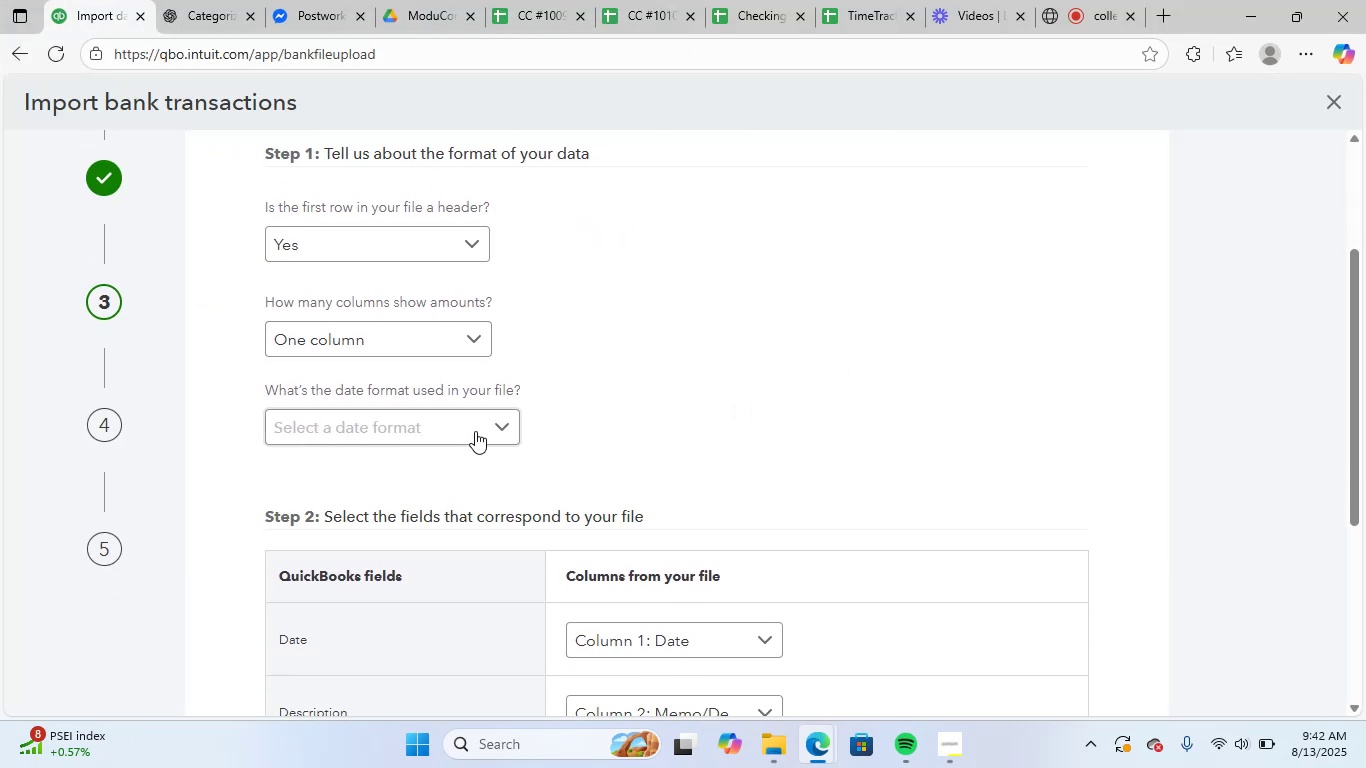 
left_click([465, 417])
 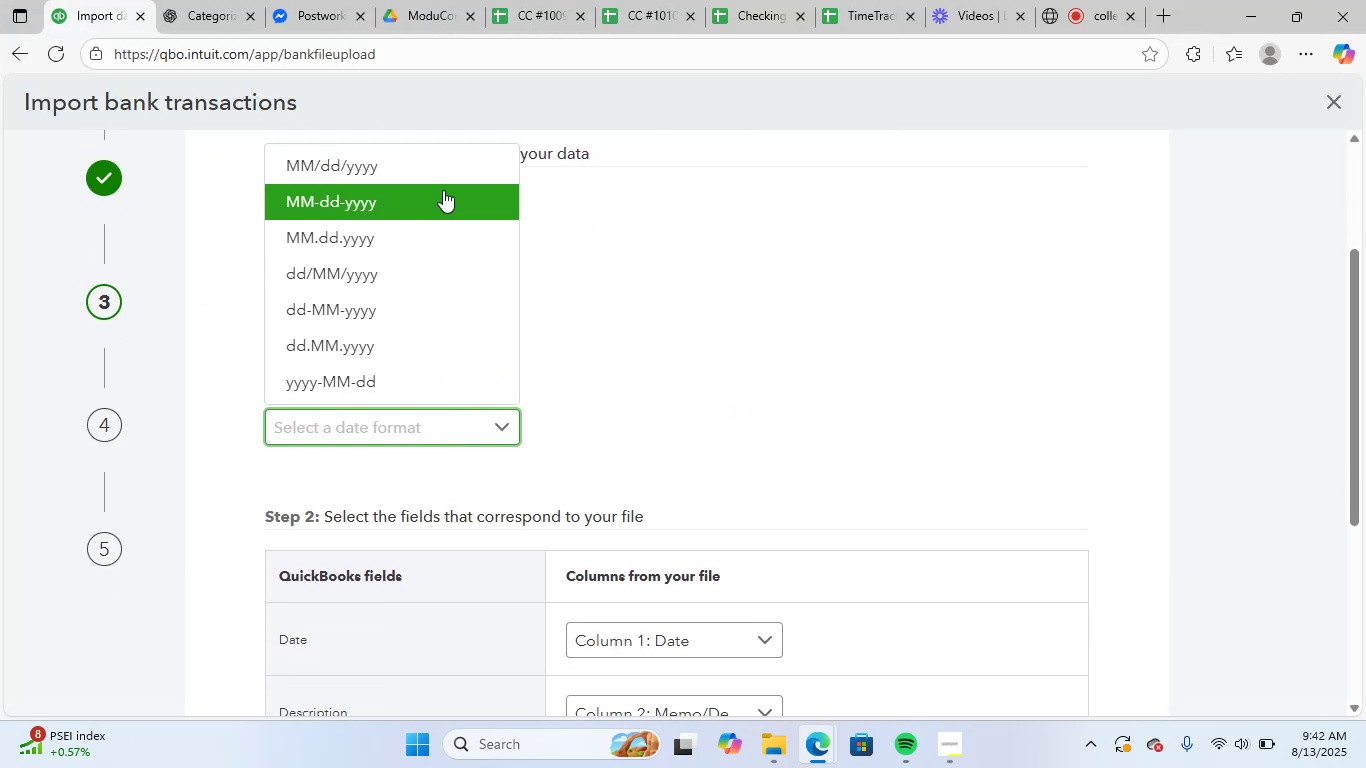 
left_click([448, 178])
 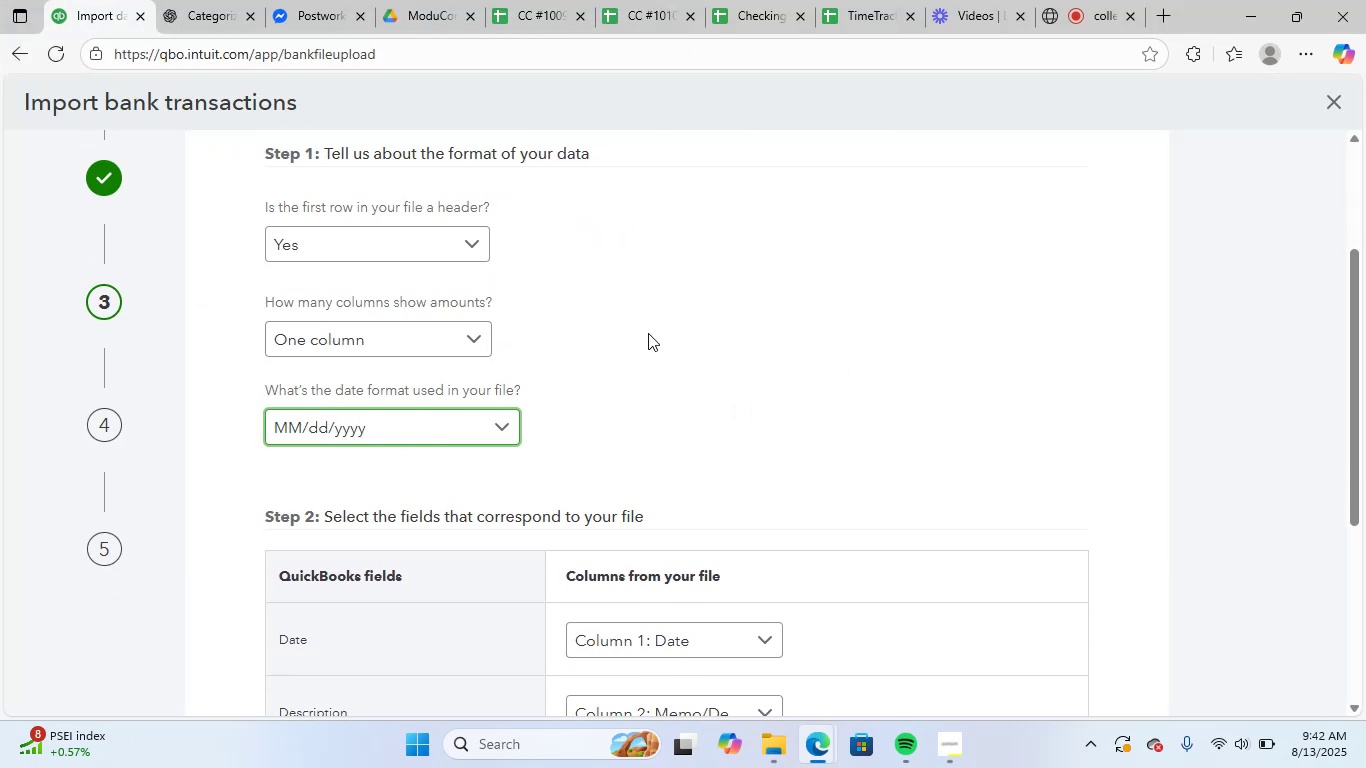 
scroll: coordinate [871, 505], scroll_direction: down, amount: 3.0
 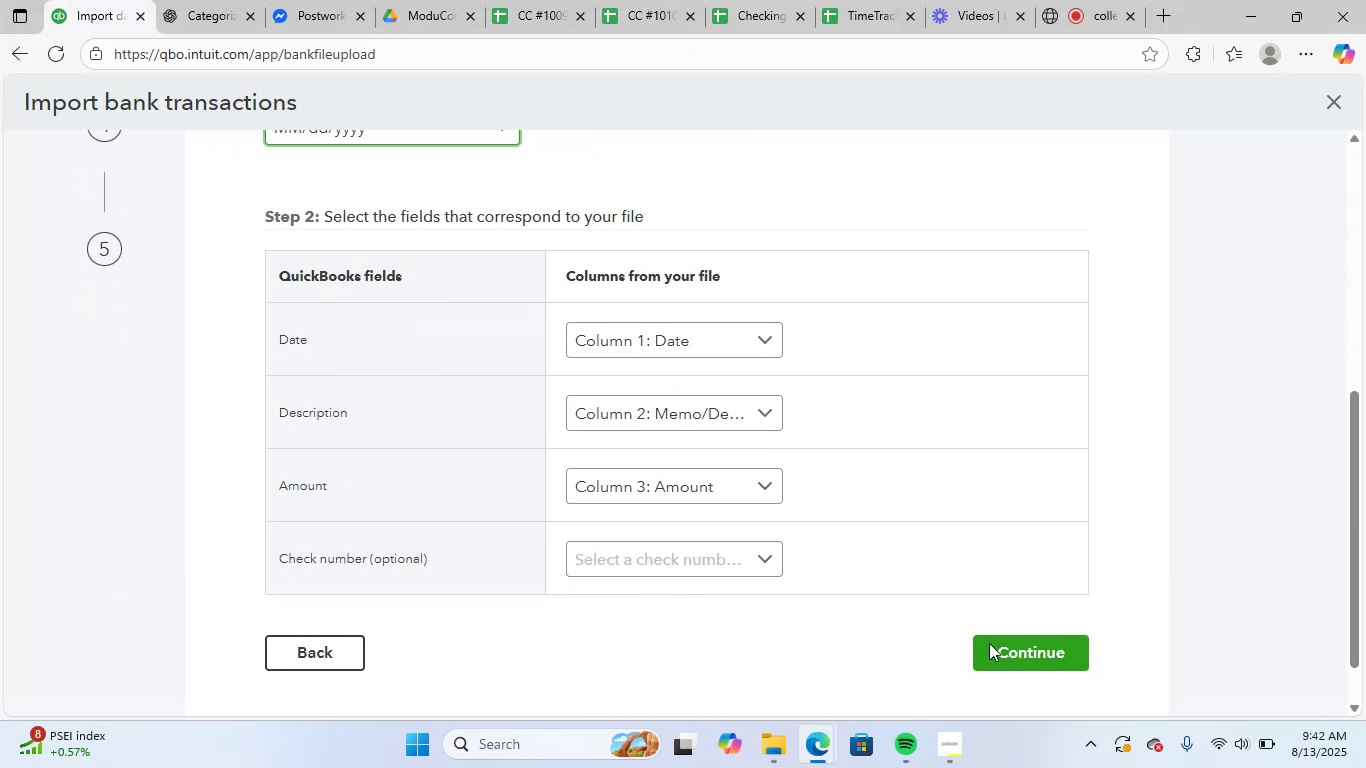 
left_click([1010, 645])
 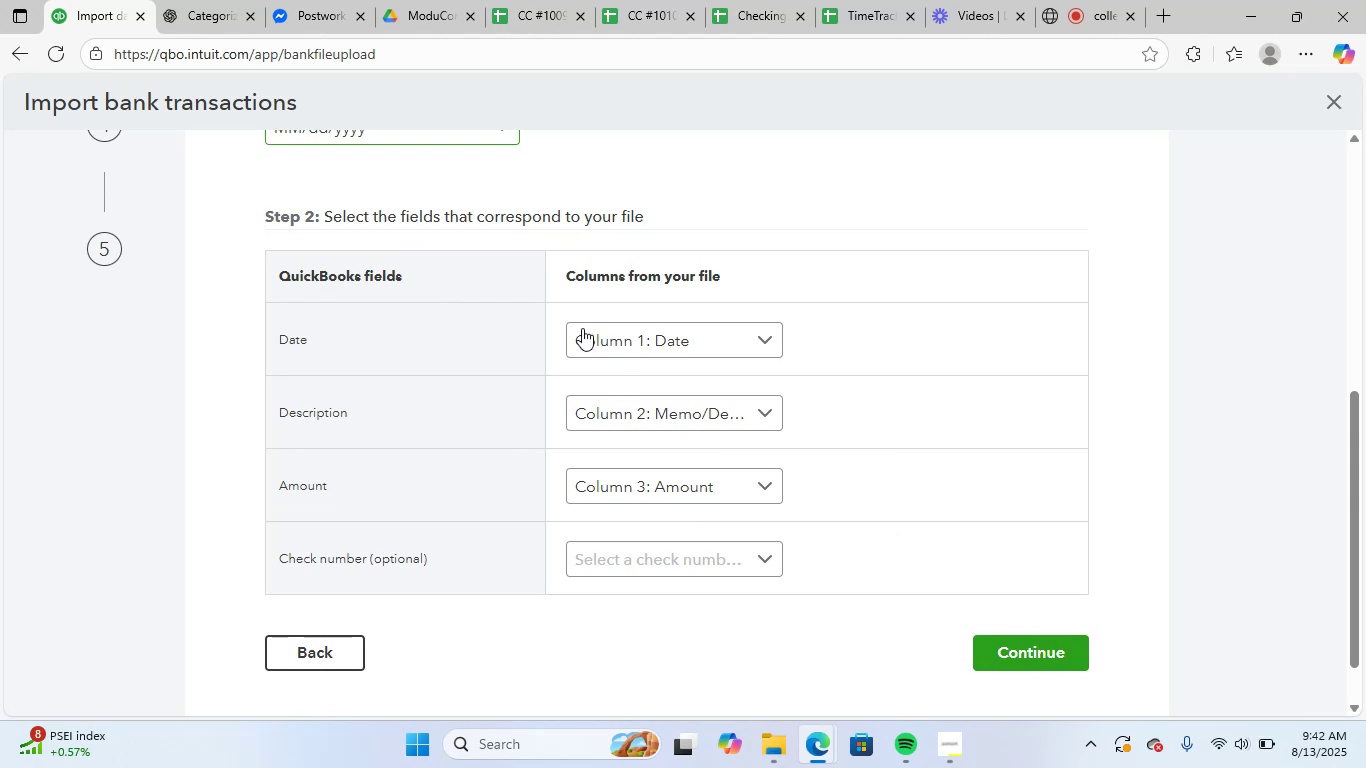 
scroll: coordinate [474, 377], scroll_direction: up, amount: 3.0
 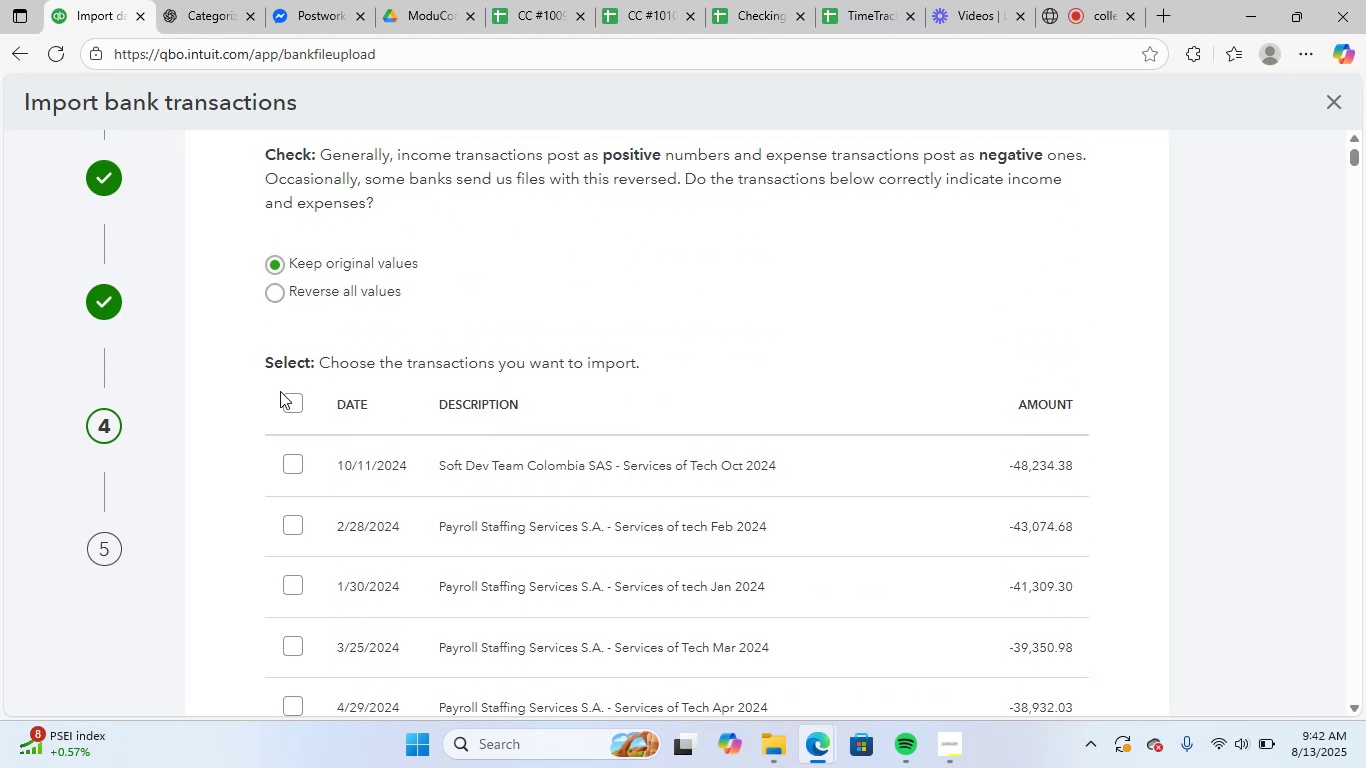 
left_click([295, 397])
 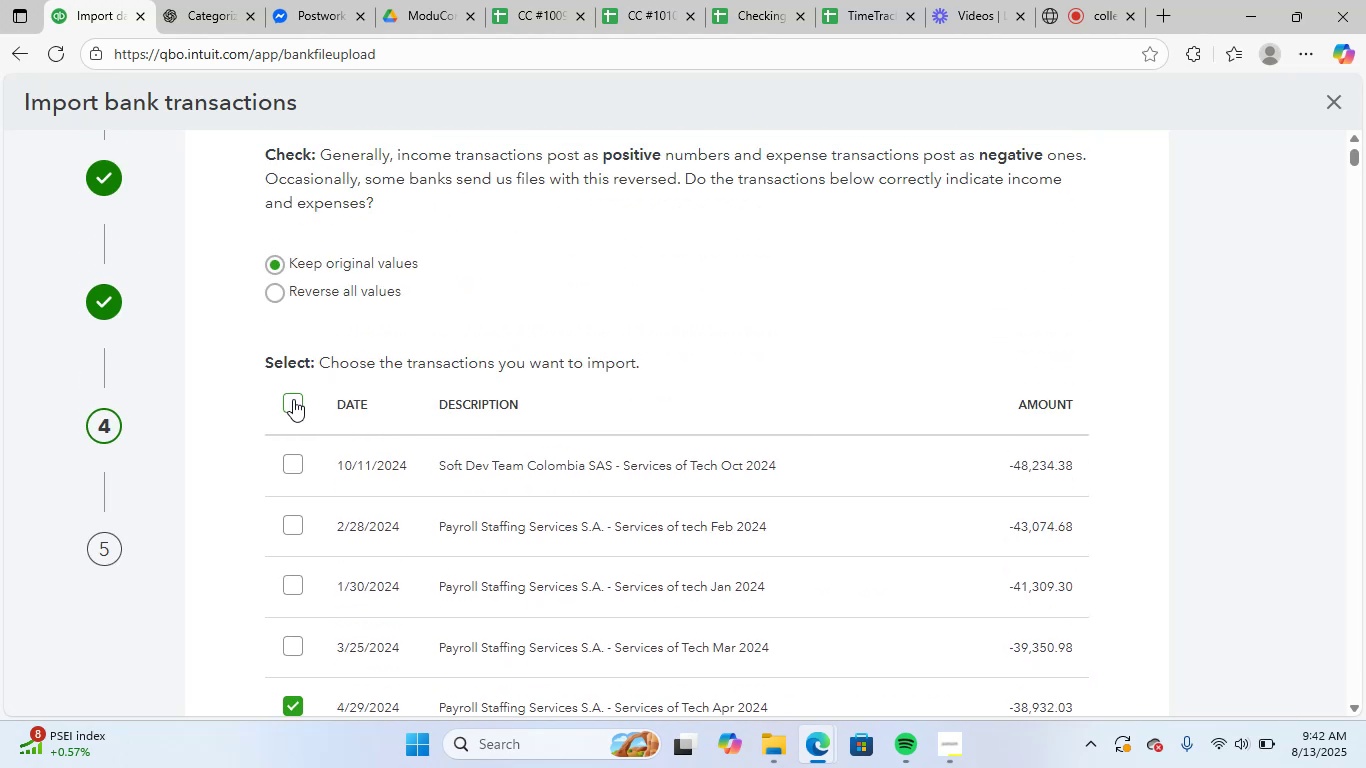 
left_click([293, 399])
 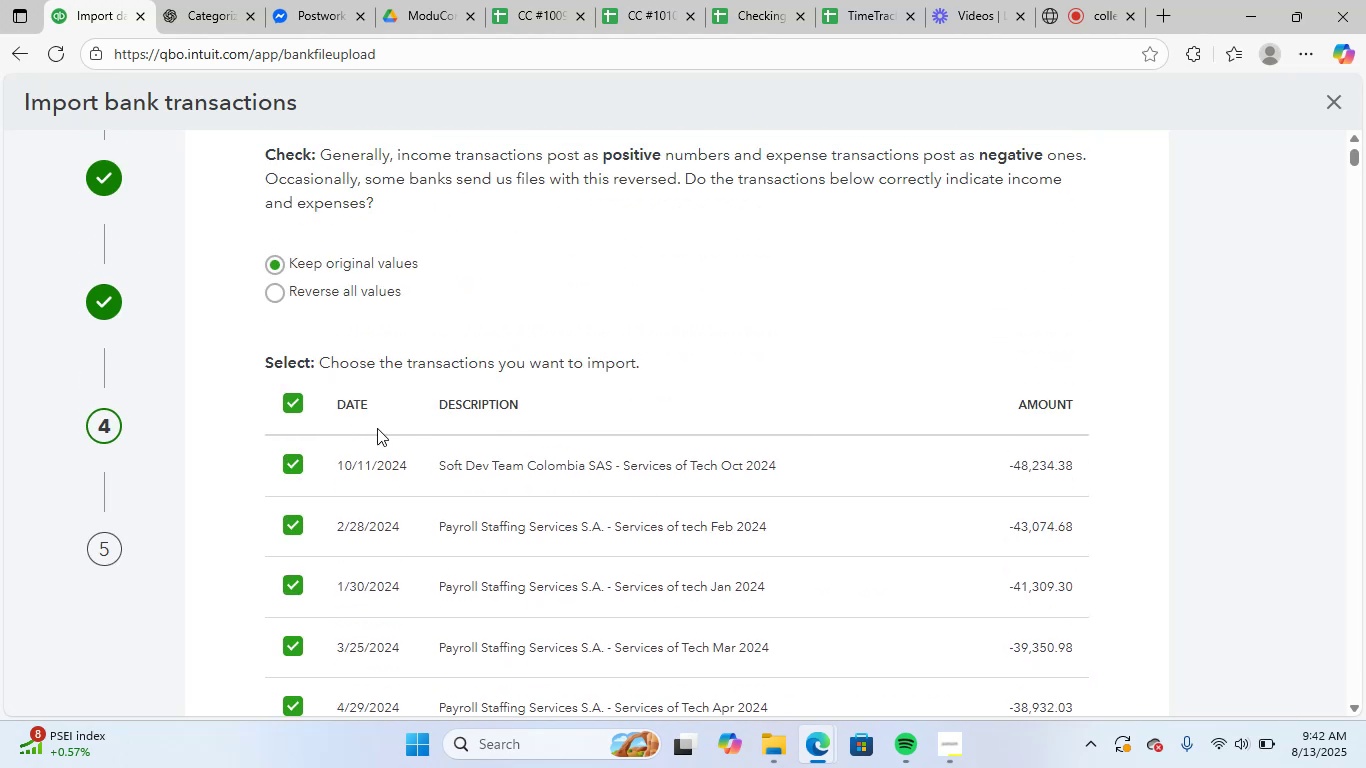 
scroll: coordinate [732, 462], scroll_direction: down, amount: 7.0
 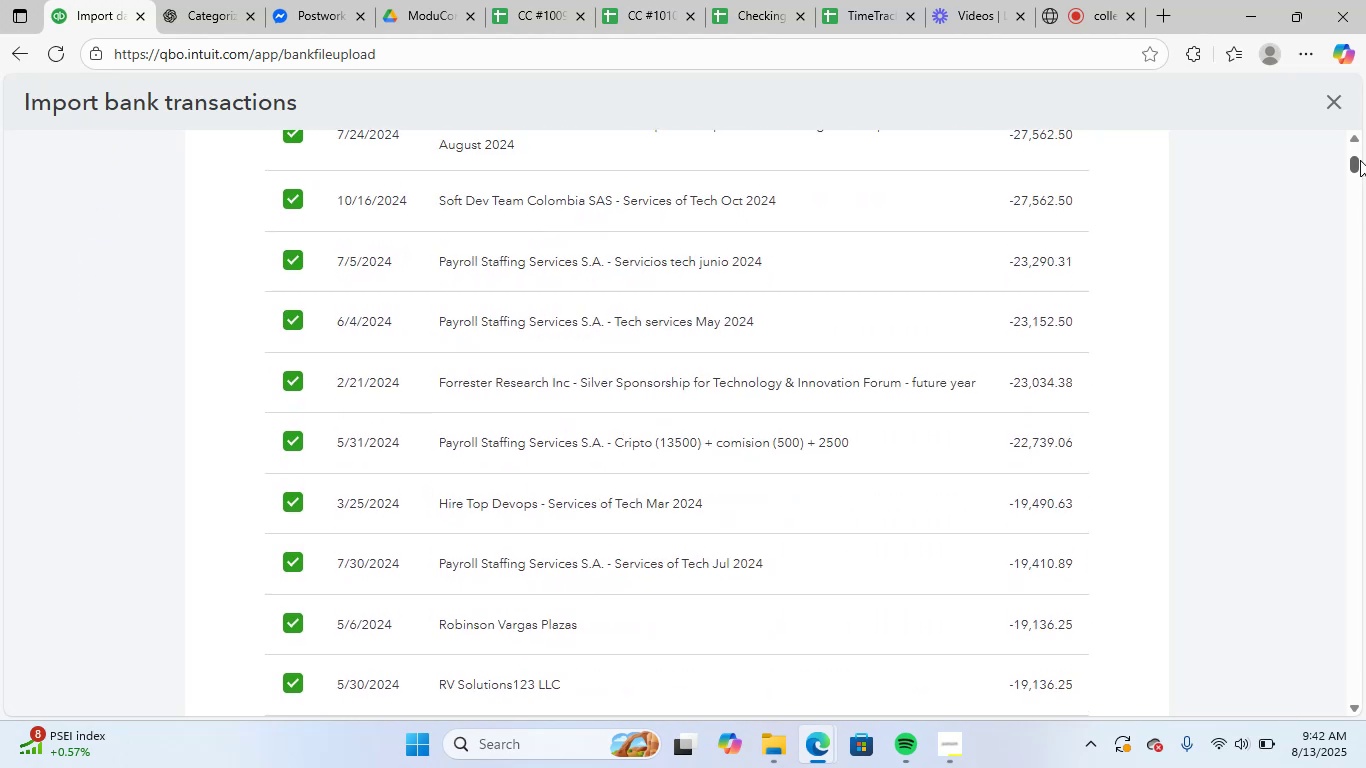 
left_click_drag(start_coordinate=[1359, 168], to_coordinate=[1335, 707])
 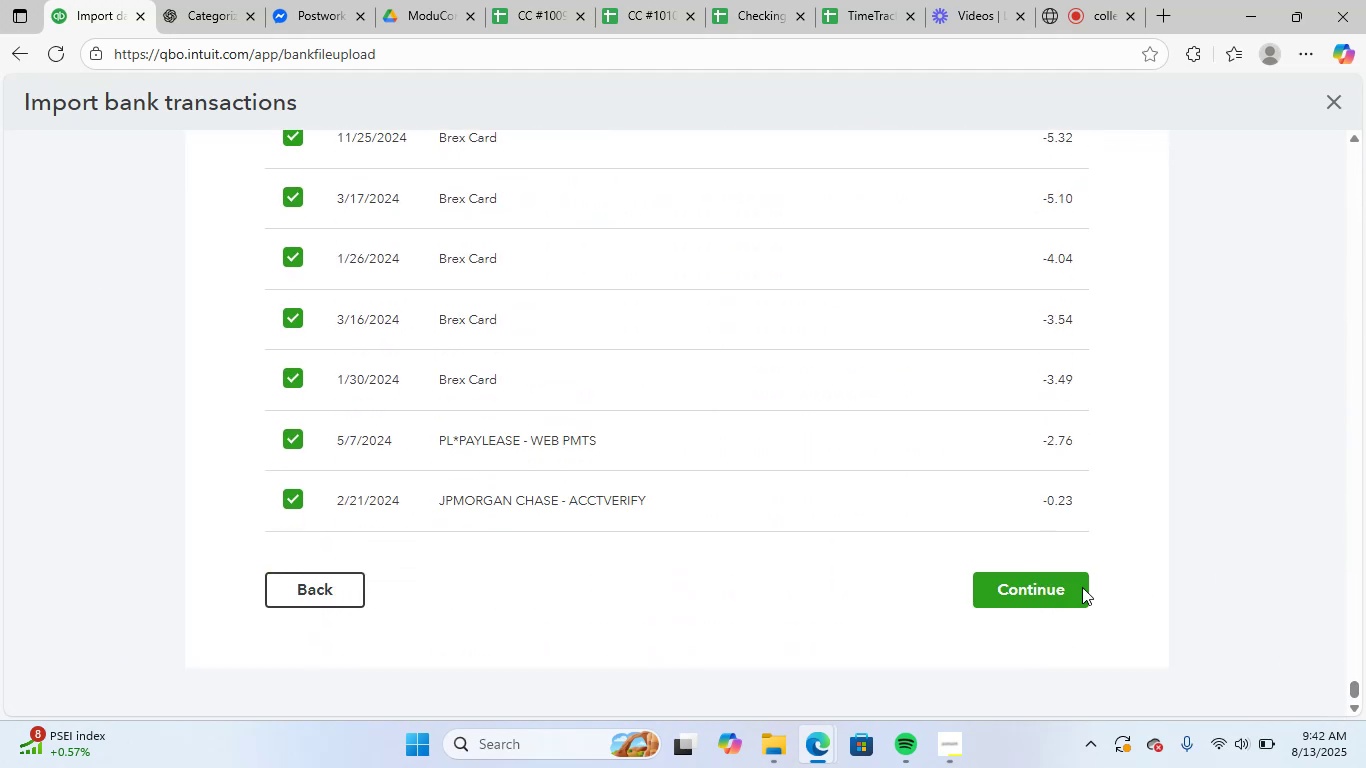 
left_click([1047, 597])
 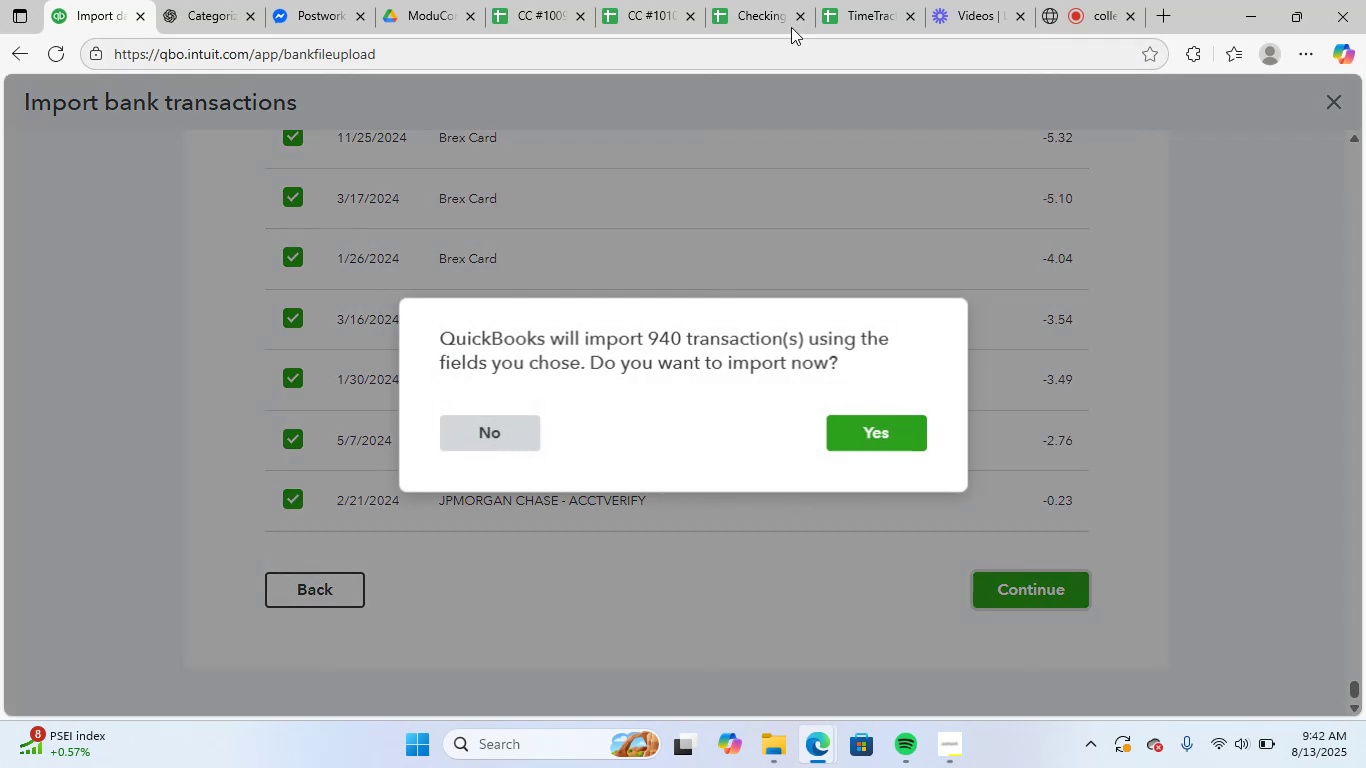 
left_click([758, 15])
 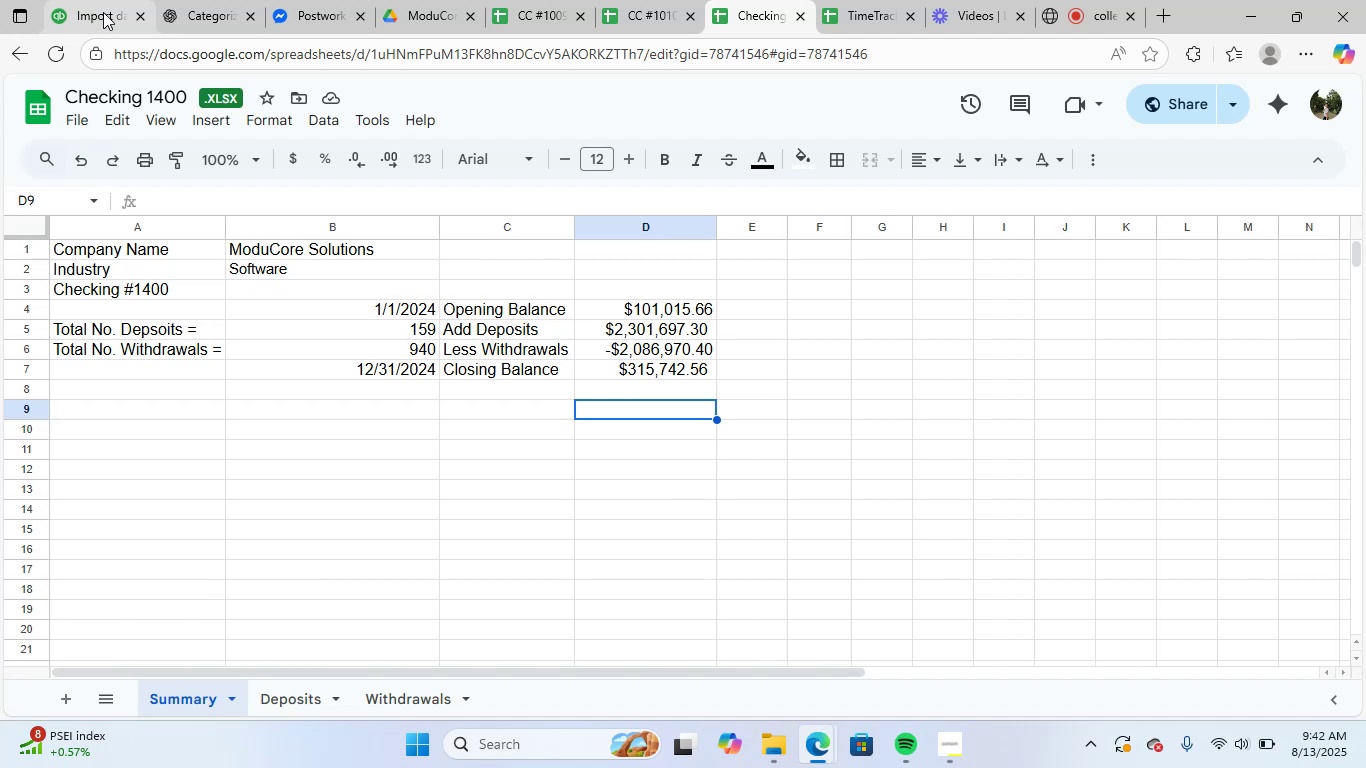 
left_click([103, 12])
 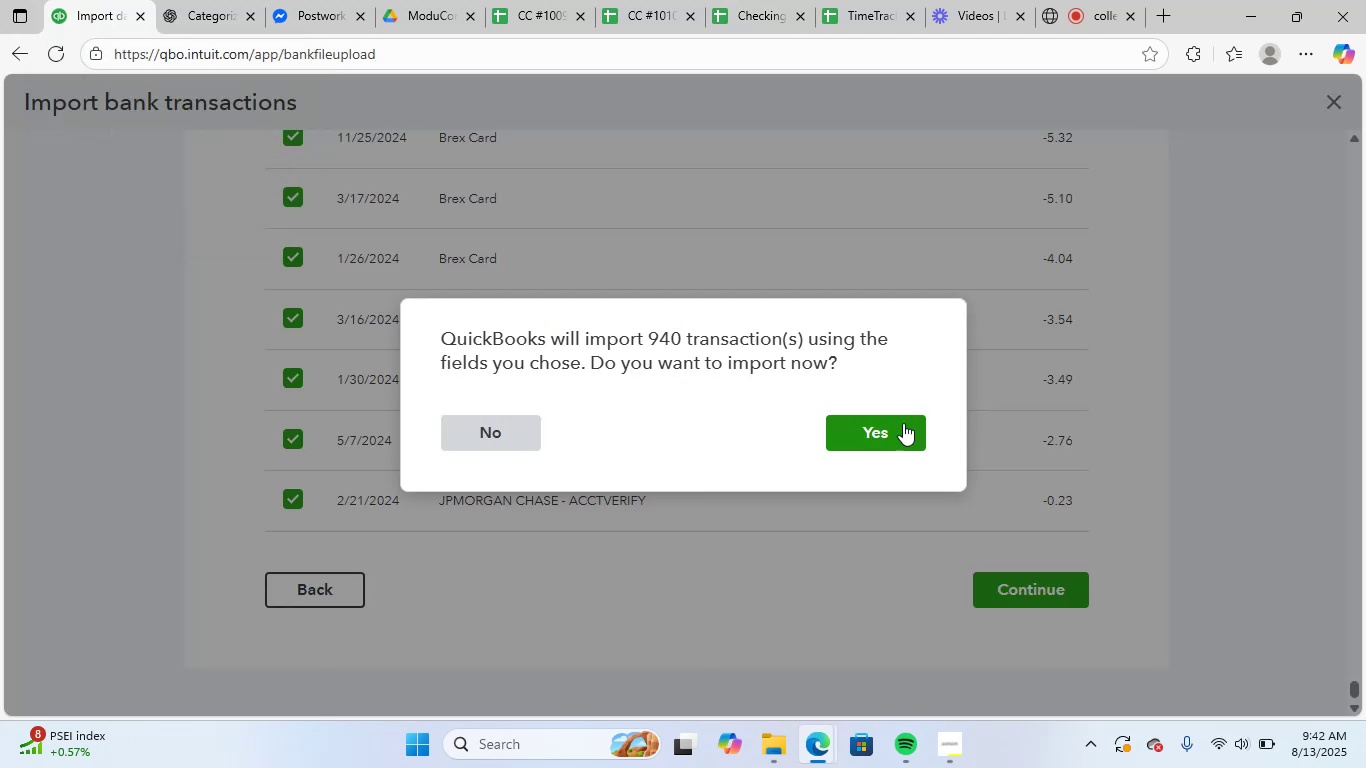 
left_click([881, 430])
 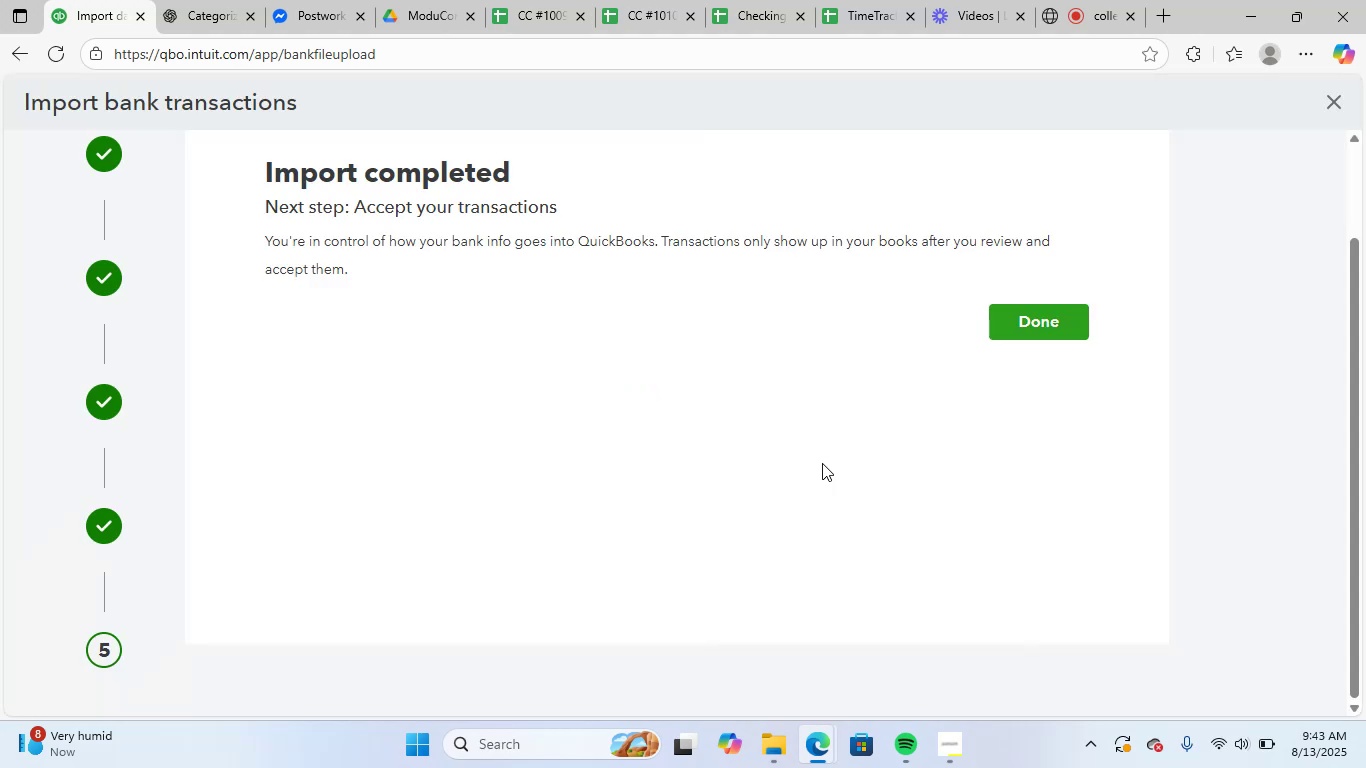 
wait(40.71)
 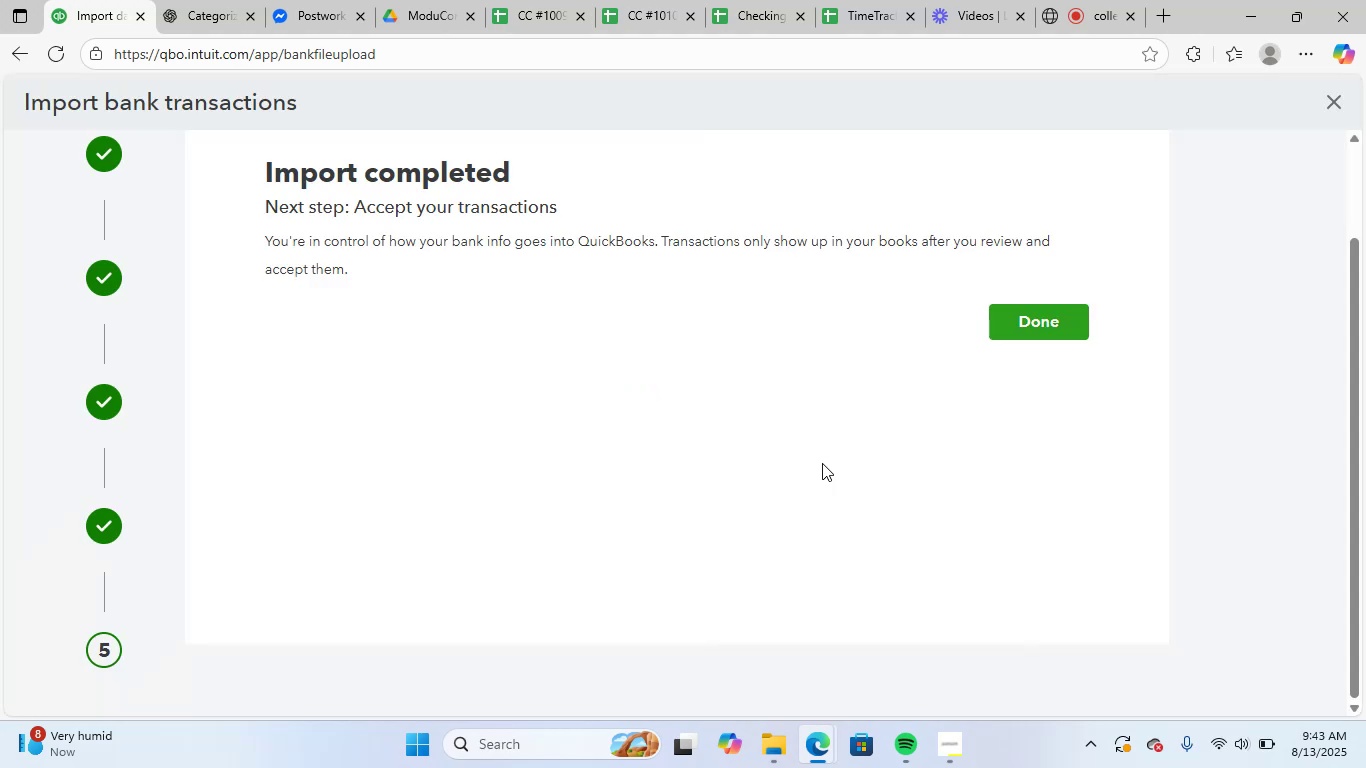 
left_click([1049, 312])
 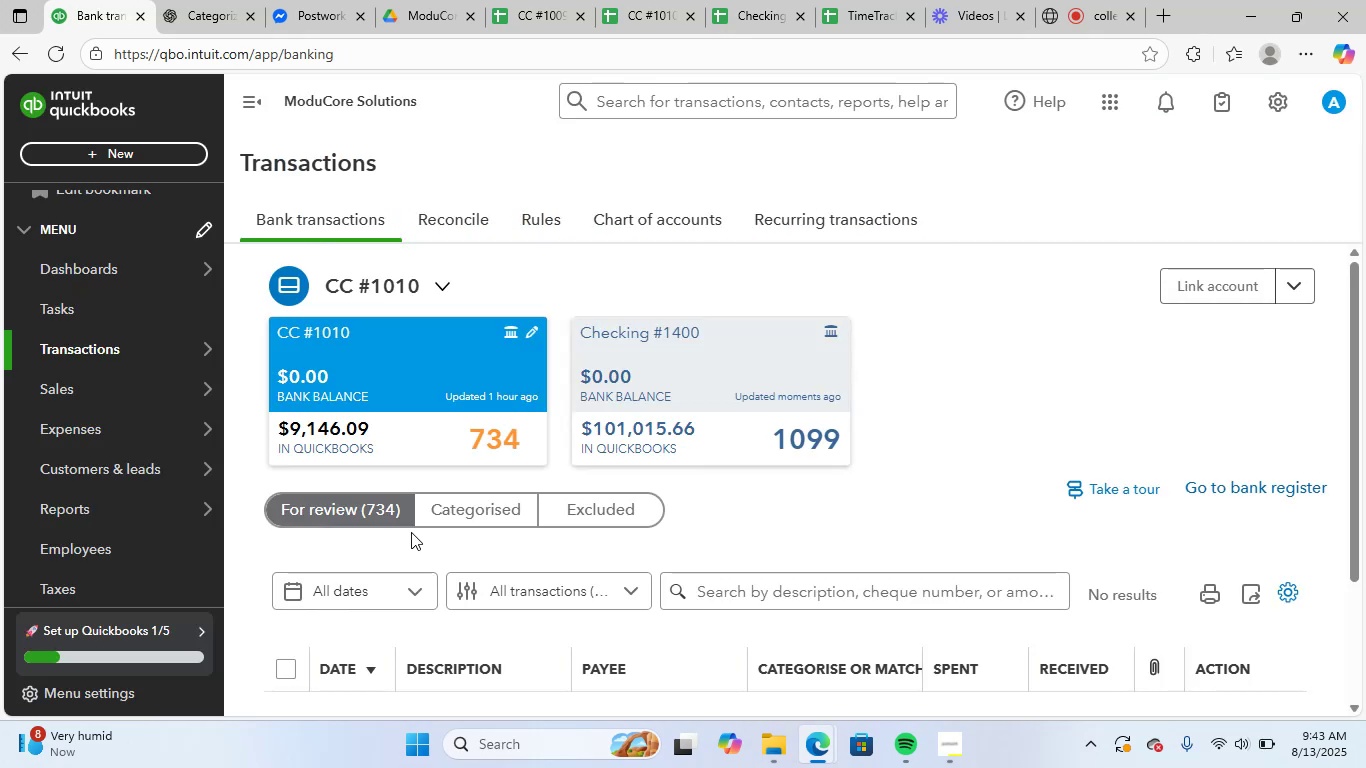 
left_click([1001, 415])
 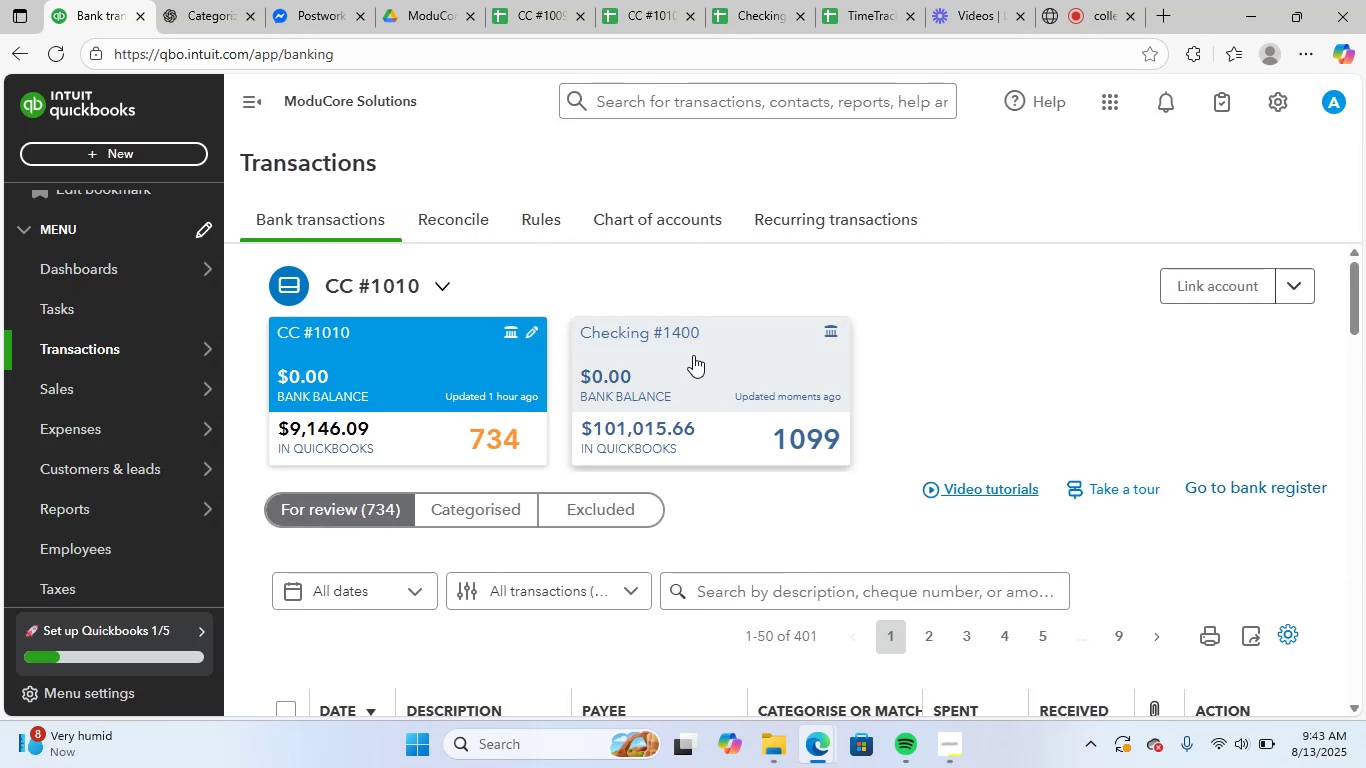 
scroll: coordinate [872, 582], scroll_direction: down, amount: 3.0
 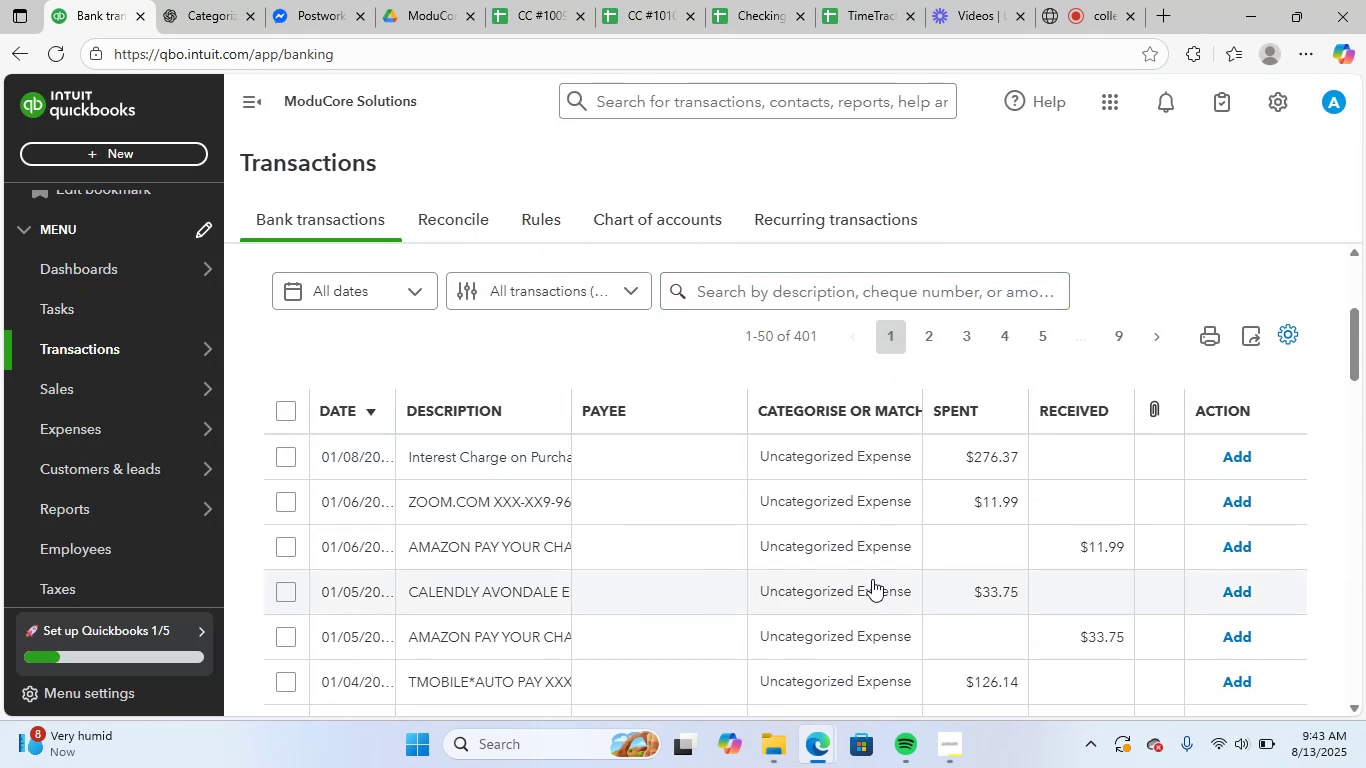 
scroll: coordinate [872, 579], scroll_direction: up, amount: 7.0
 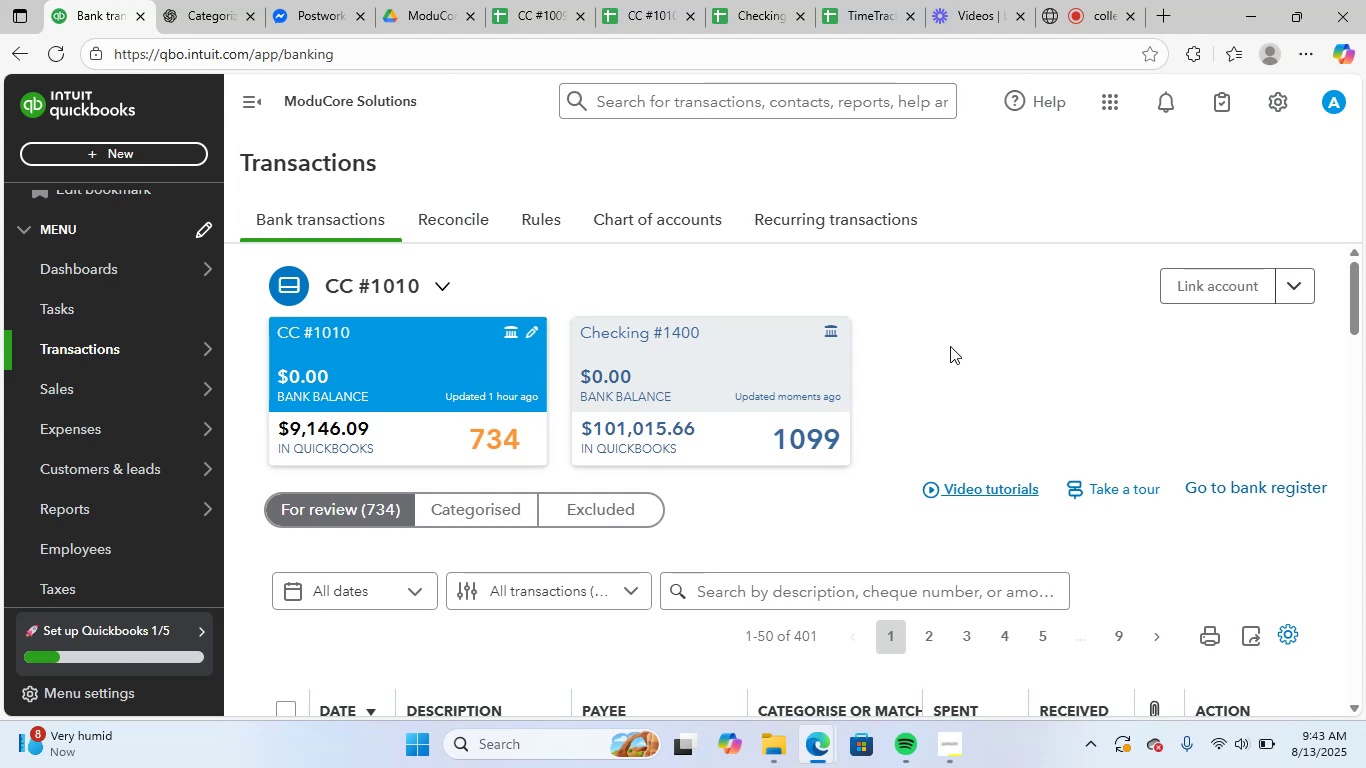 
wait(8.22)
 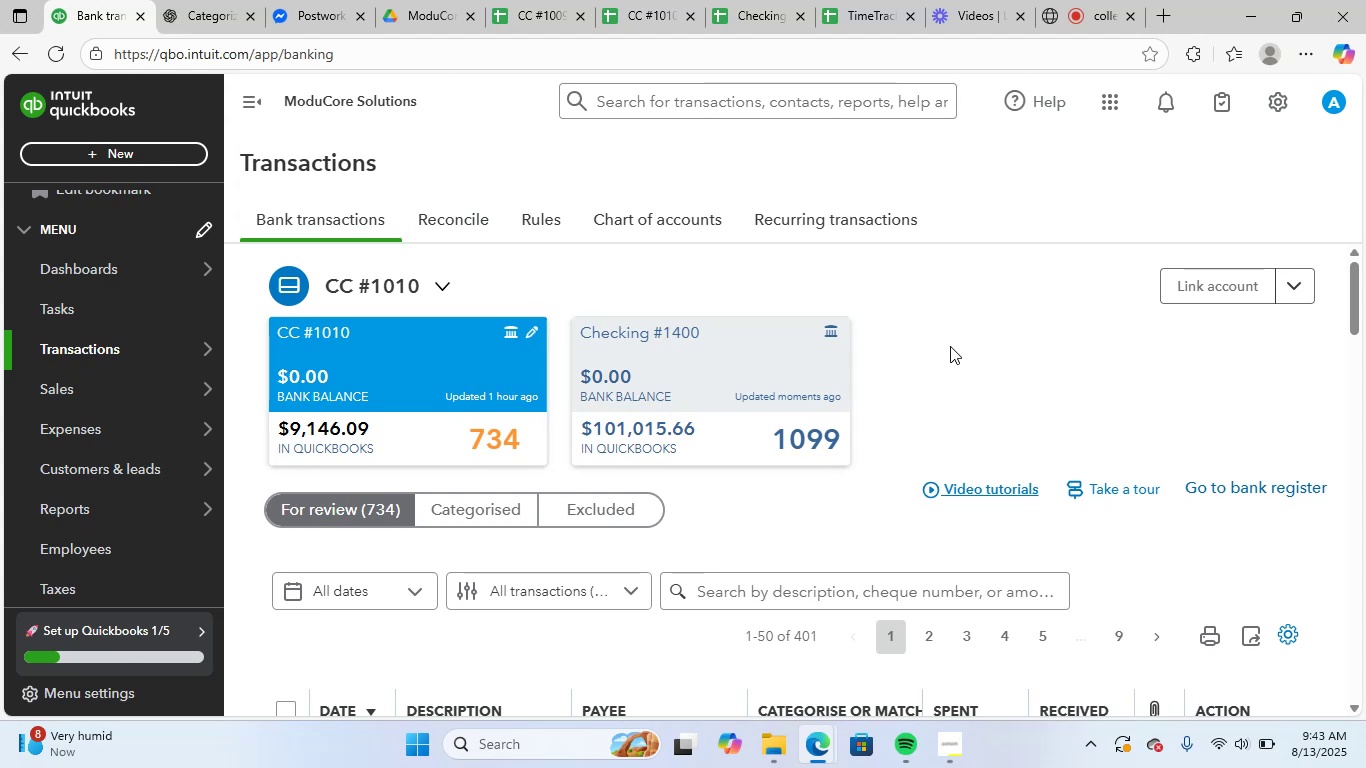 
scroll: coordinate [974, 498], scroll_direction: down, amount: 5.0
 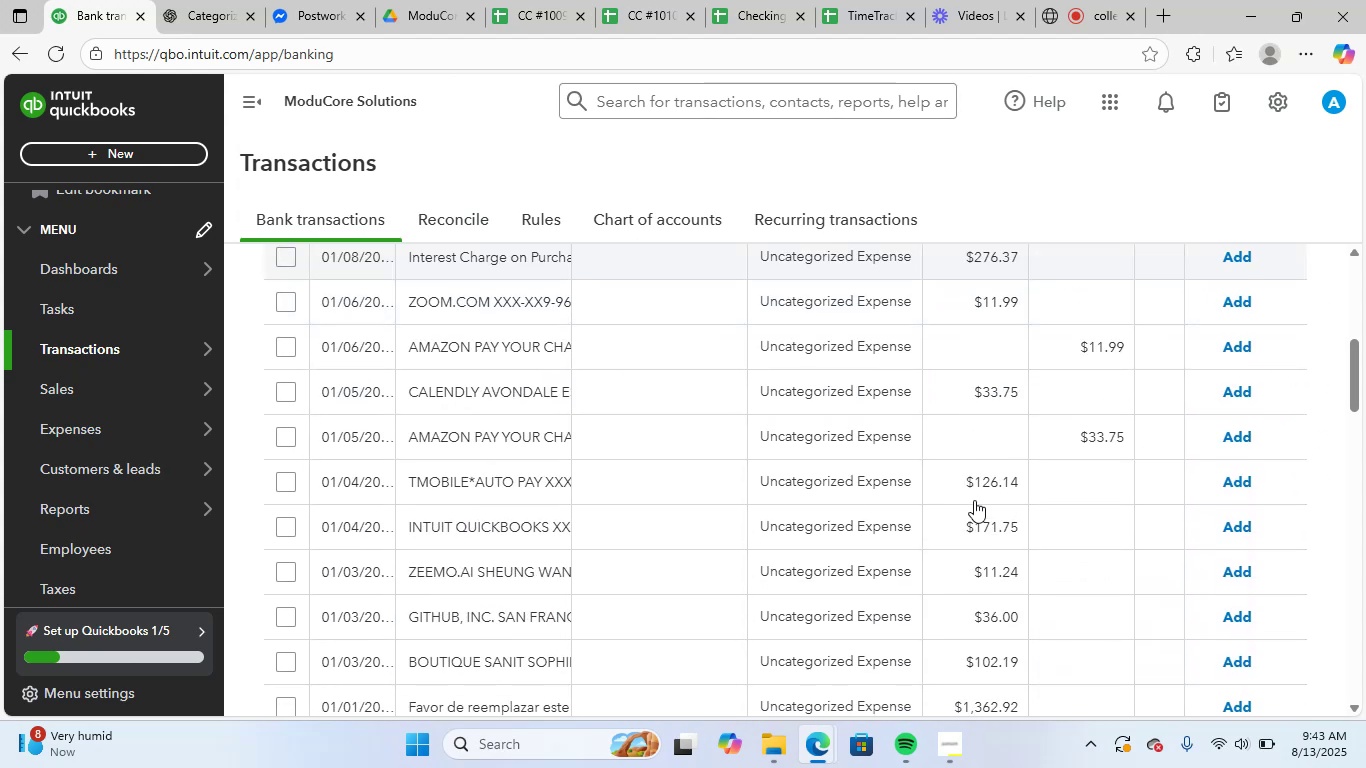 
scroll: coordinate [973, 516], scroll_direction: up, amount: 10.0
 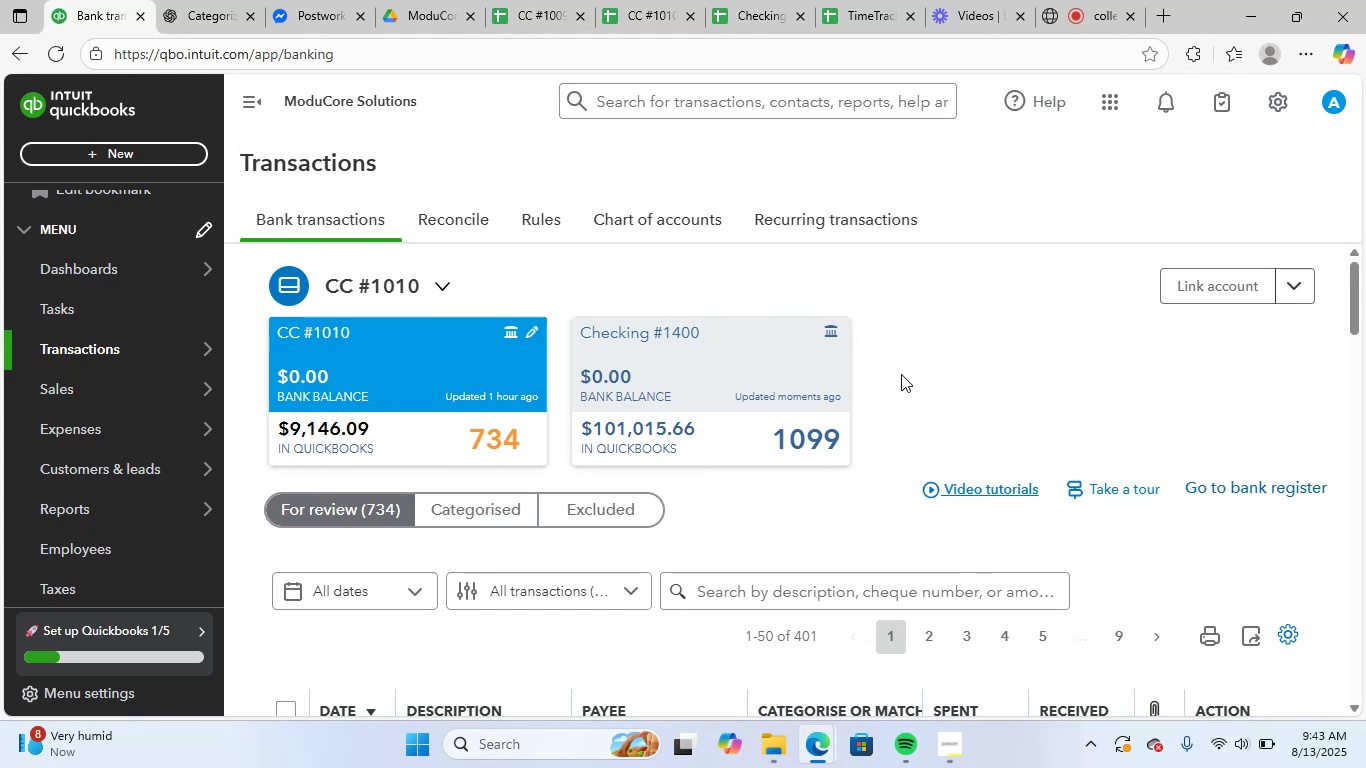 
left_click([733, 350])
 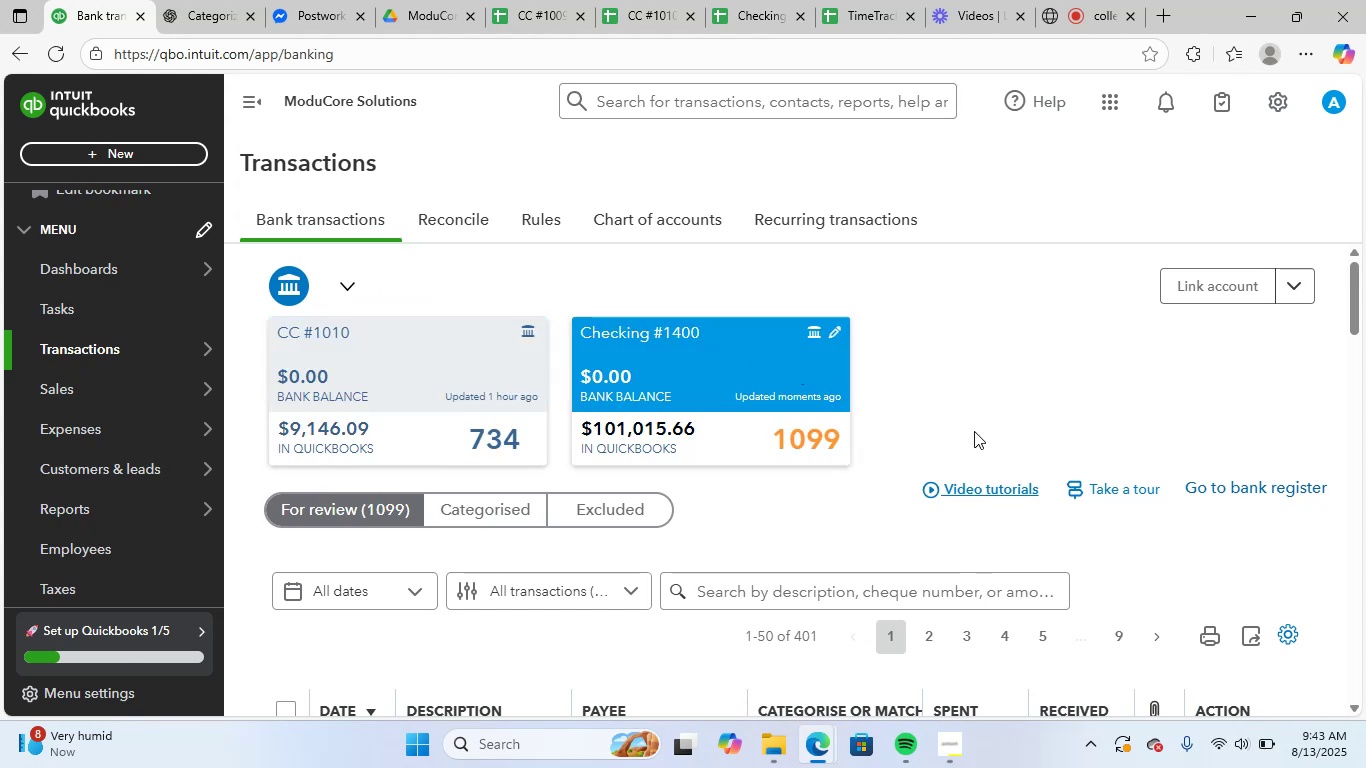 
scroll: coordinate [896, 488], scroll_direction: down, amount: 5.0
 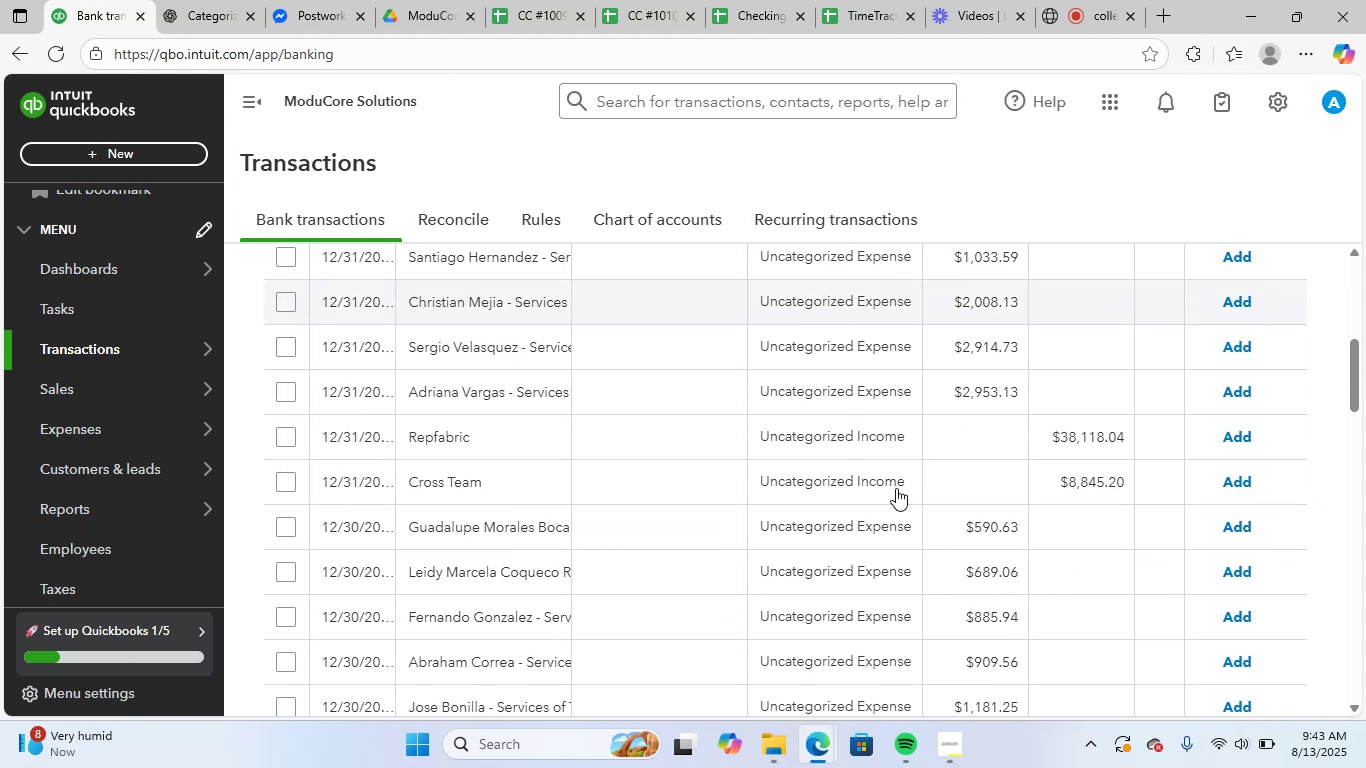 
scroll: coordinate [896, 488], scroll_direction: up, amount: 2.0
 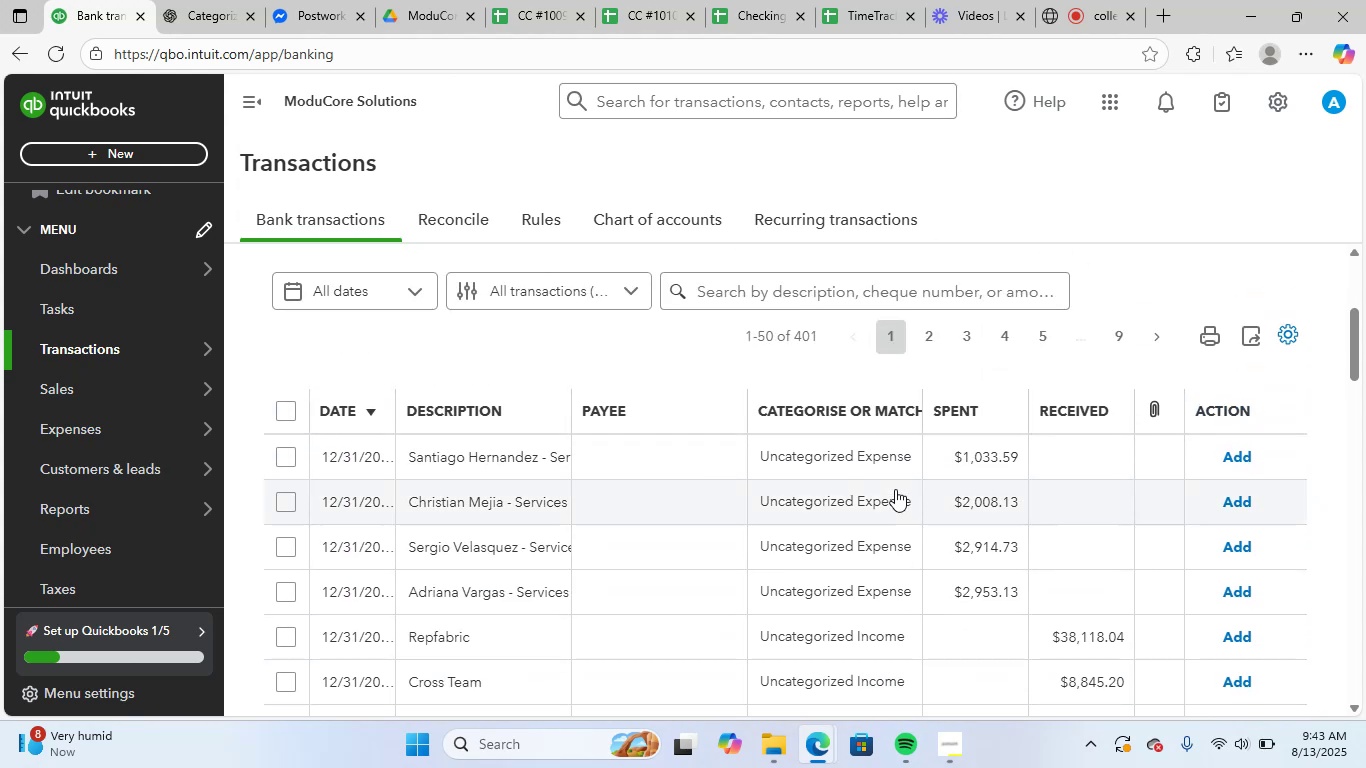 
scroll: coordinate [889, 505], scroll_direction: down, amount: 4.0
 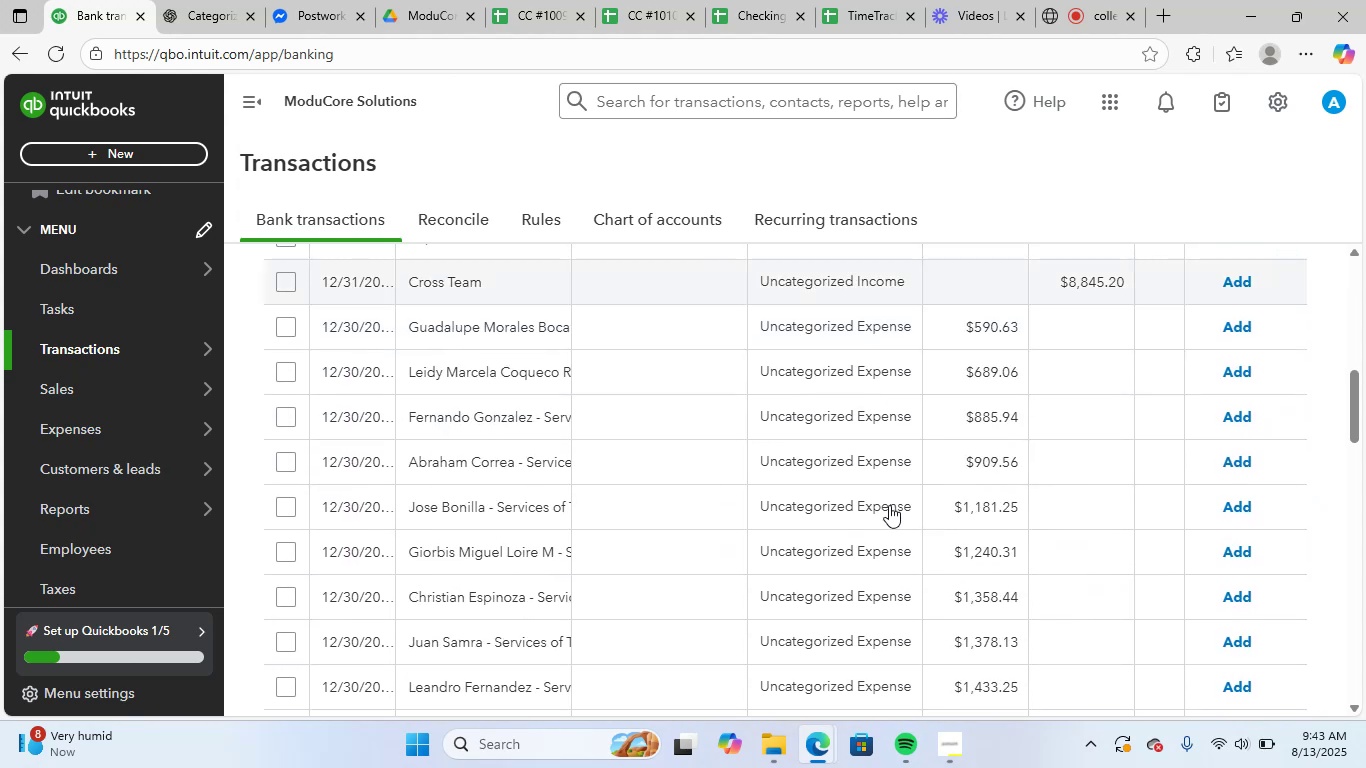 
scroll: coordinate [889, 506], scroll_direction: up, amount: 4.0
 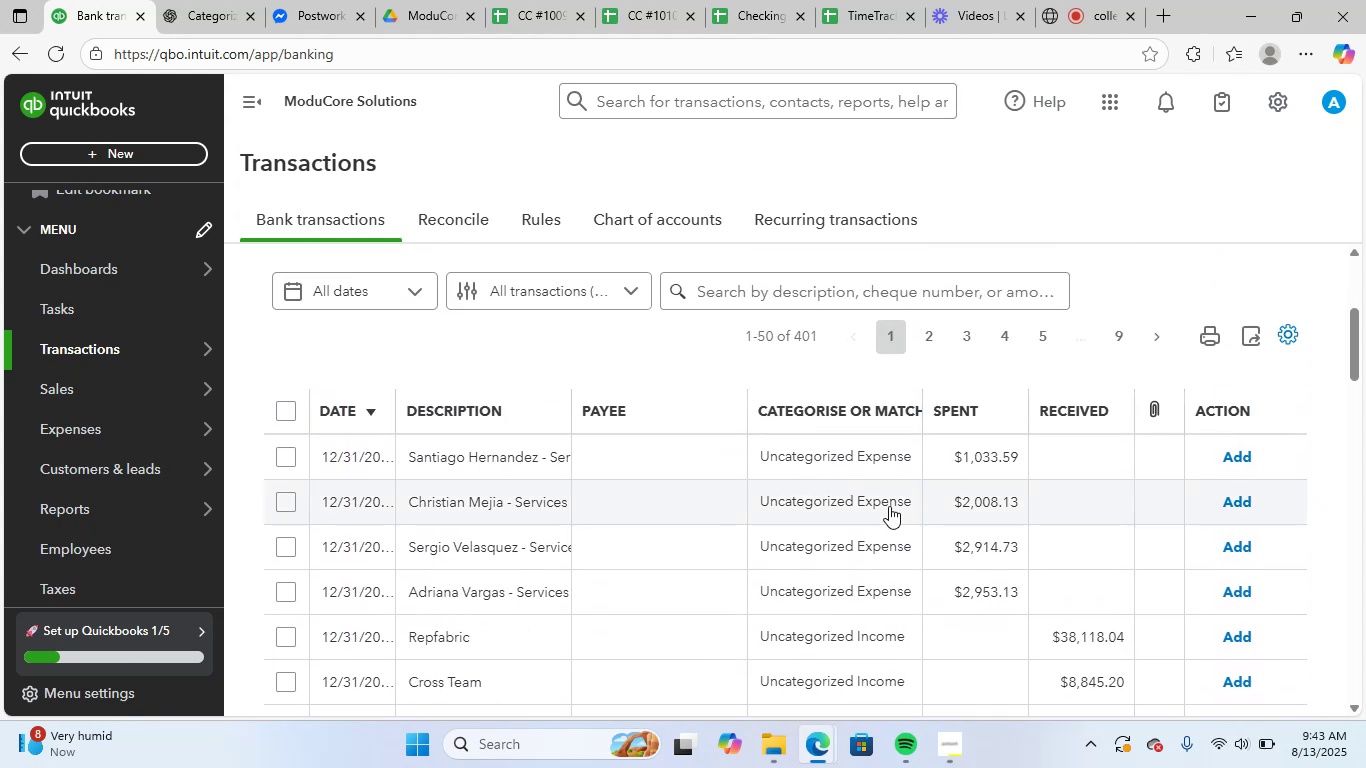 
scroll: coordinate [963, 534], scroll_direction: down, amount: 18.0
 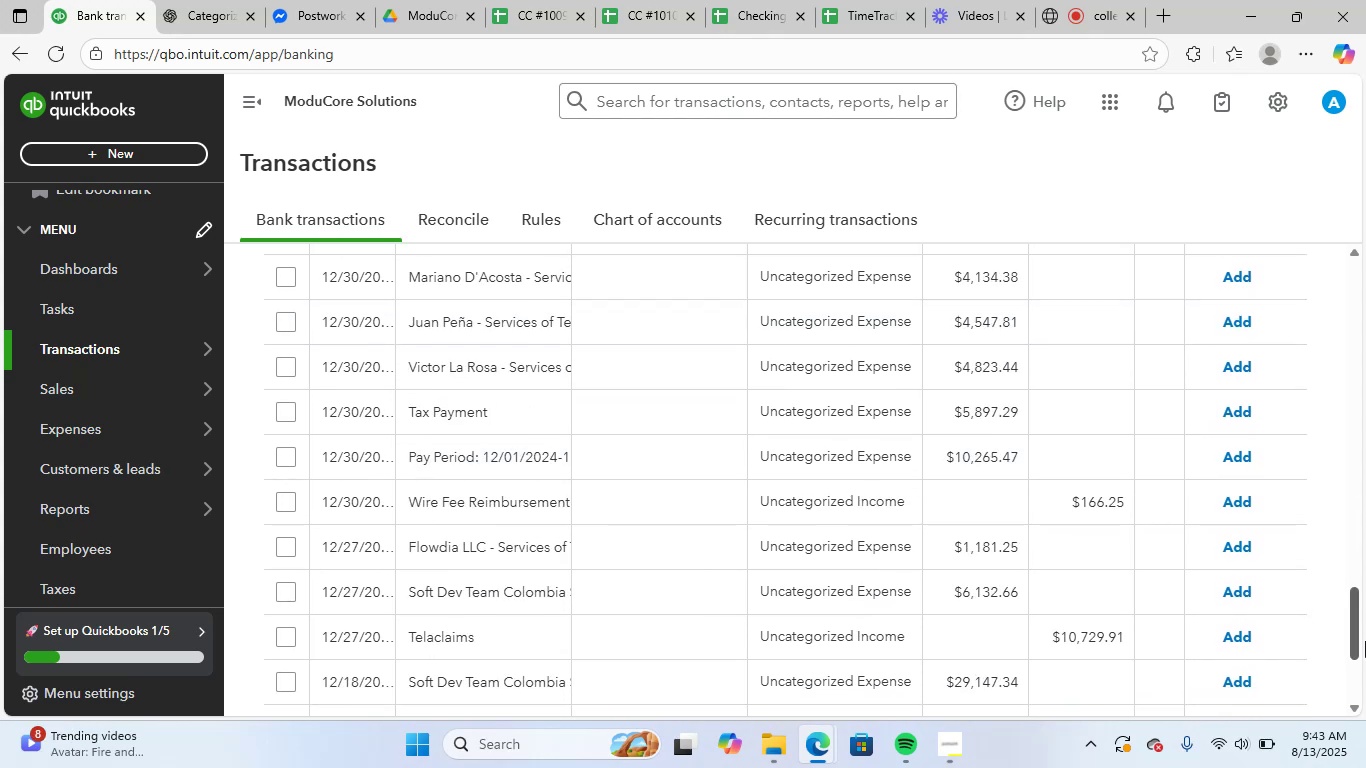 
left_click_drag(start_coordinate=[1359, 640], to_coordinate=[1362, 189])
 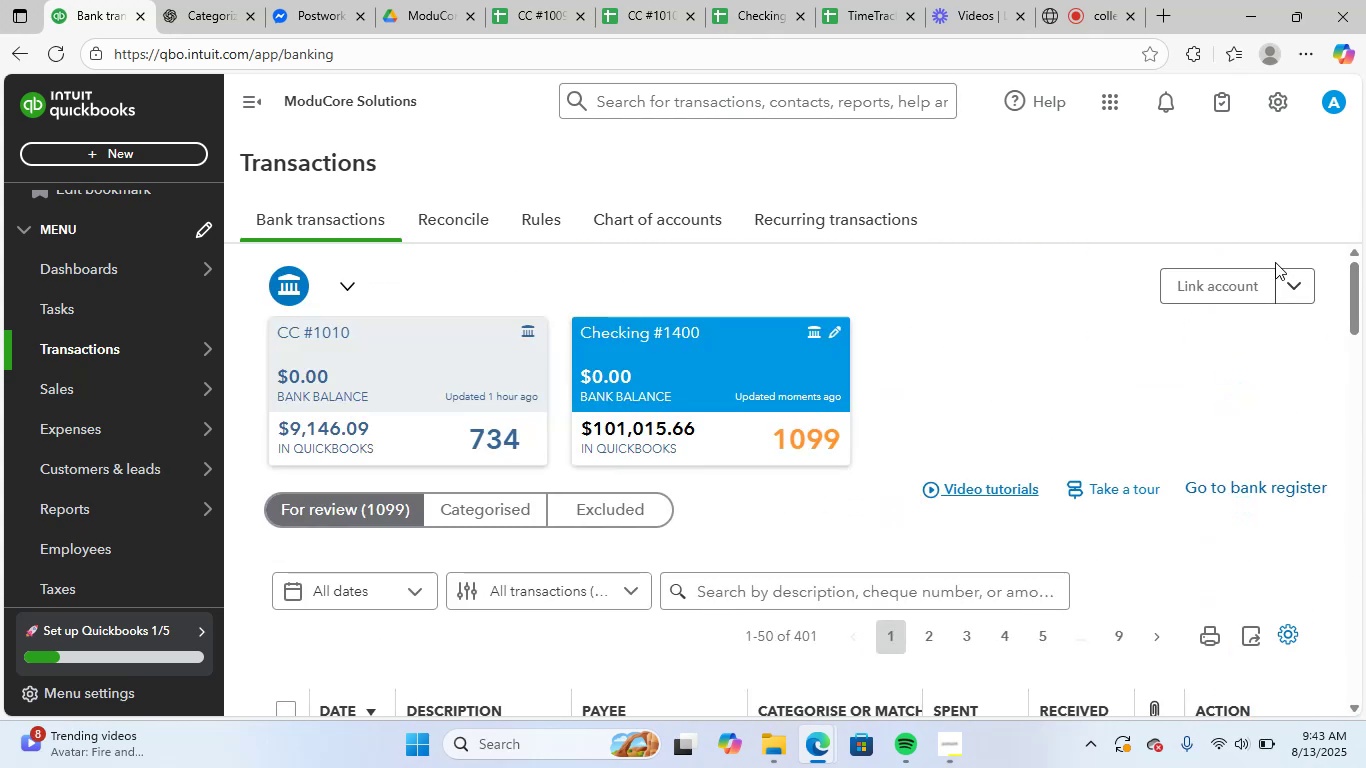 
scroll: coordinate [854, 597], scroll_direction: up, amount: 3.0
 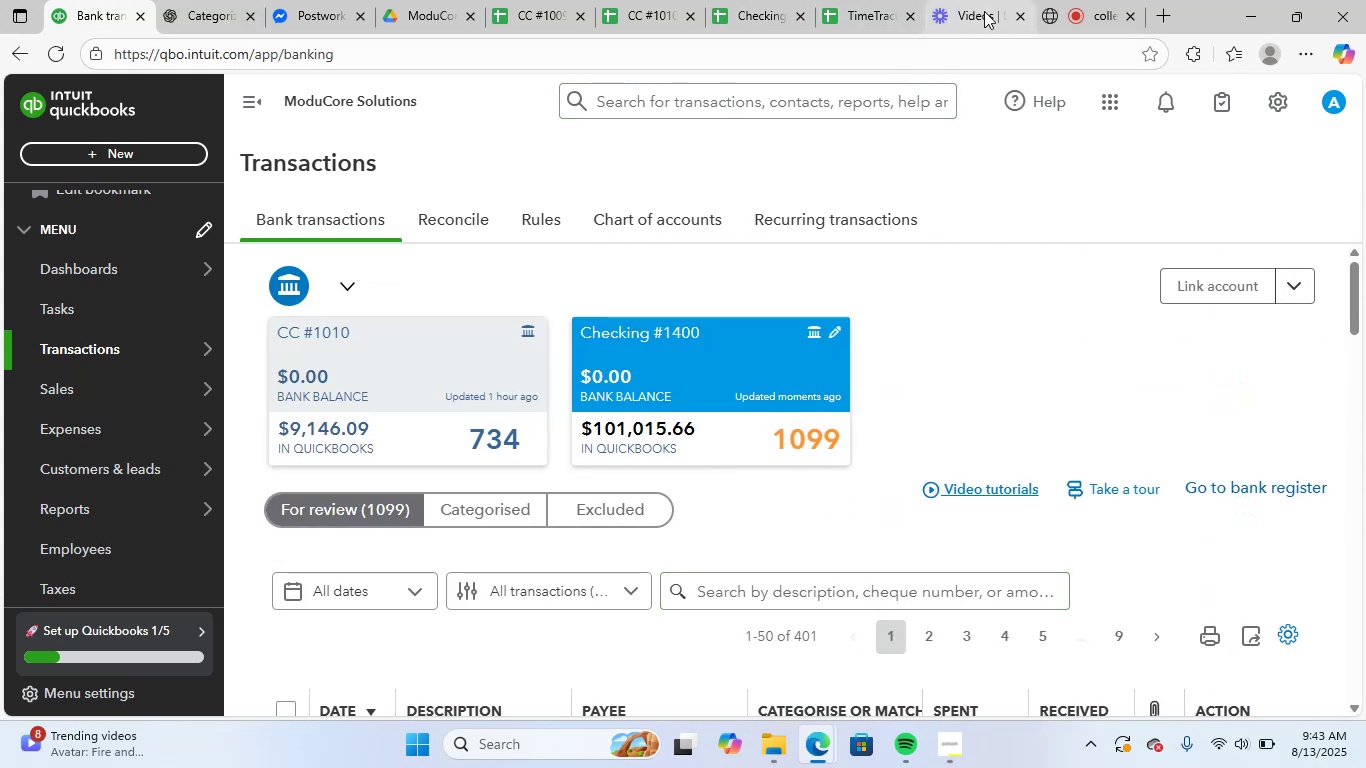 
left_click([1106, 7])
 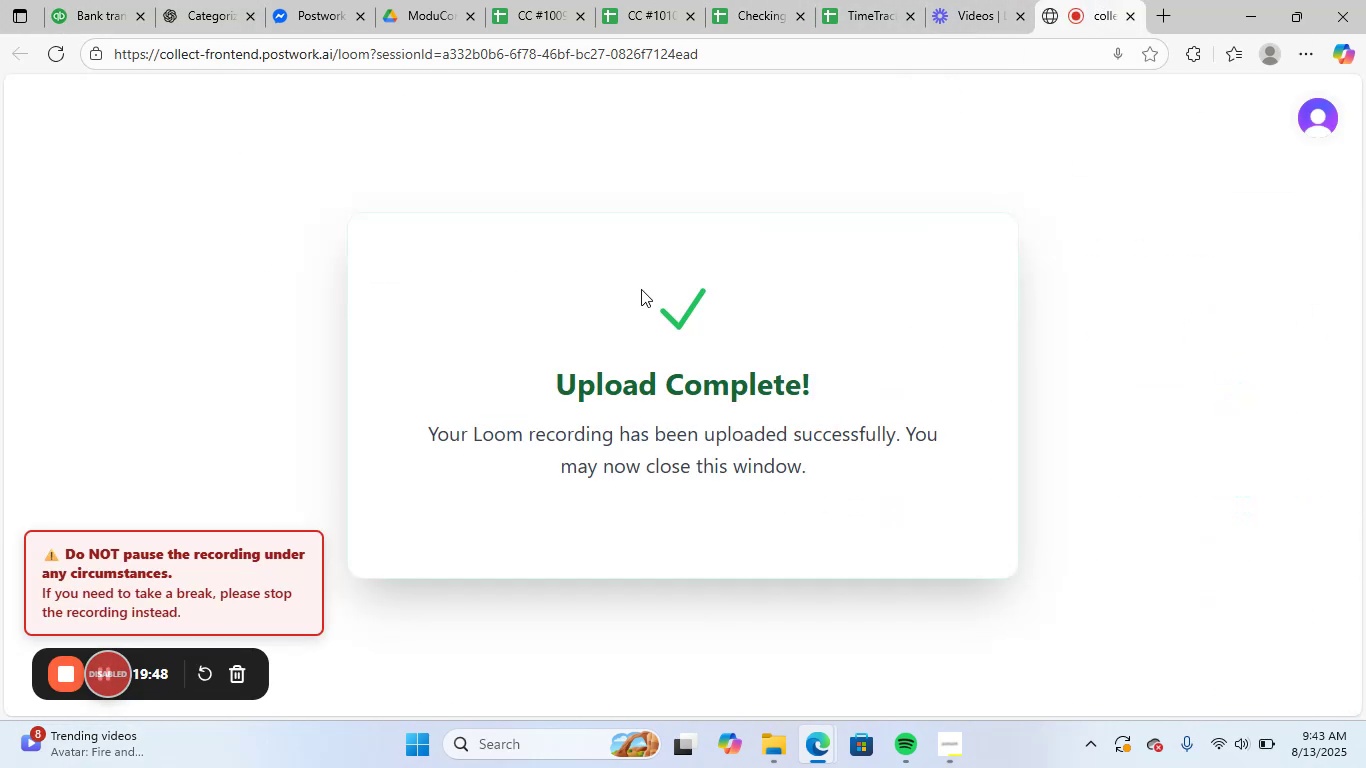 
left_click([77, 7])
 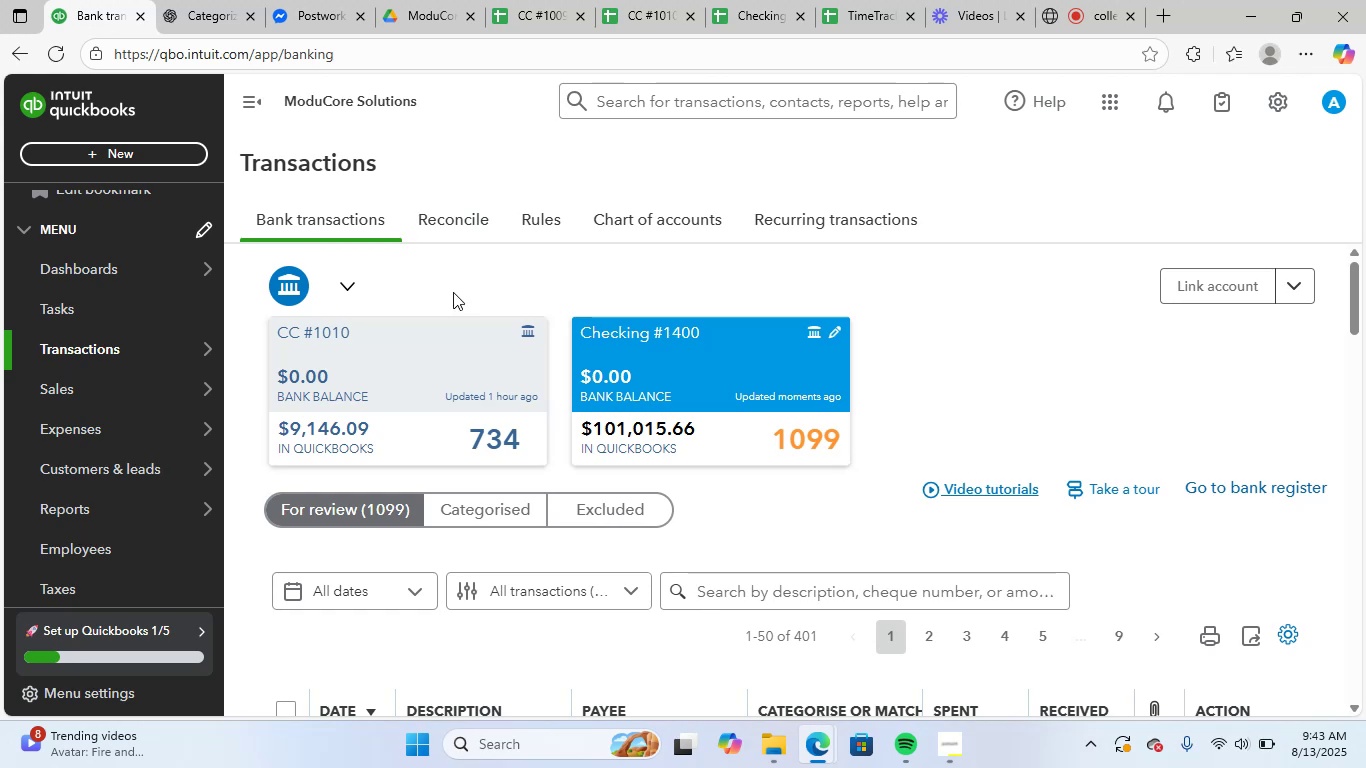 
scroll: coordinate [843, 555], scroll_direction: down, amount: 5.0
 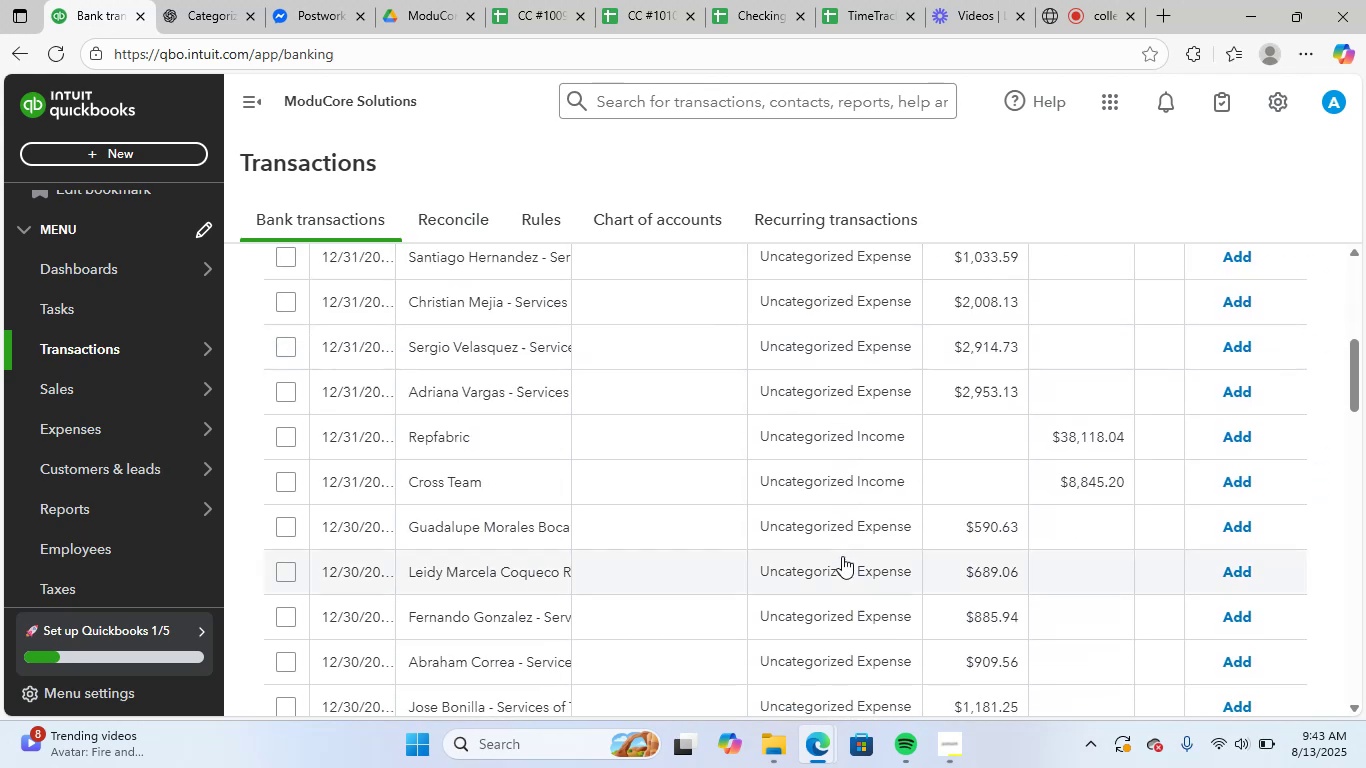 
scroll: coordinate [1245, 543], scroll_direction: up, amount: 14.0
 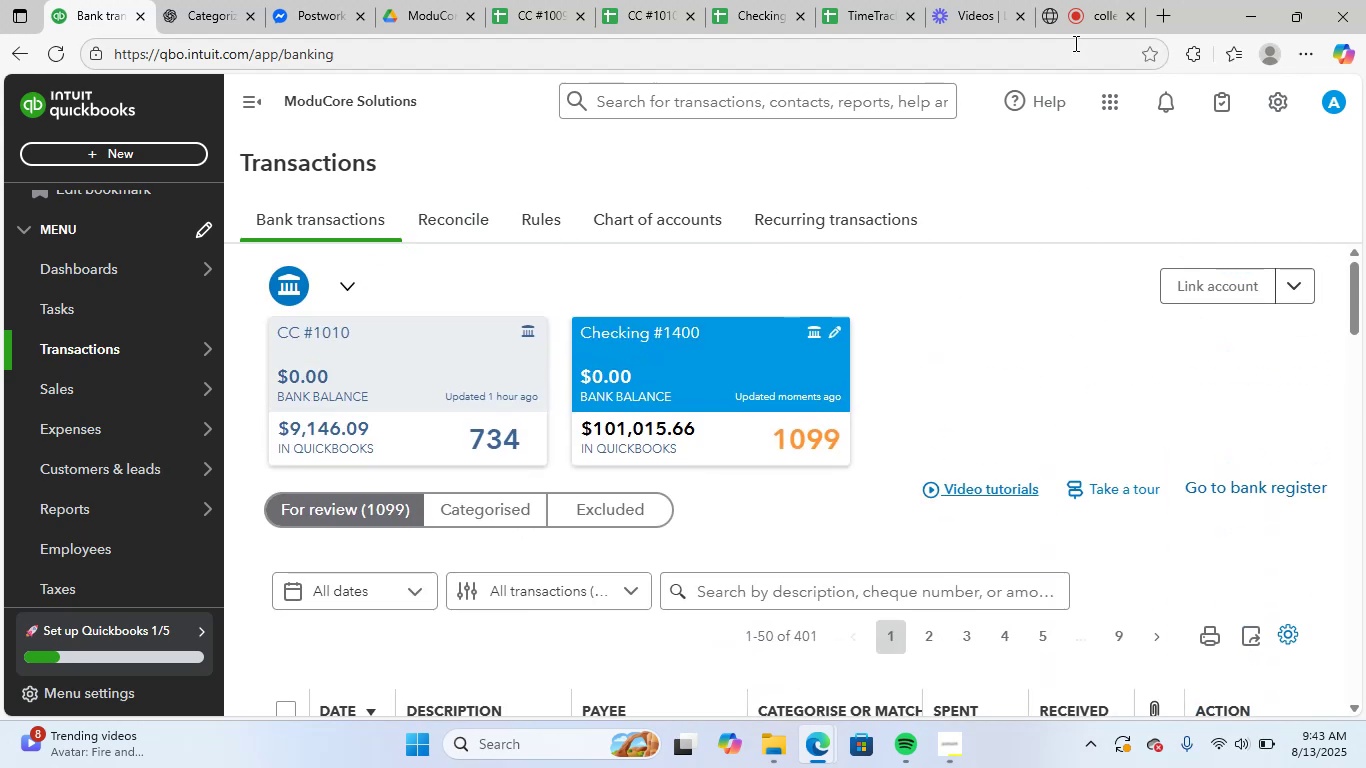 
left_click([1078, 19])
 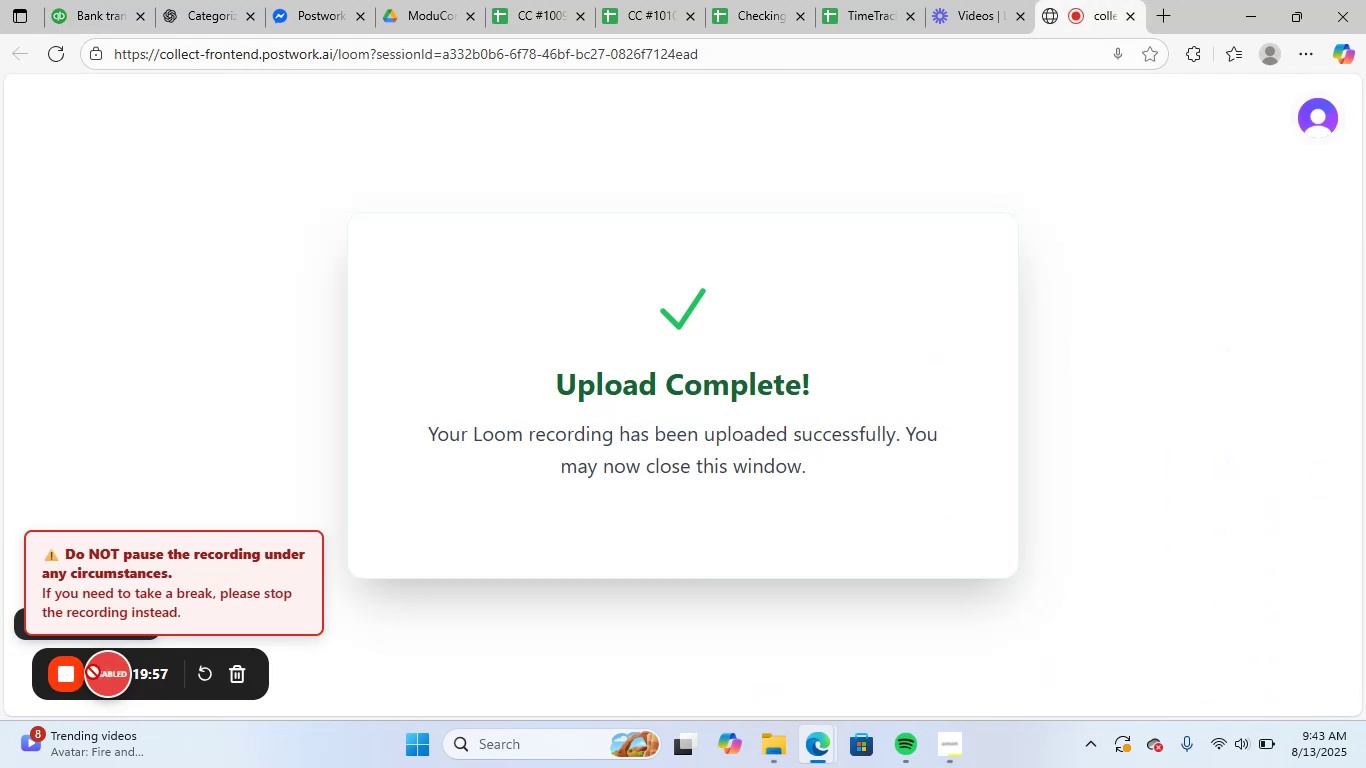 
double_click([105, 671])
 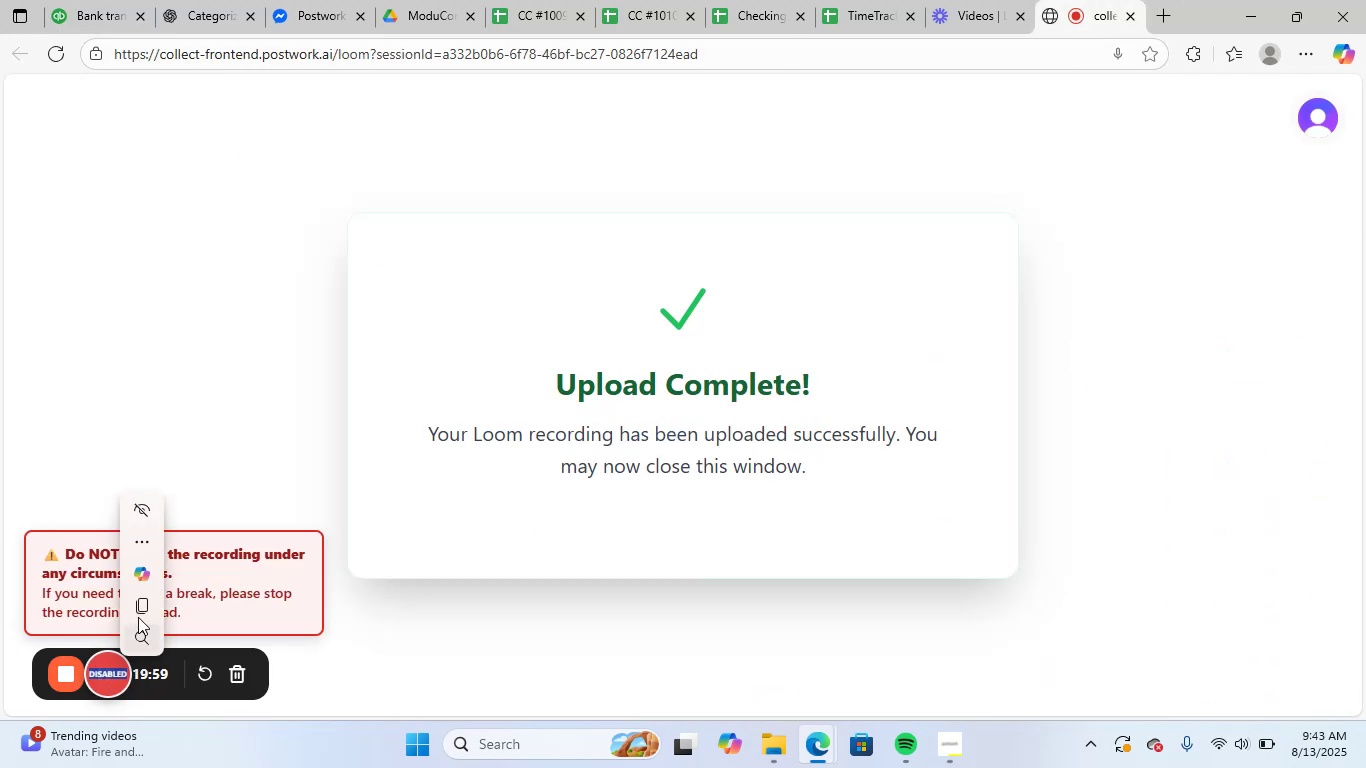 
left_click([399, 661])
 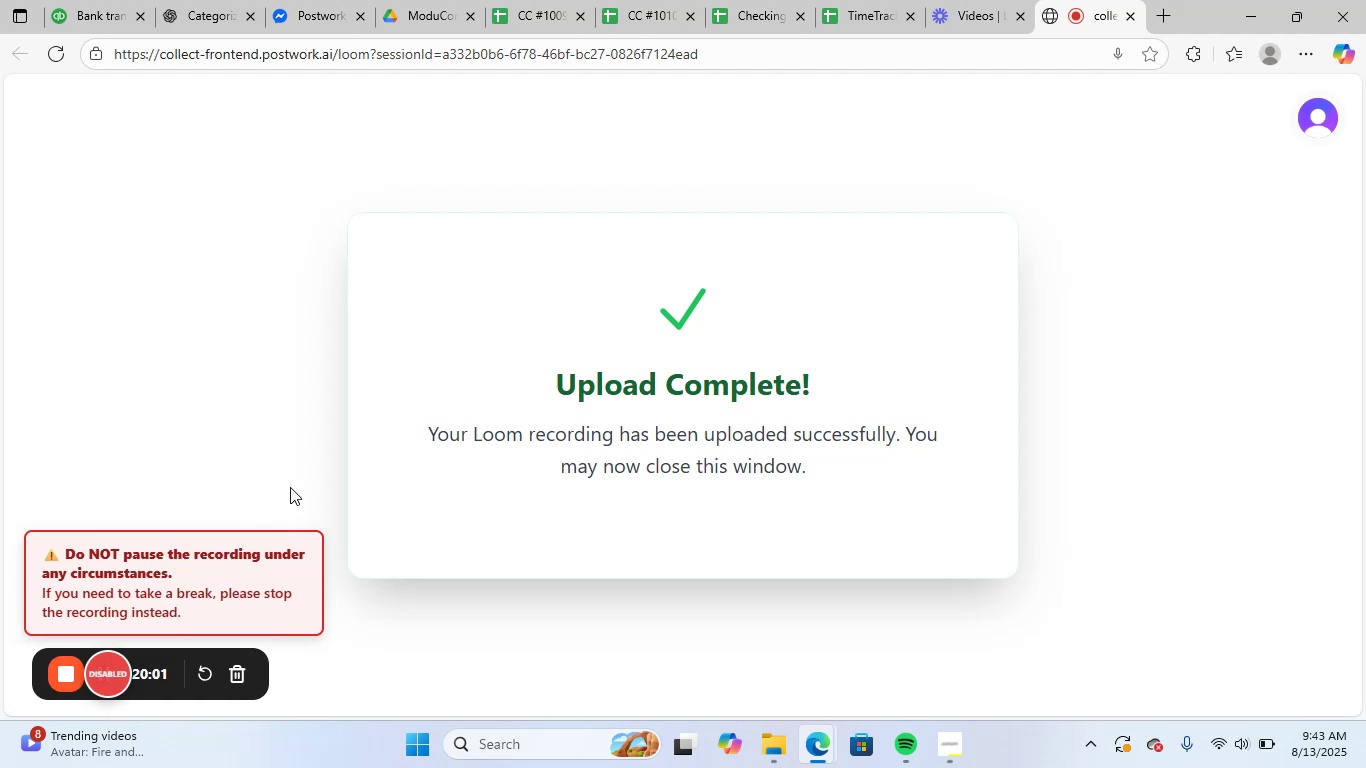 
left_click([92, 2])
 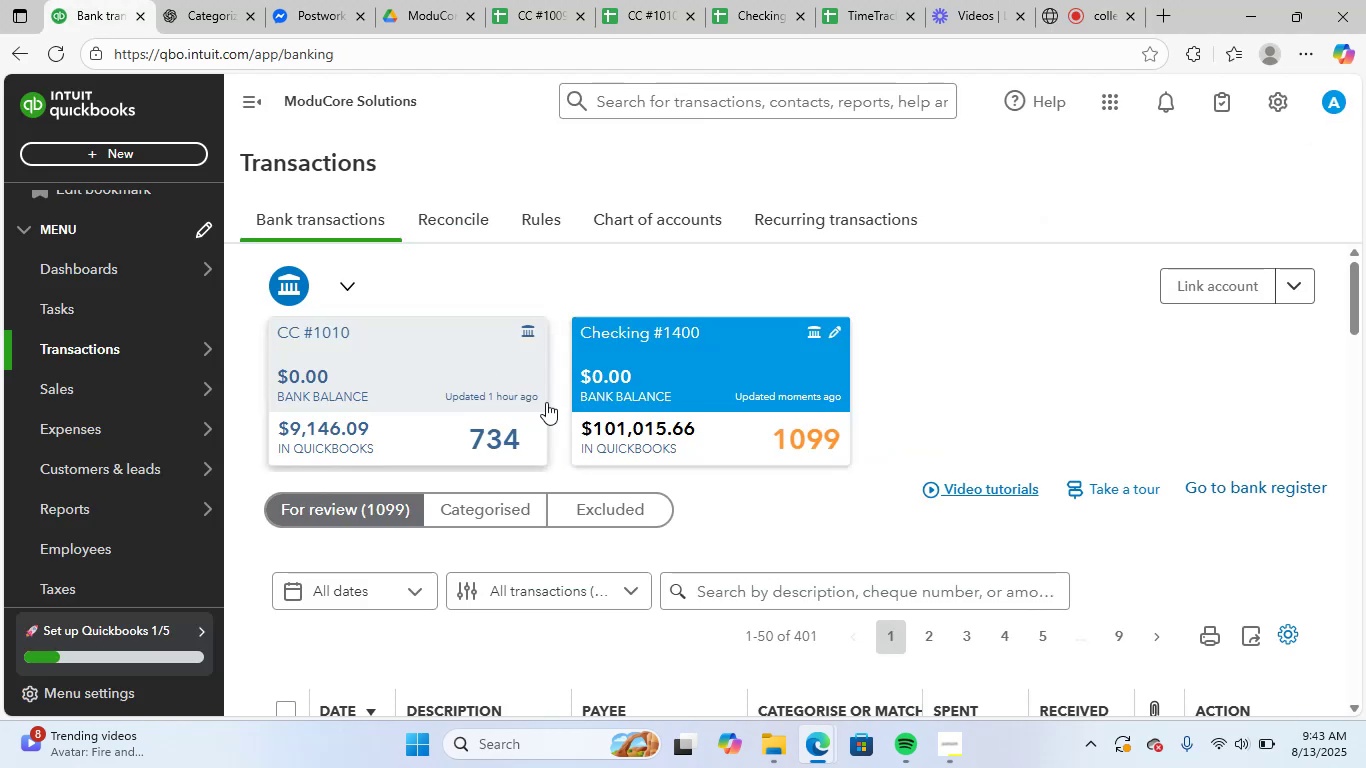 
scroll: coordinate [843, 516], scroll_direction: down, amount: 9.0
 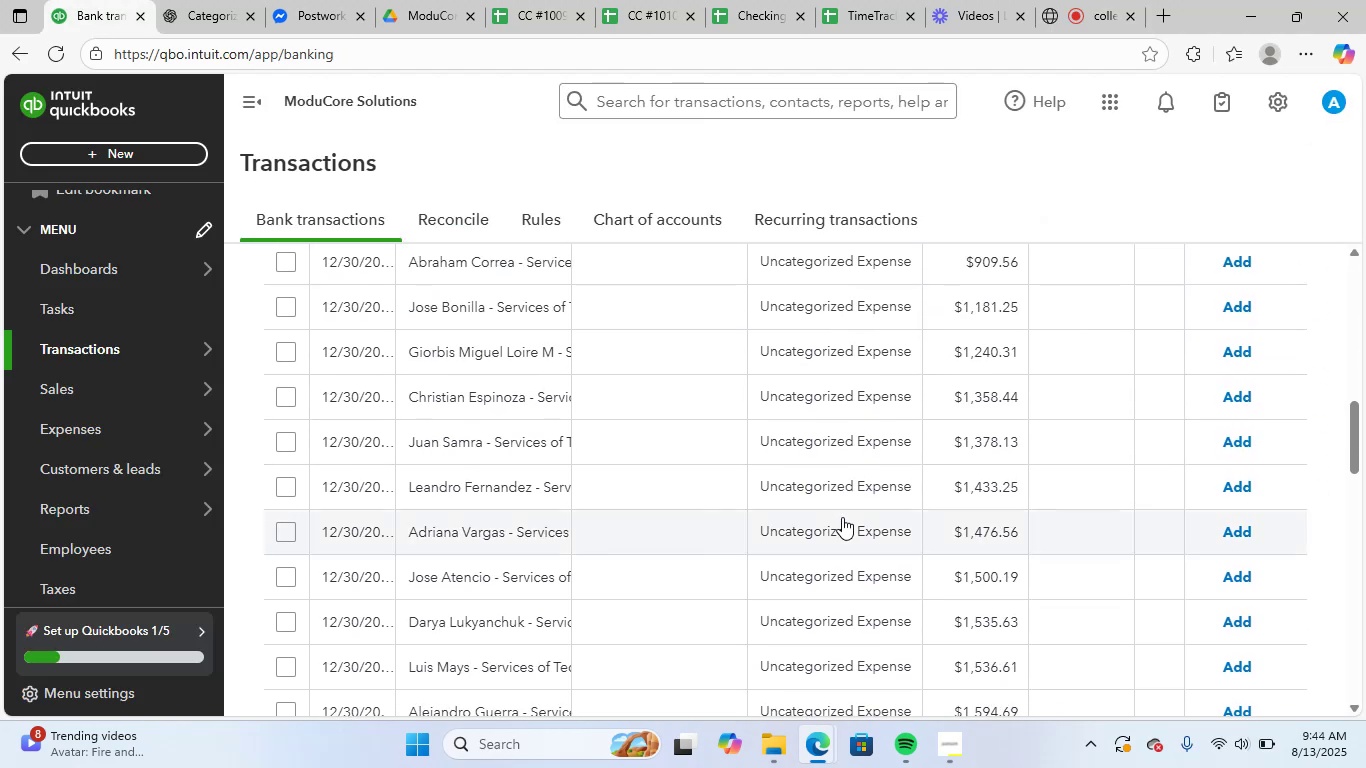 
scroll: coordinate [837, 519], scroll_direction: up, amount: 16.0
 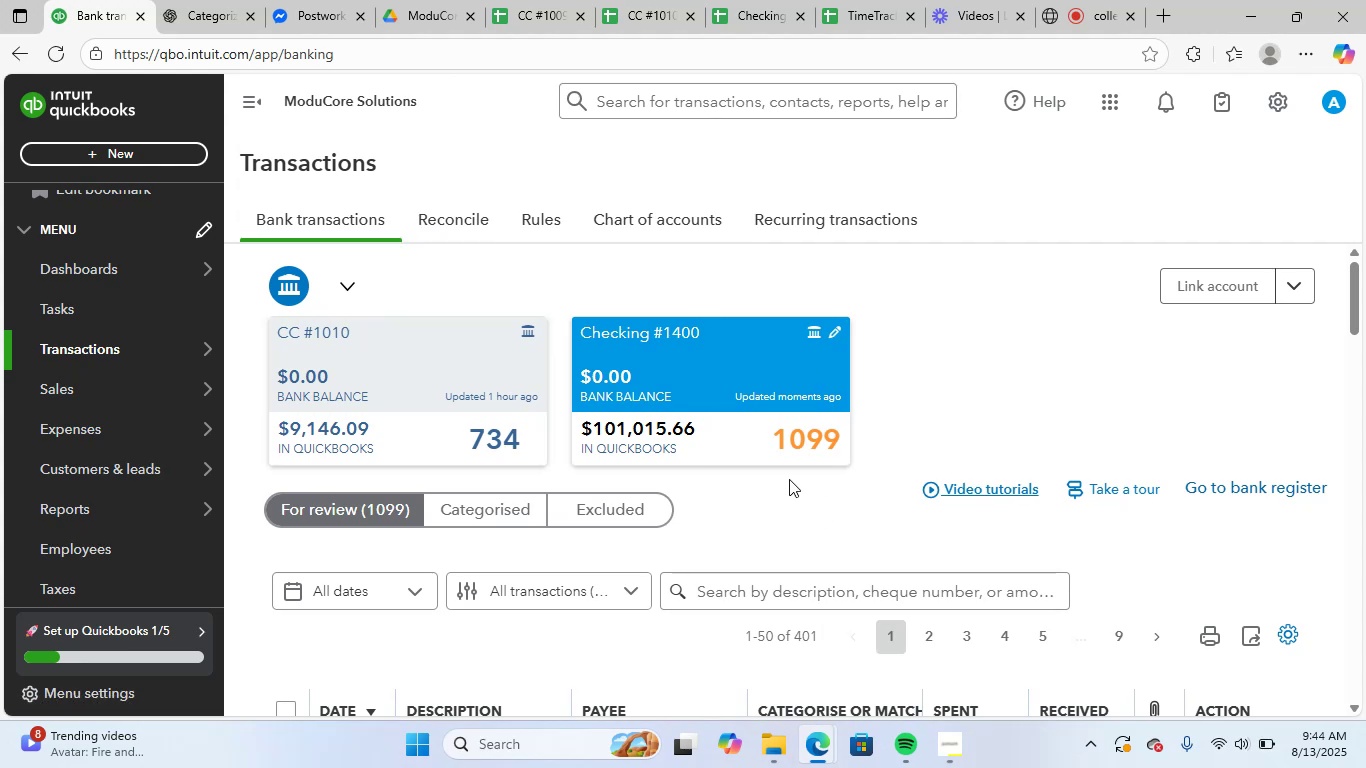 
wait(6.86)
 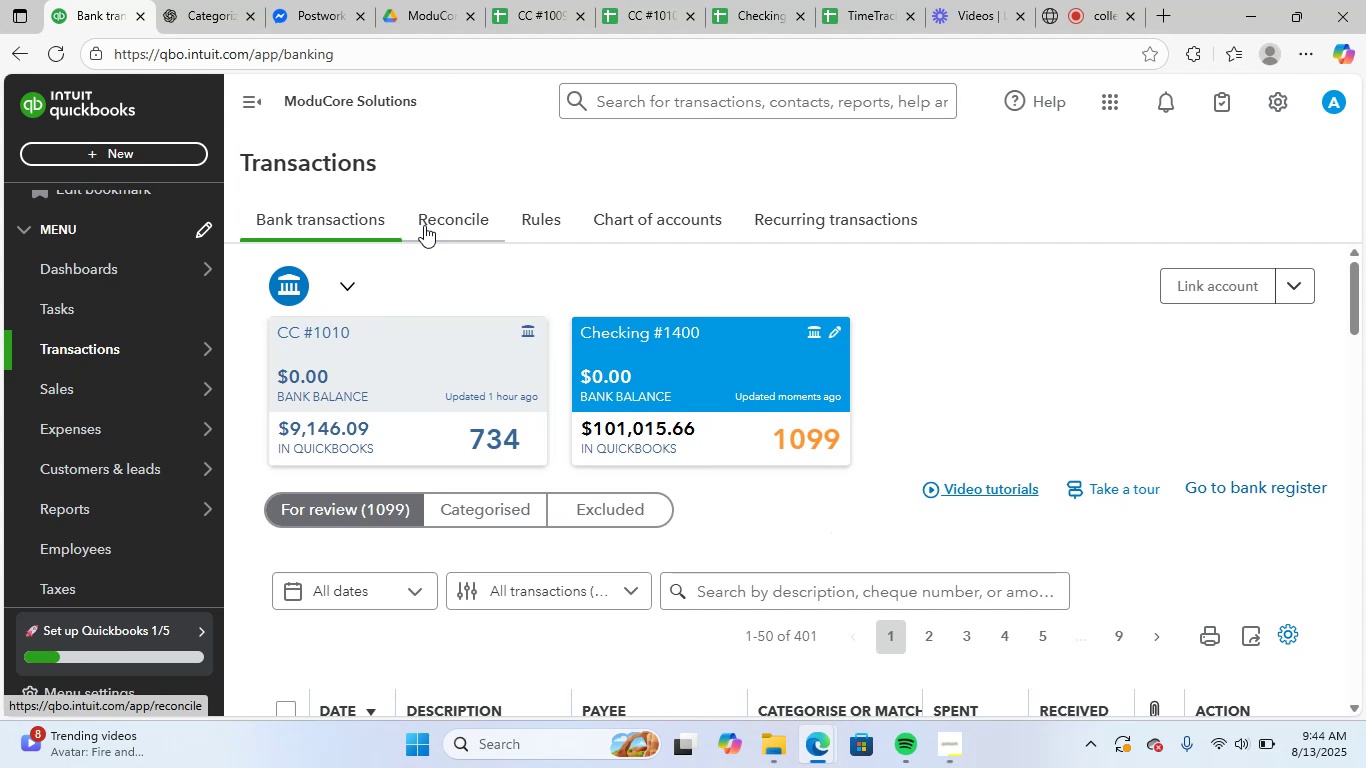 
left_click([643, 12])
 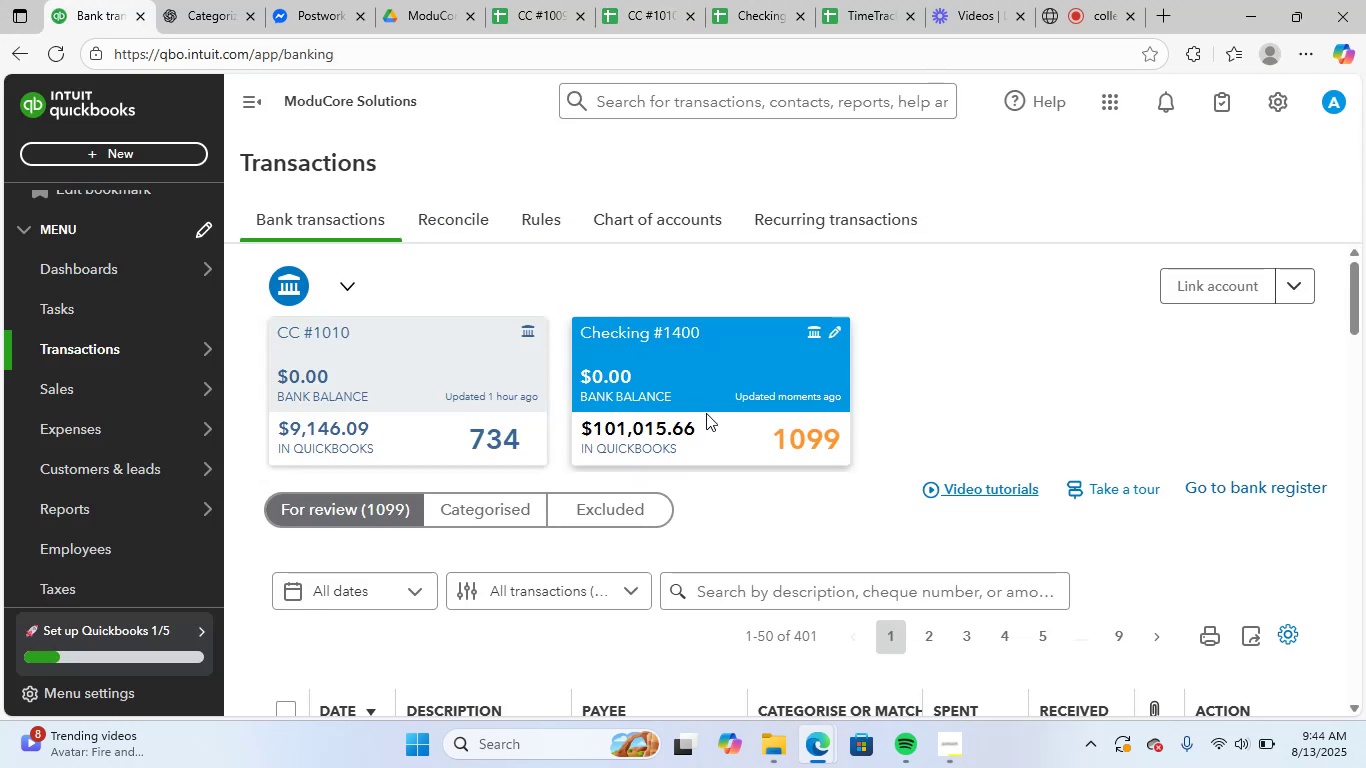 
wait(16.2)
 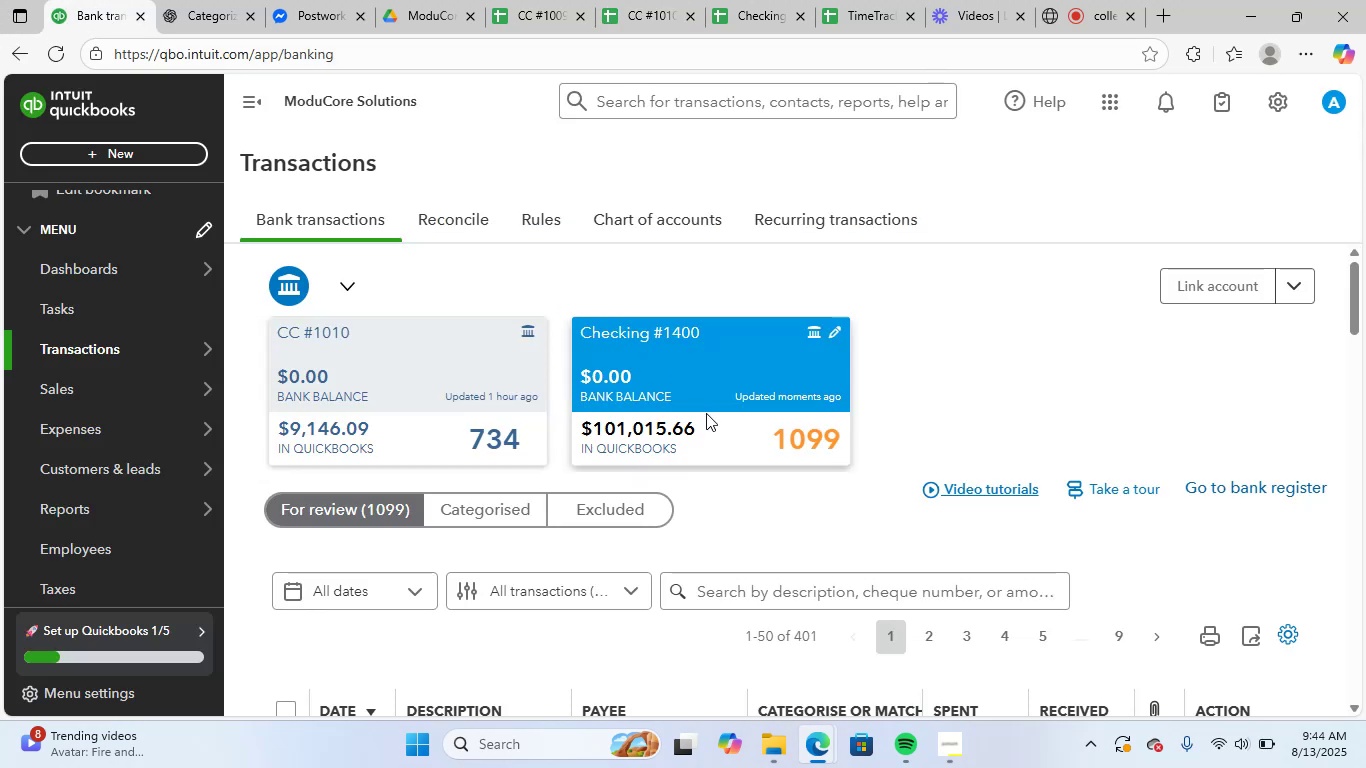 
left_click([742, 14])
 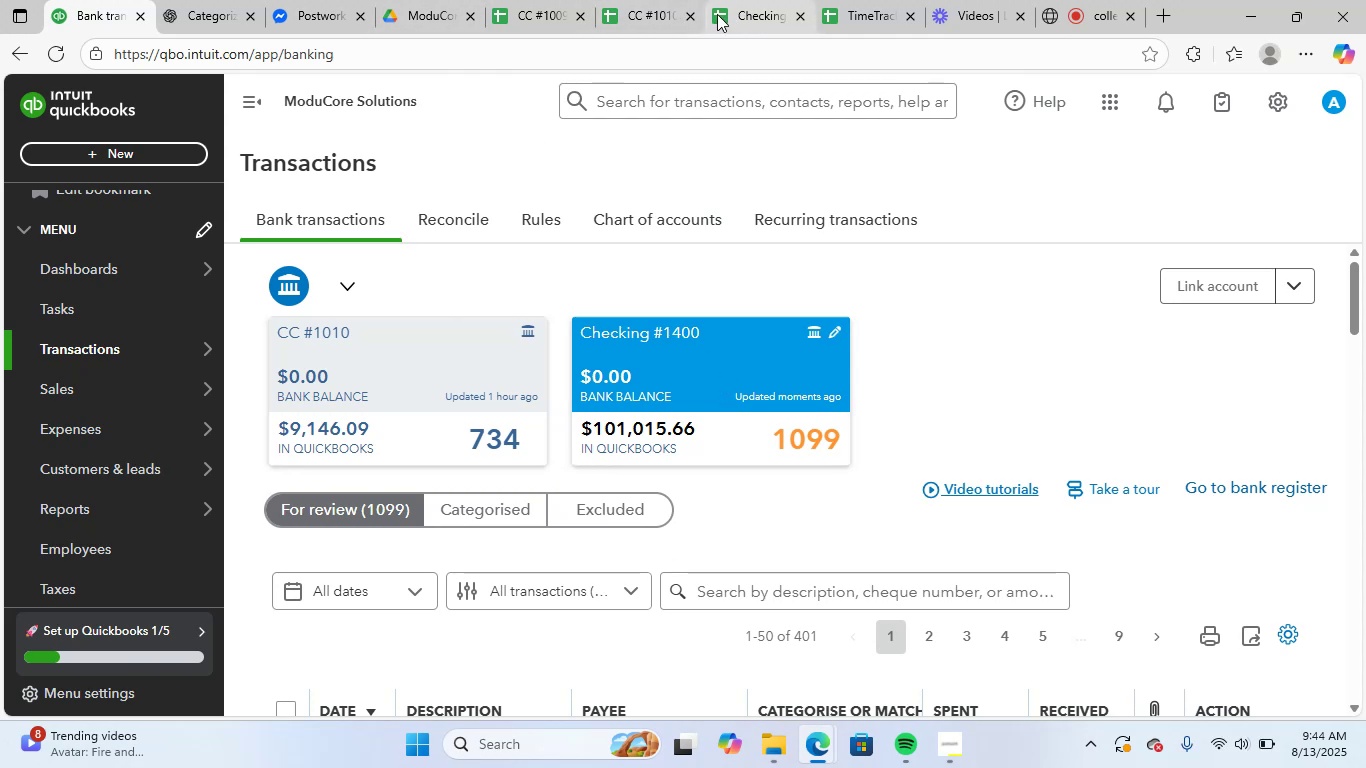 
mouse_move([633, 8])
 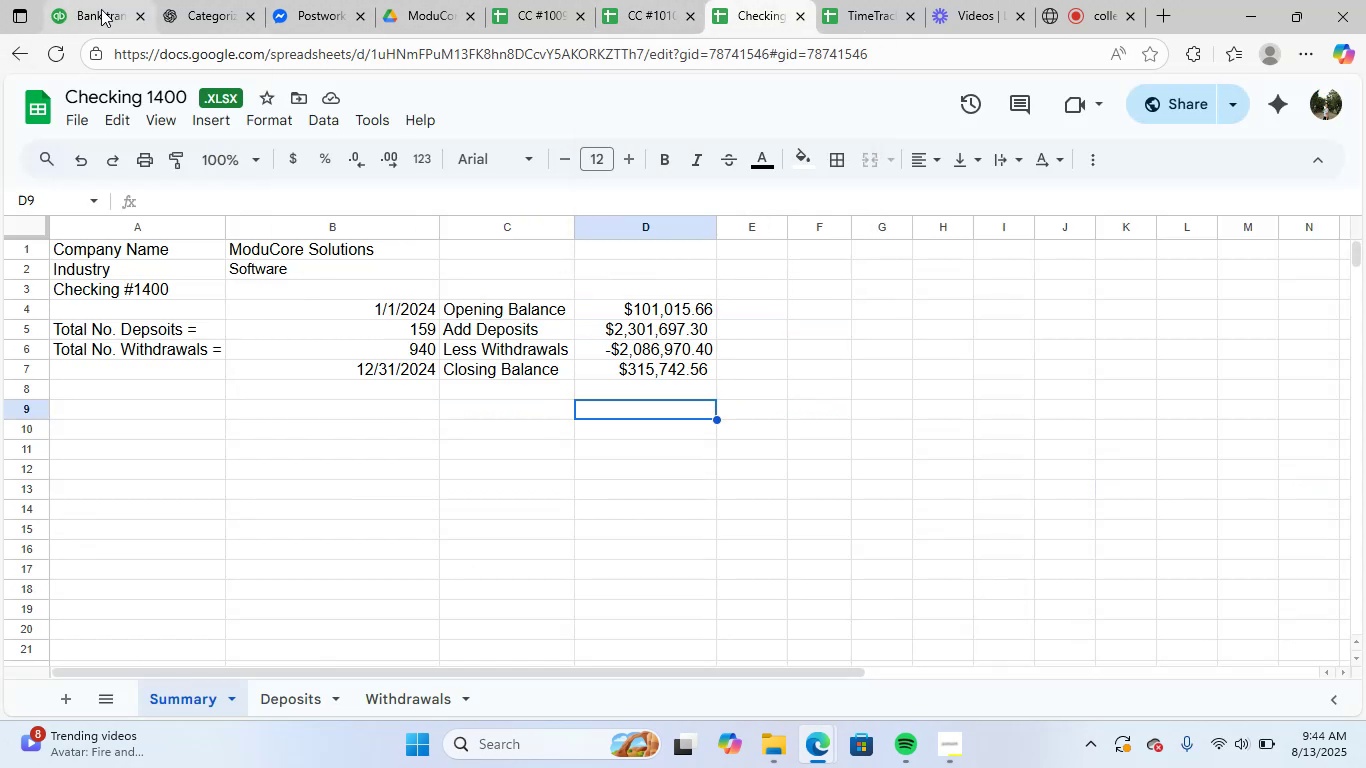 
left_click([101, 8])
 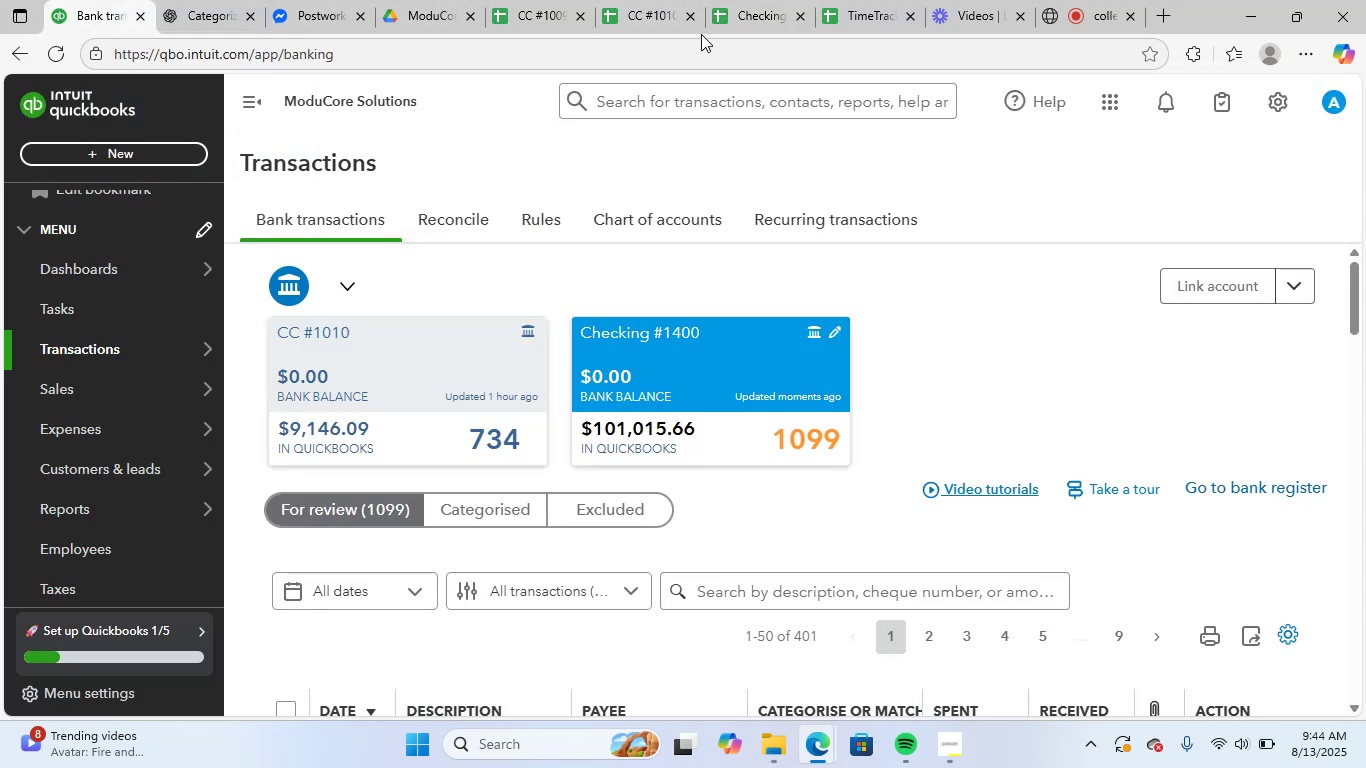 
left_click([740, 21])
 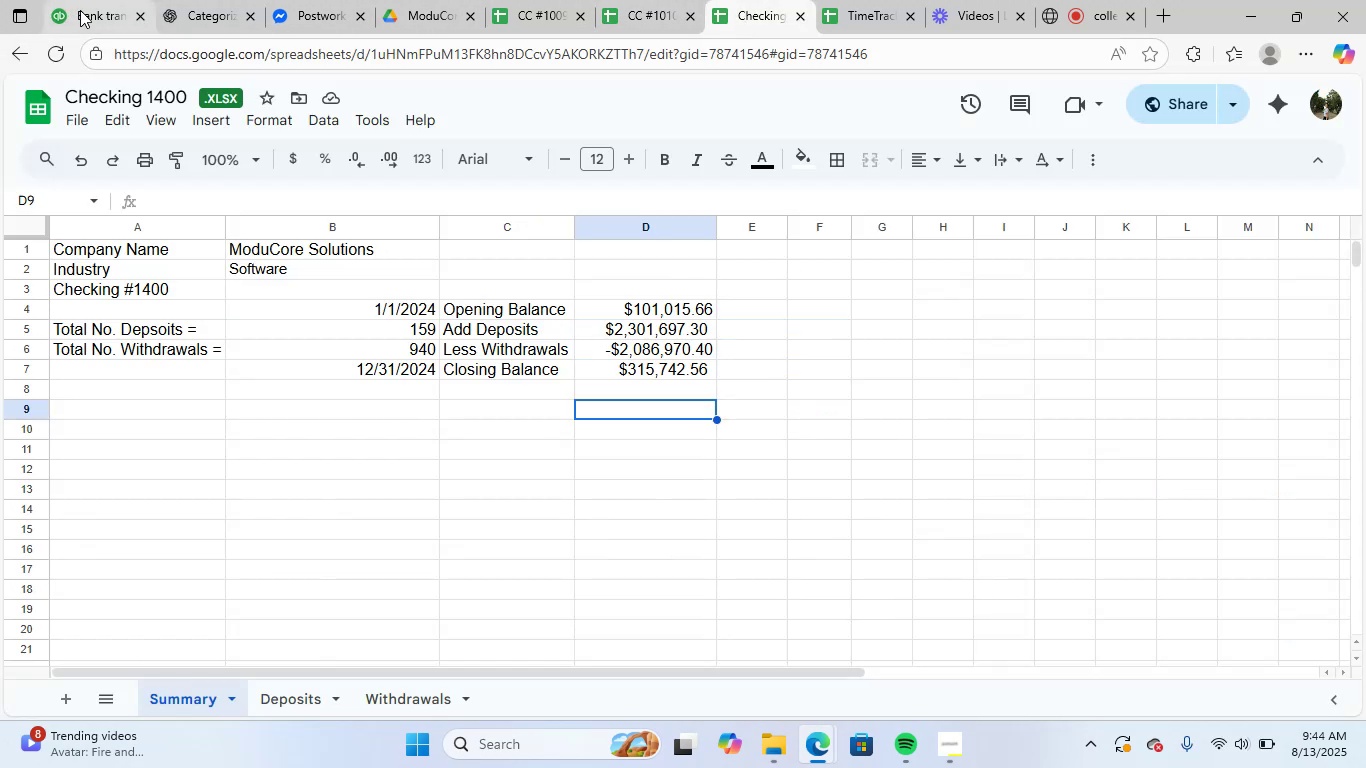 
left_click([81, 10])
 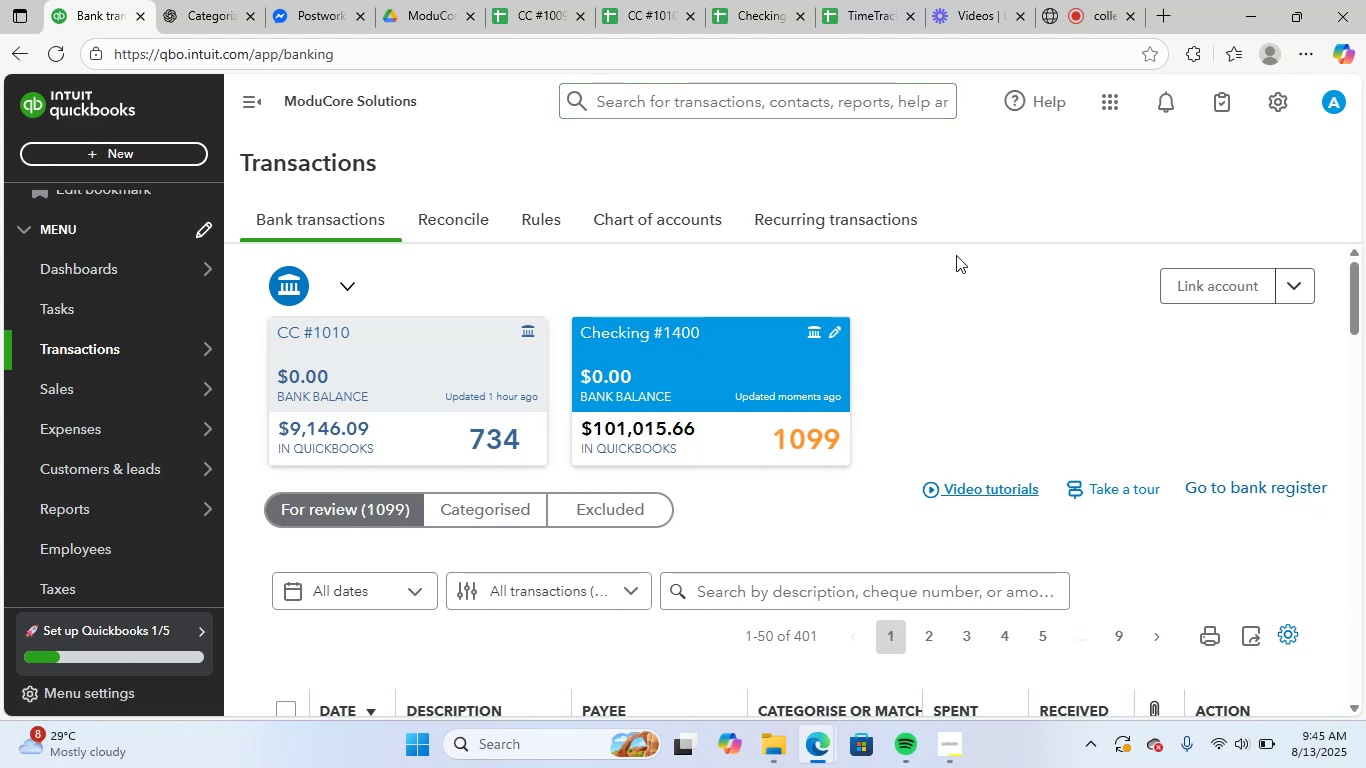 
wait(54.03)
 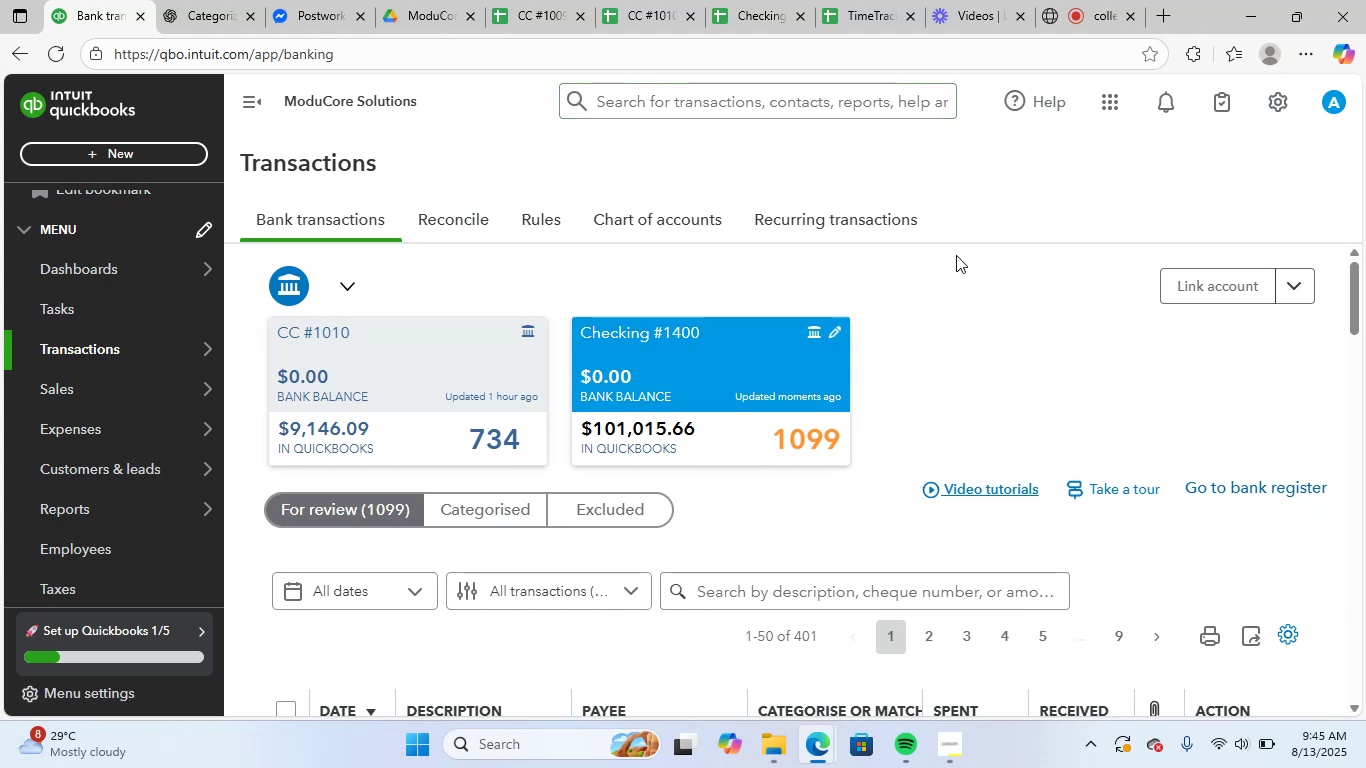 
left_click([644, 2])
 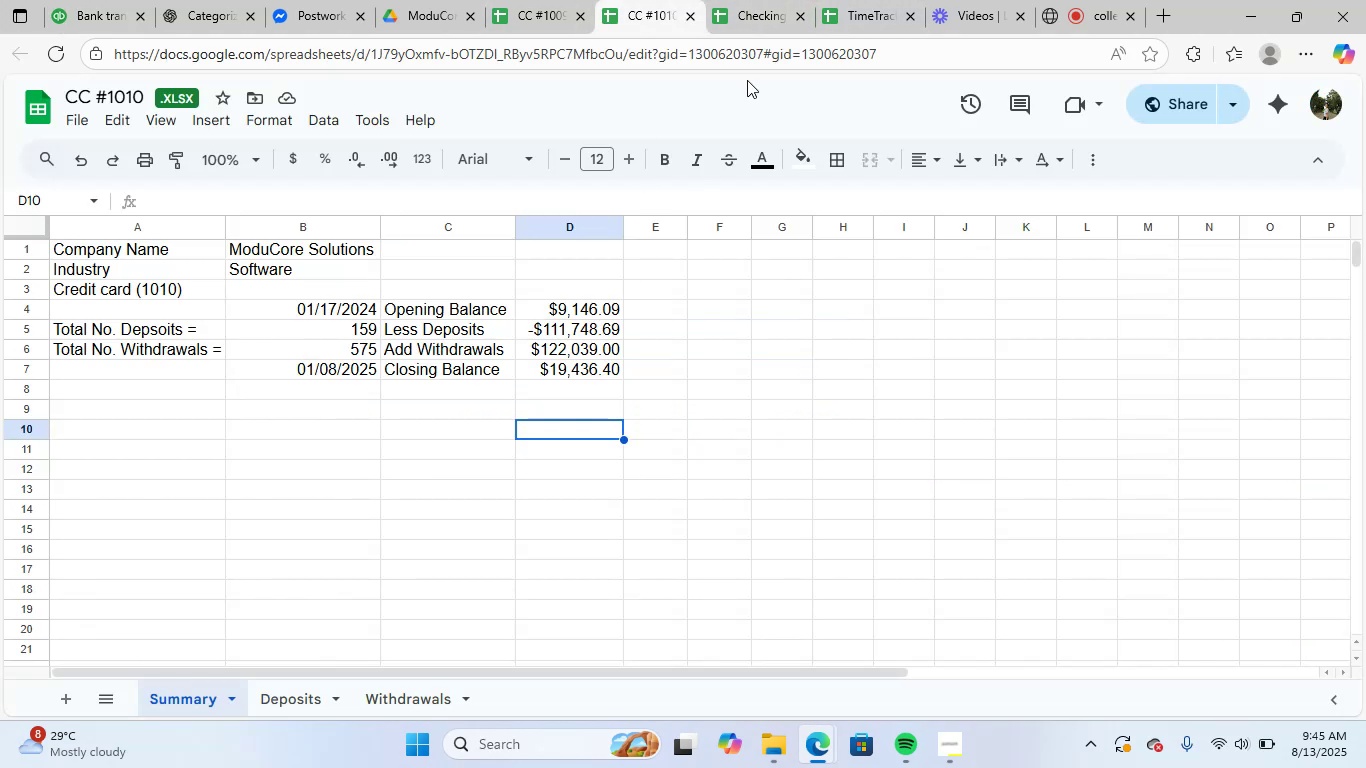 
left_click([736, 16])
 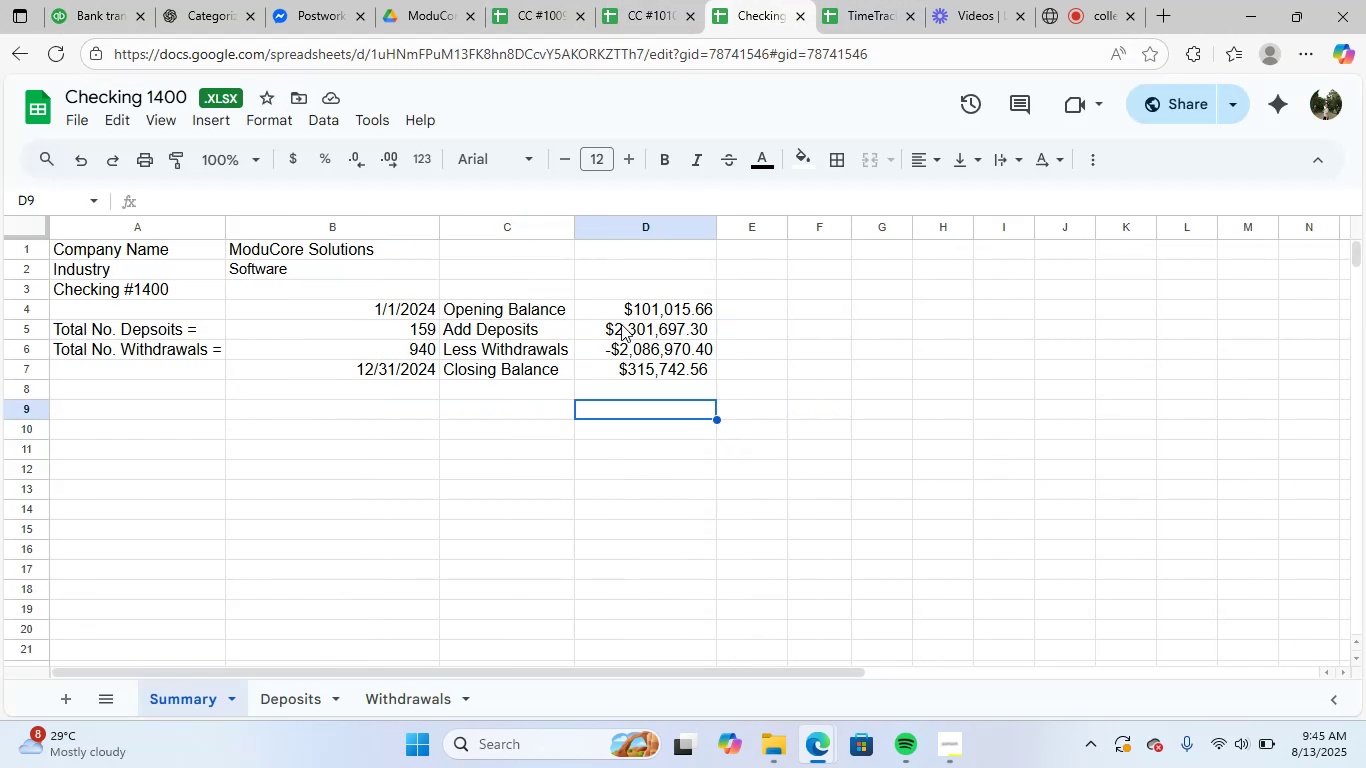 
left_click([650, 299])
 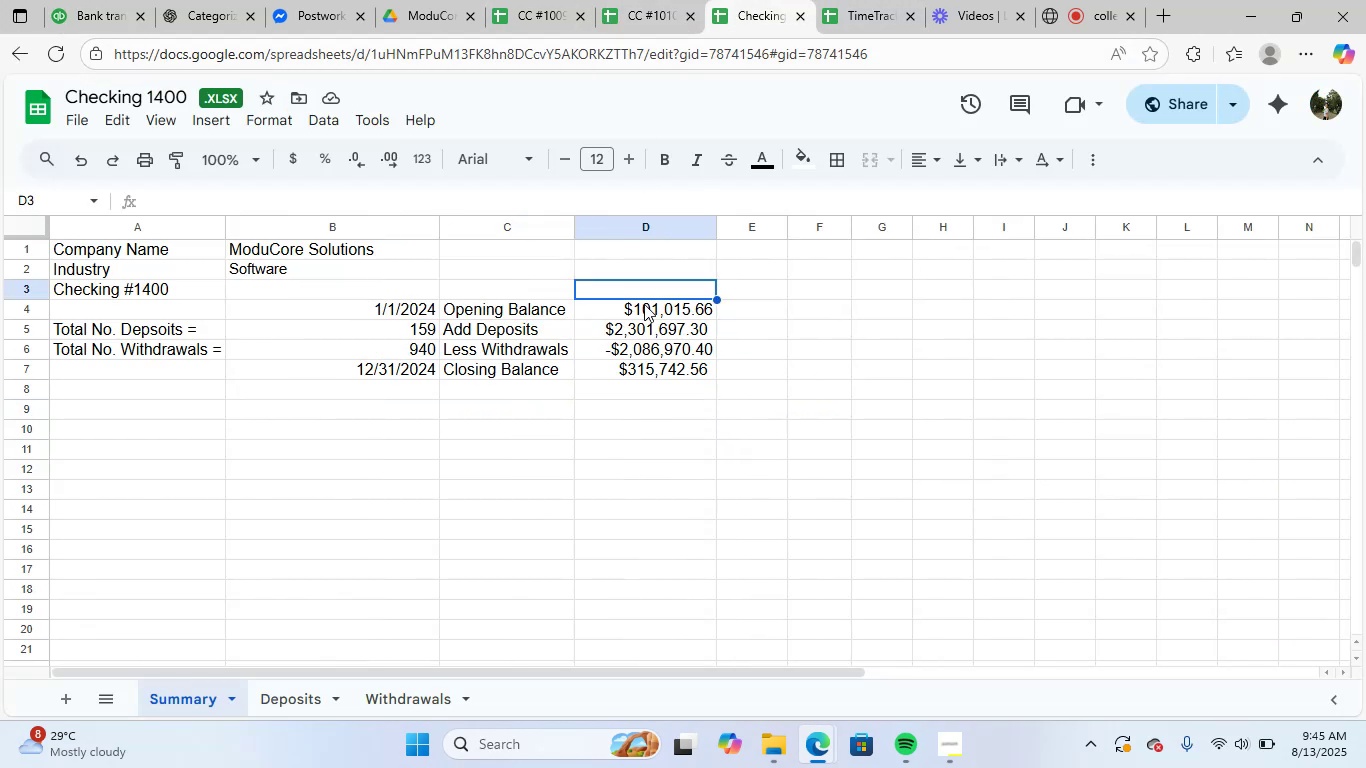 
left_click([642, 308])
 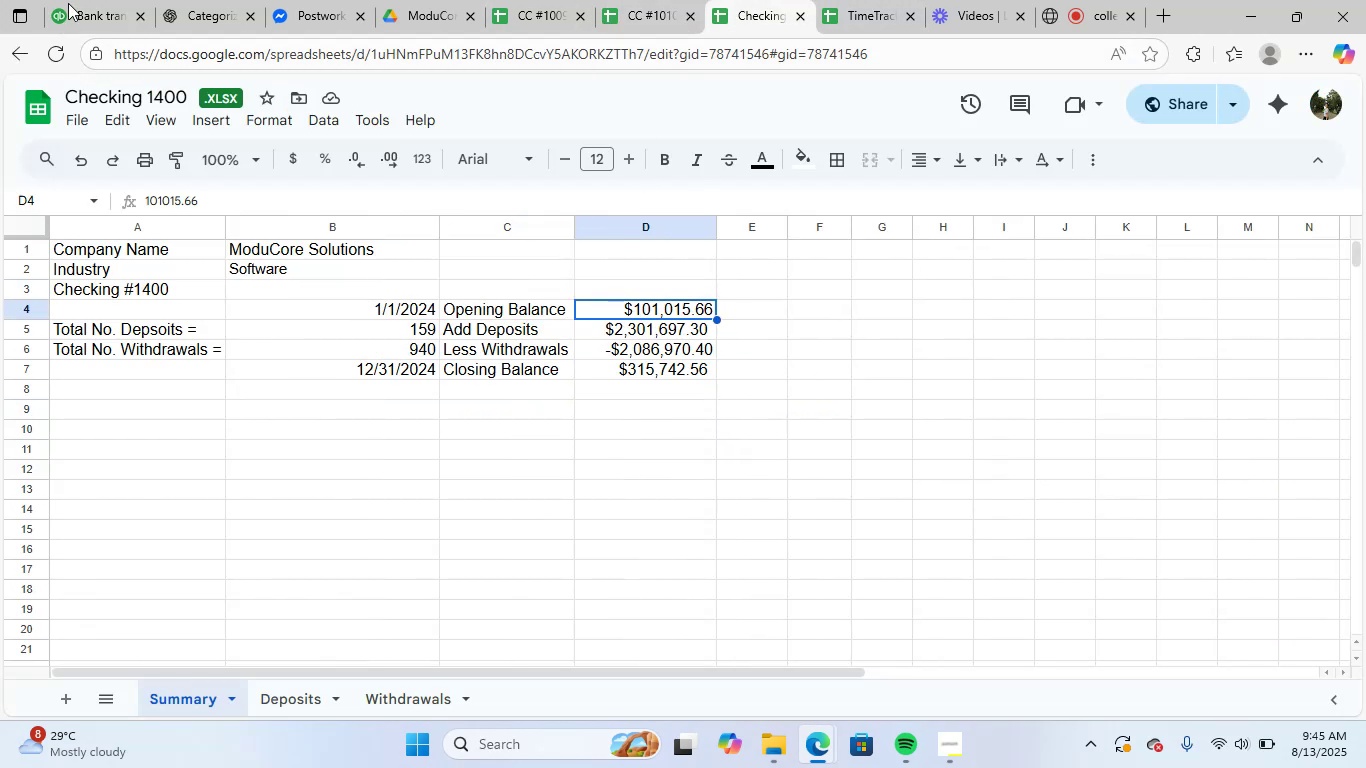 
left_click([76, 0])
 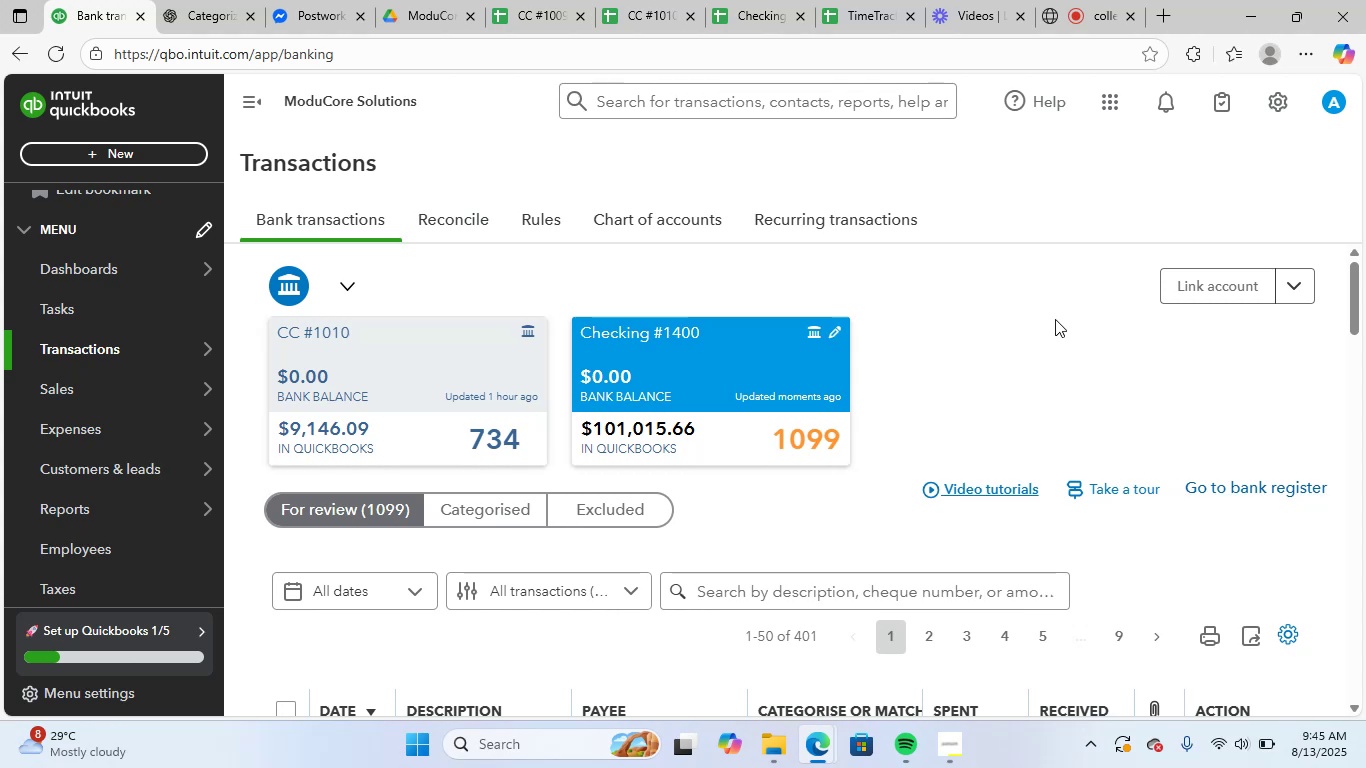 
wait(8.24)
 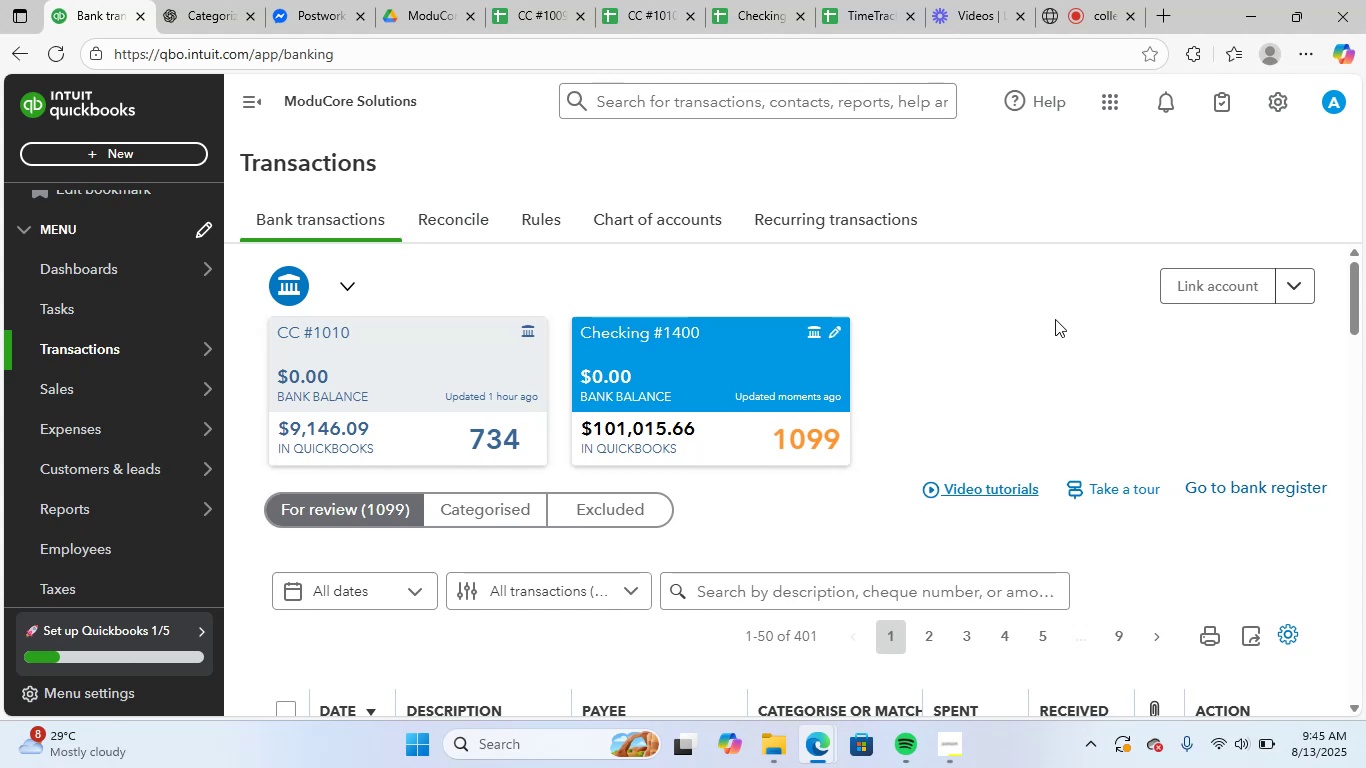 
left_click([859, 0])
 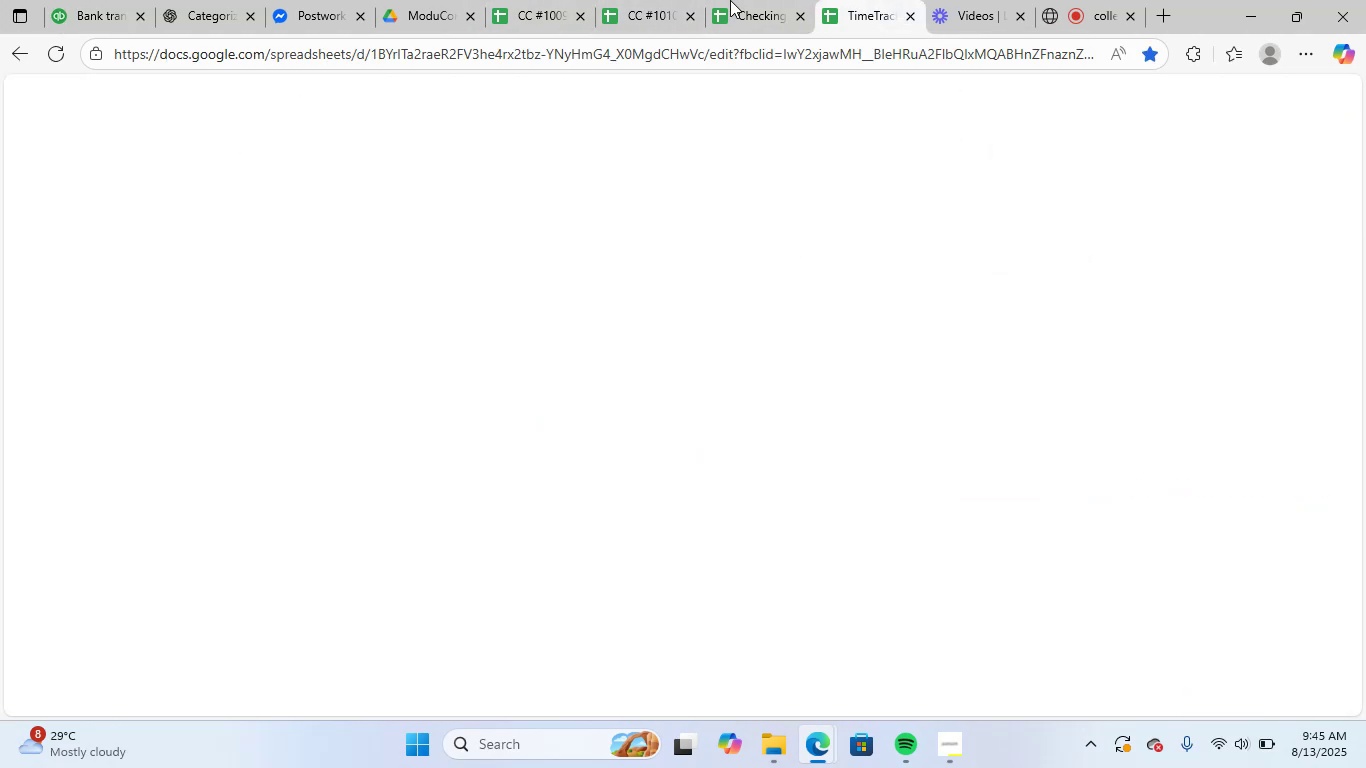 
left_click([730, 0])
 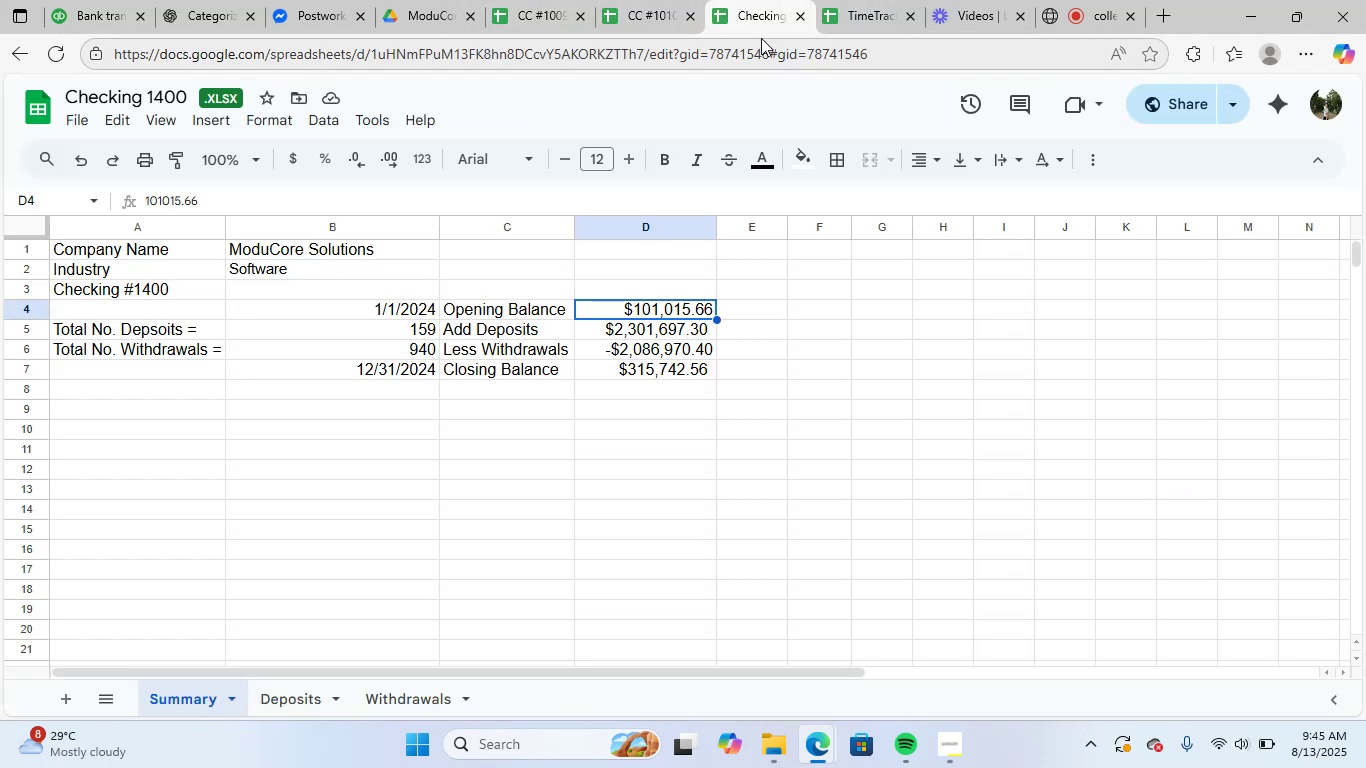 
left_click([752, 15])
 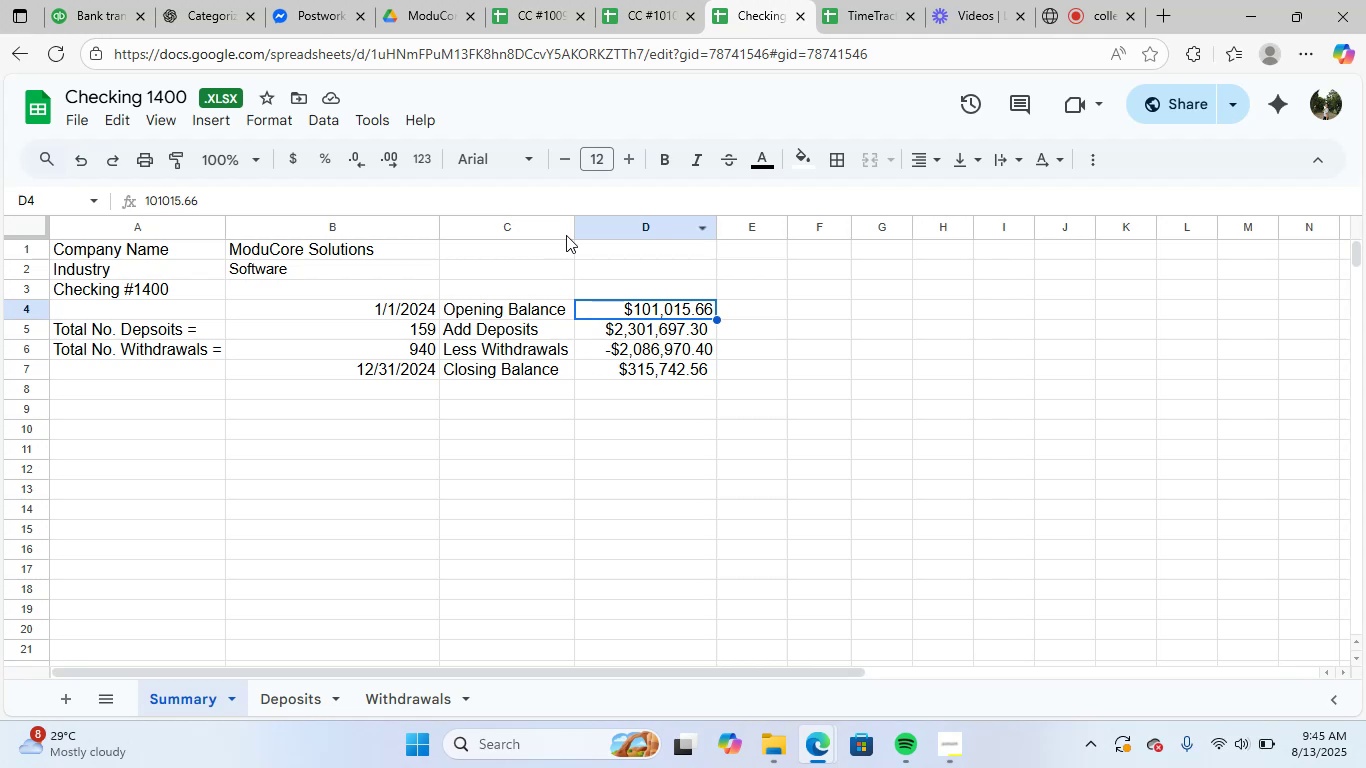 
left_click([664, 0])
 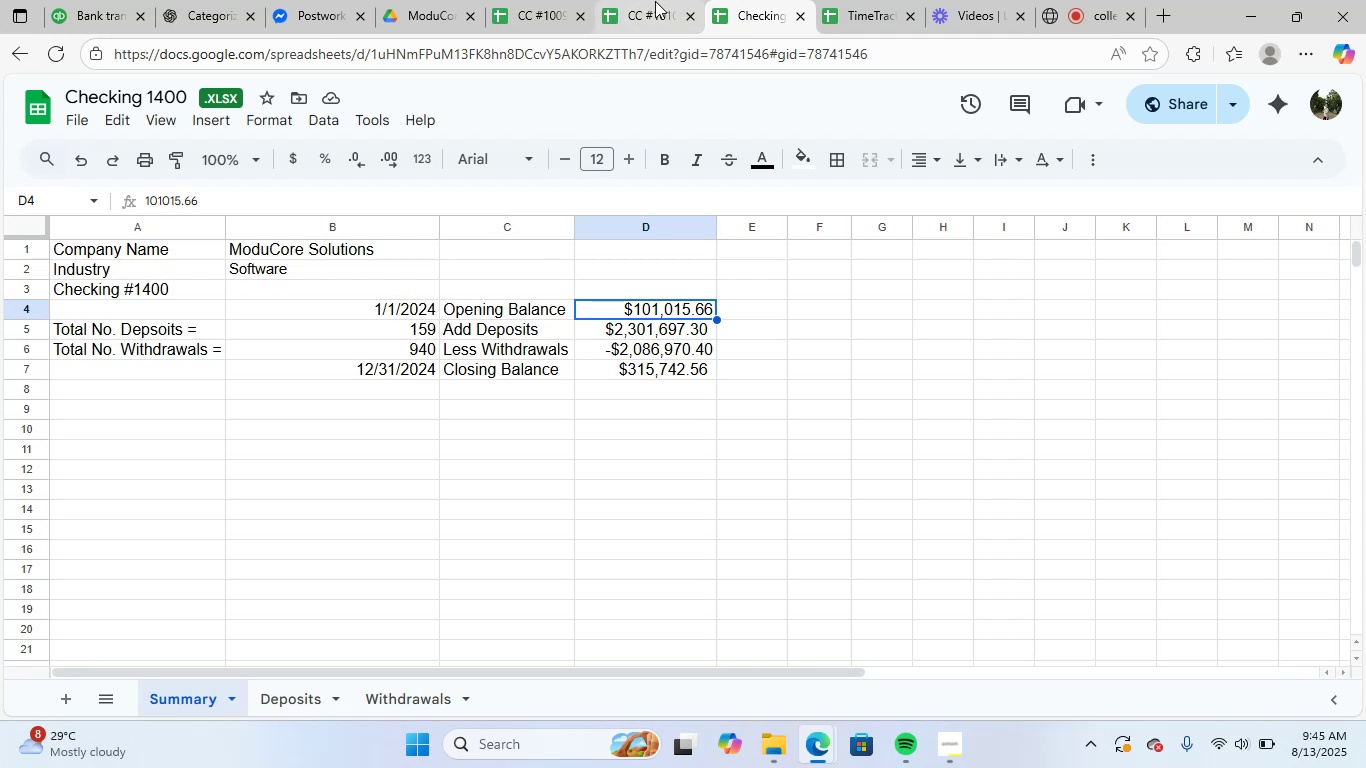 
left_click([648, 8])
 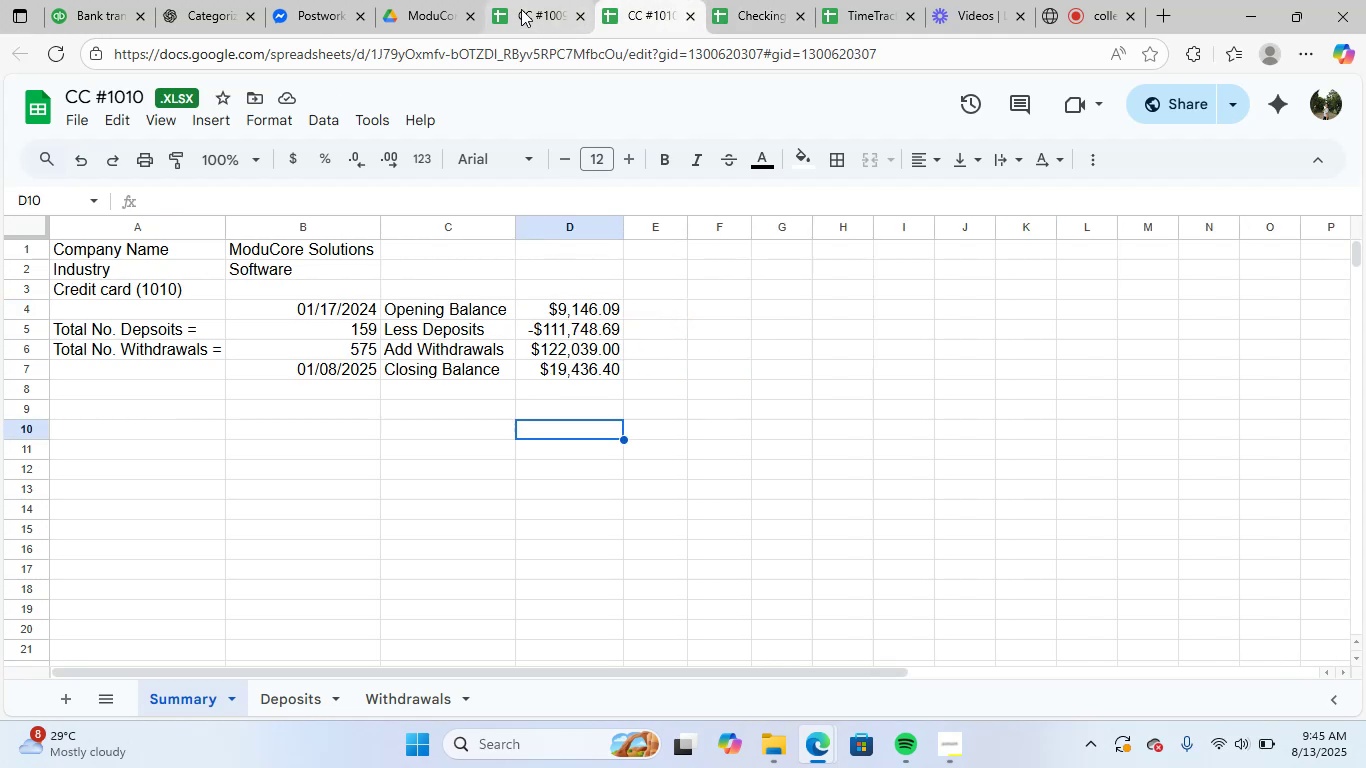 
left_click([521, 9])
 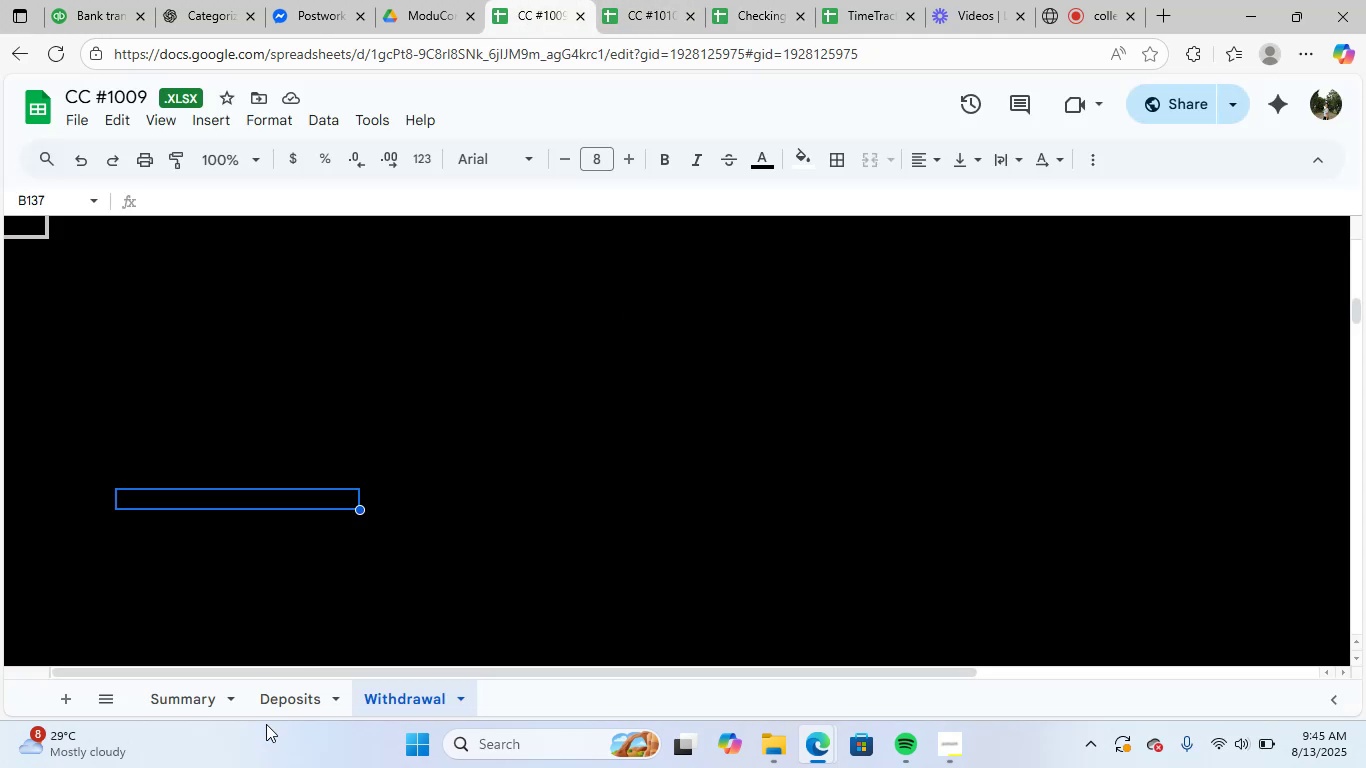 
left_click([172, 695])
 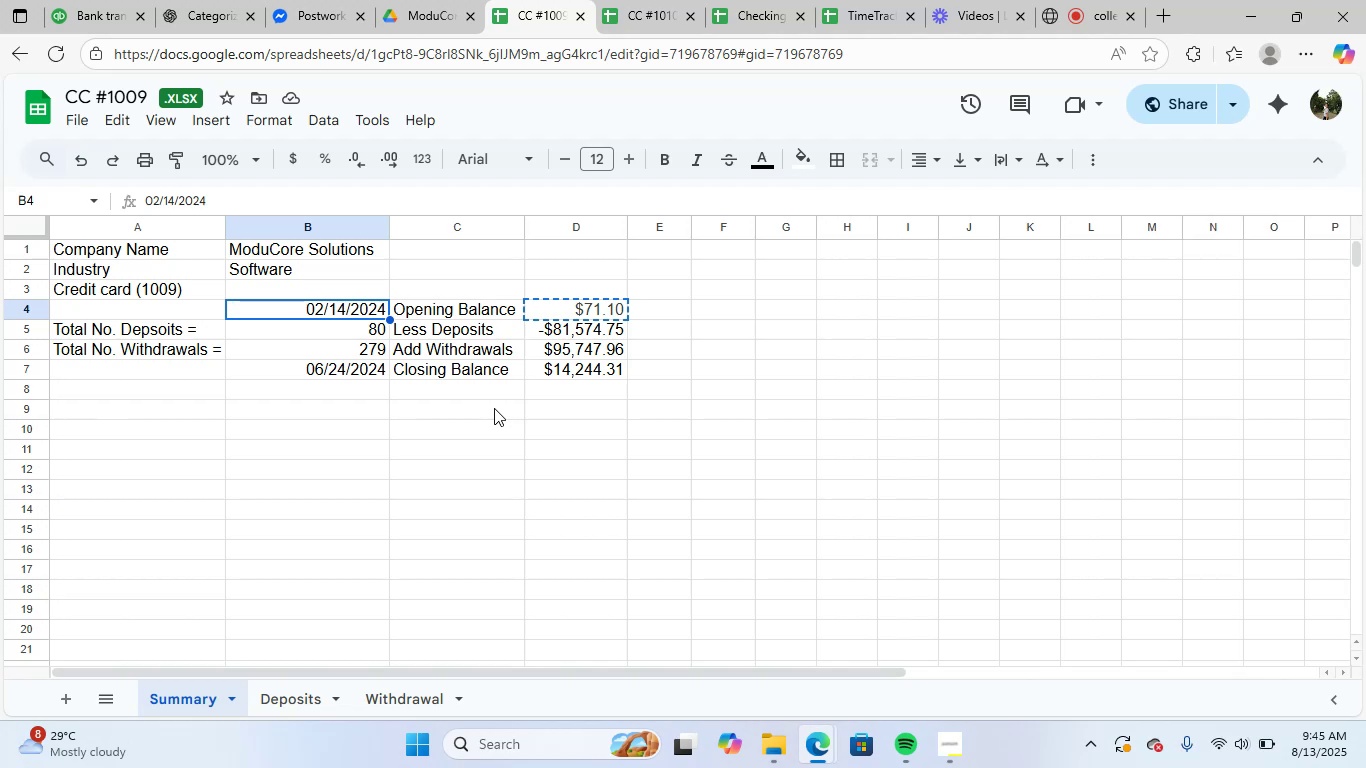 
wait(7.68)
 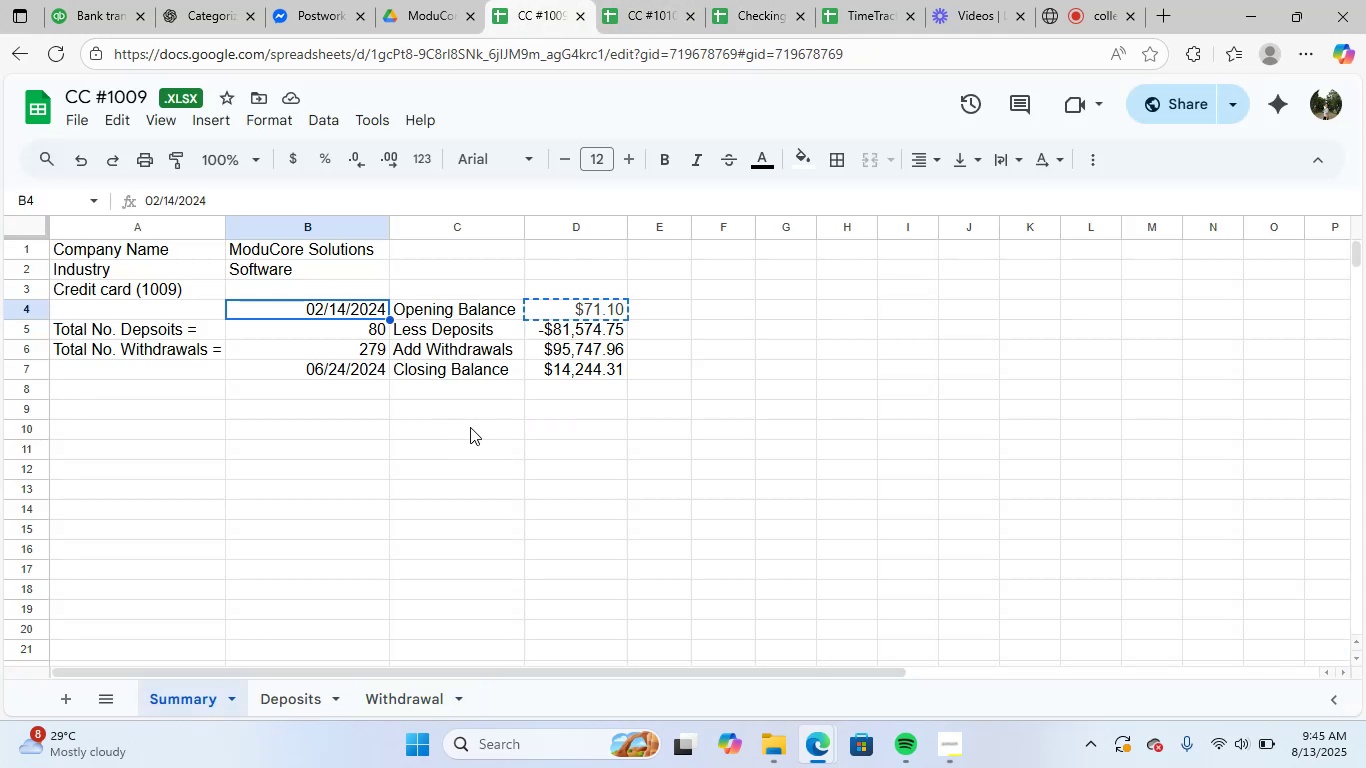 
left_click([639, 451])
 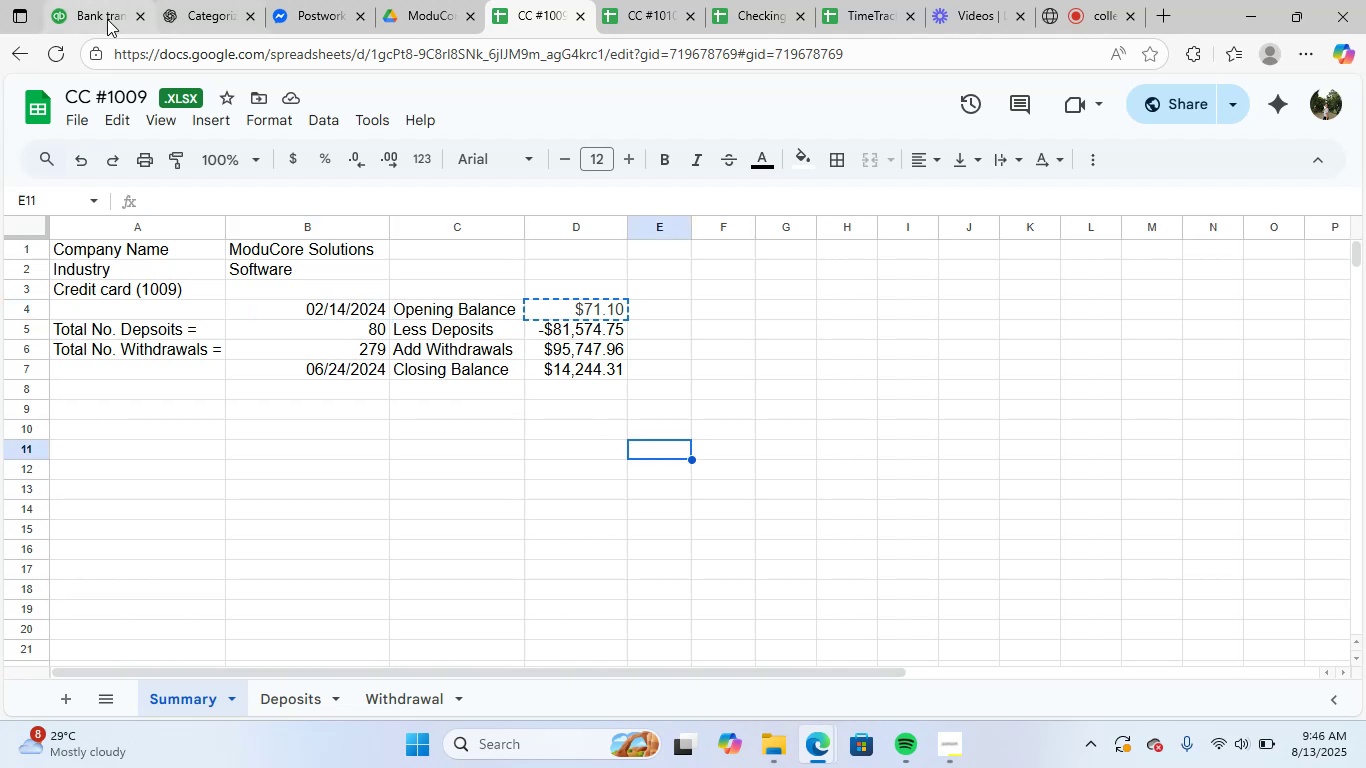 
mouse_move([110, 37])
 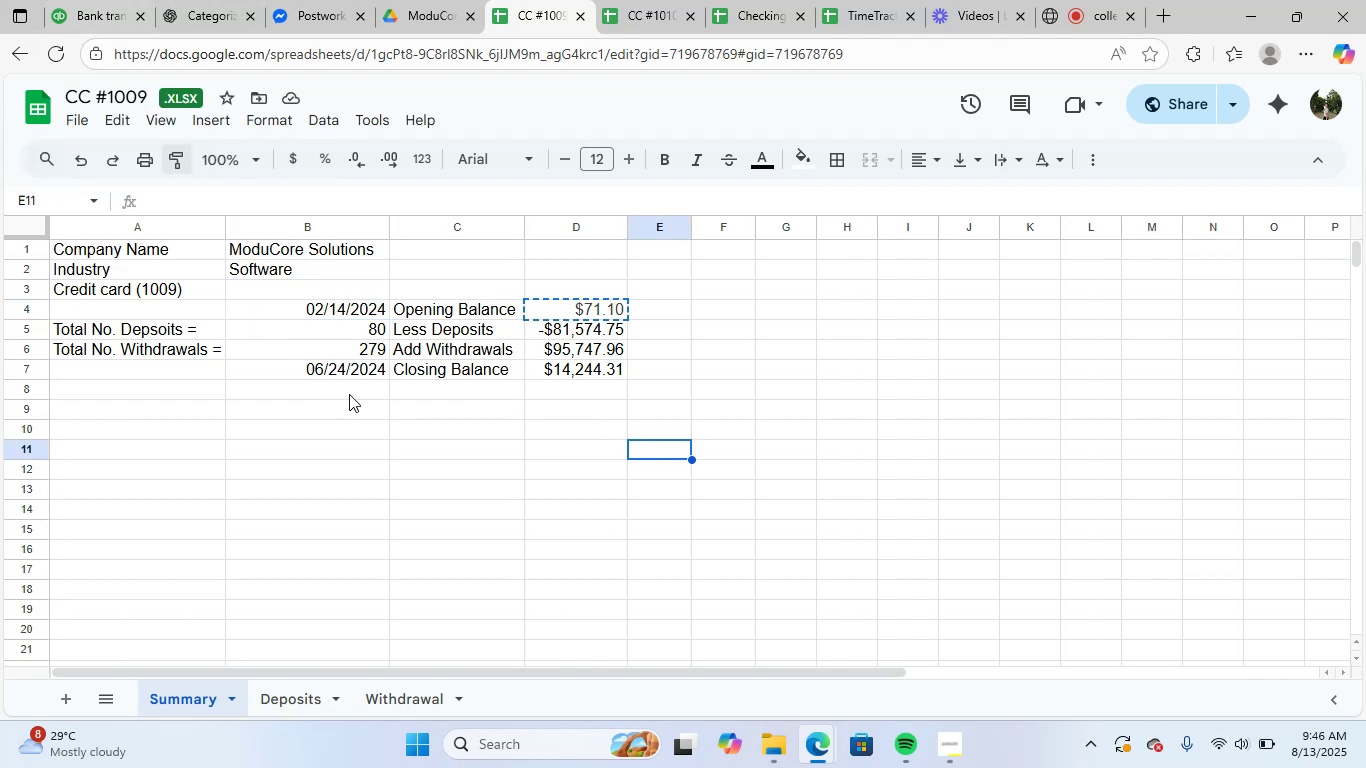 
scroll: coordinate [388, 377], scroll_direction: up, amount: 2.0
 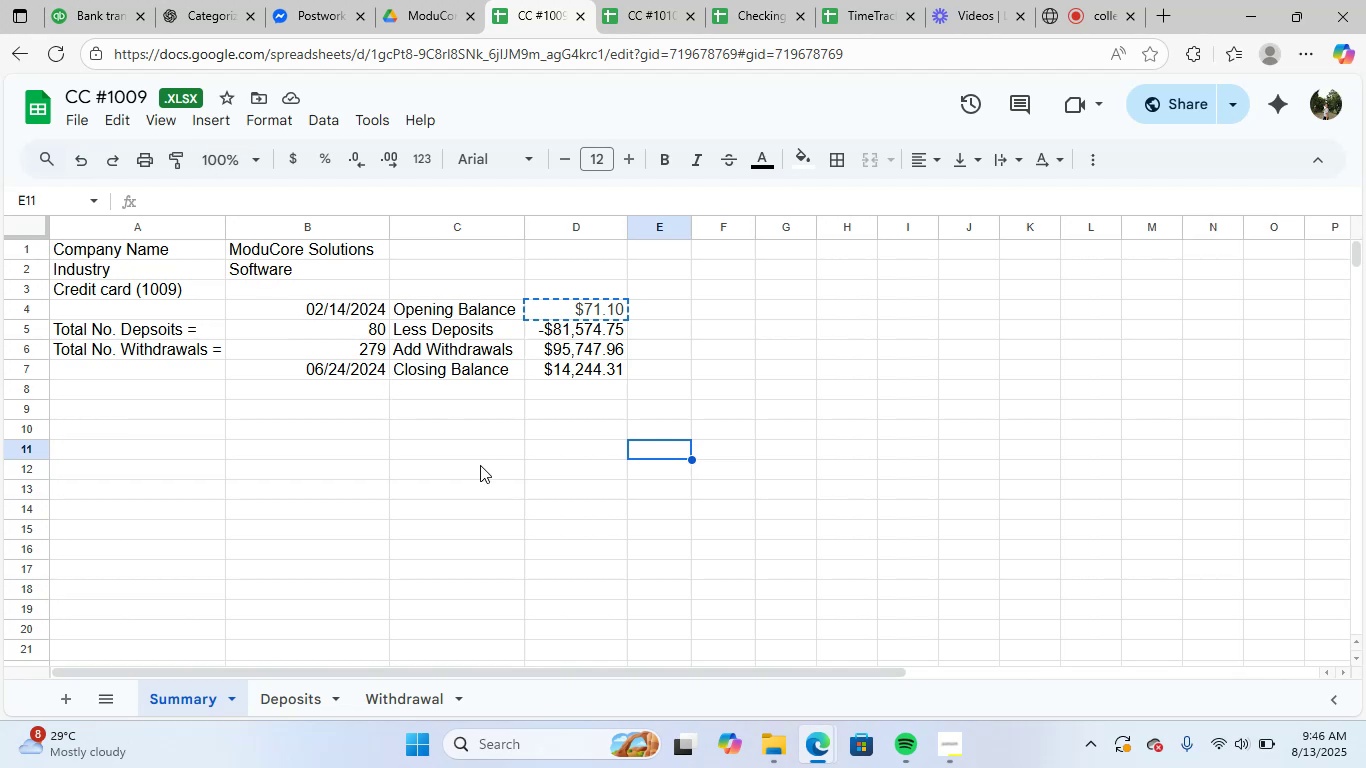 
left_click([85, 0])
 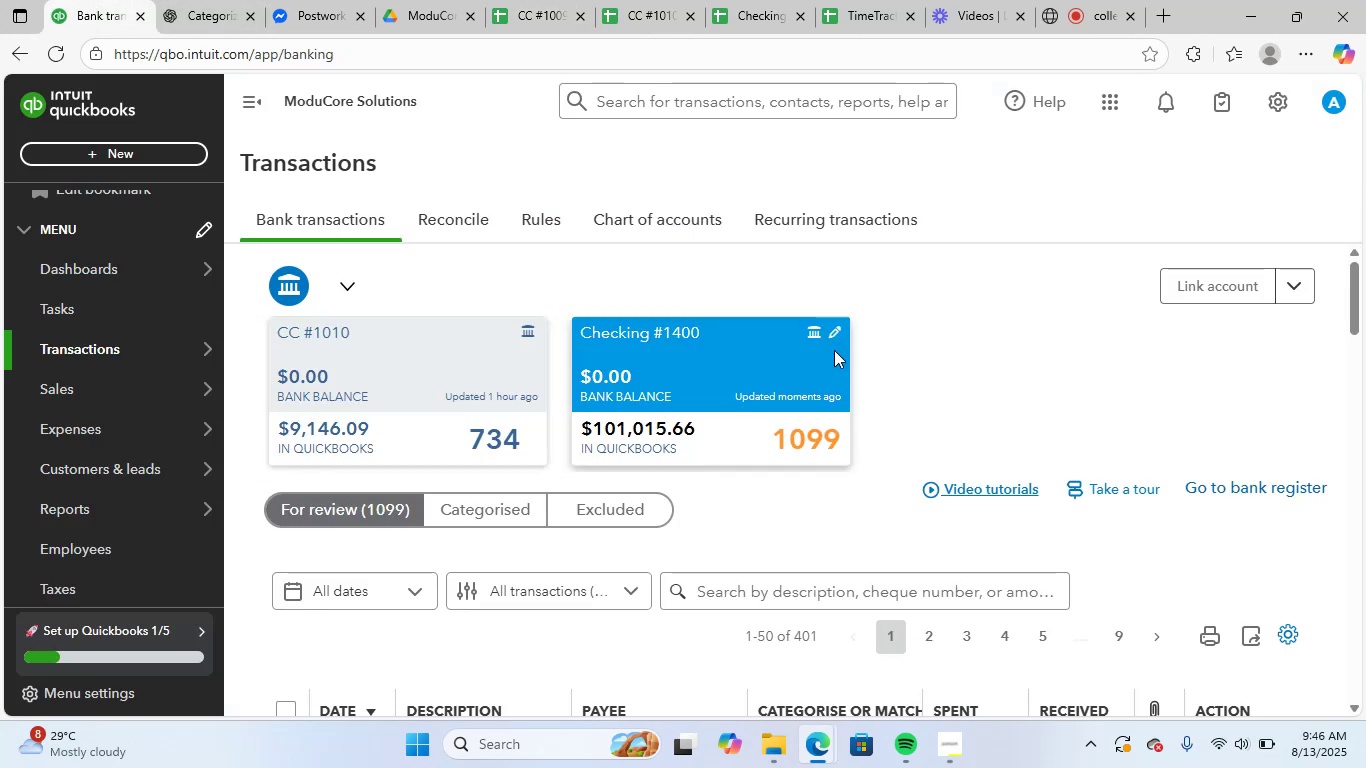 
left_click([995, 348])
 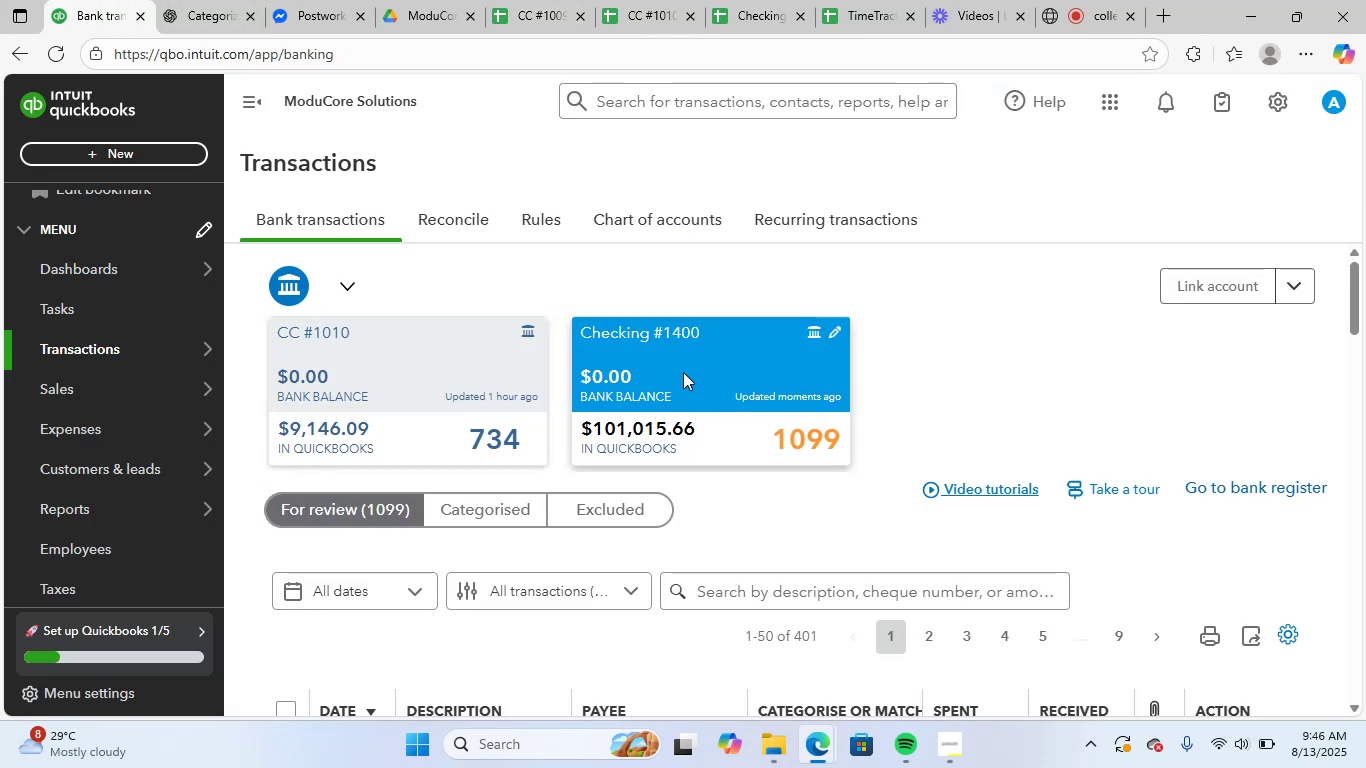 
scroll: coordinate [669, 511], scroll_direction: down, amount: 5.0
 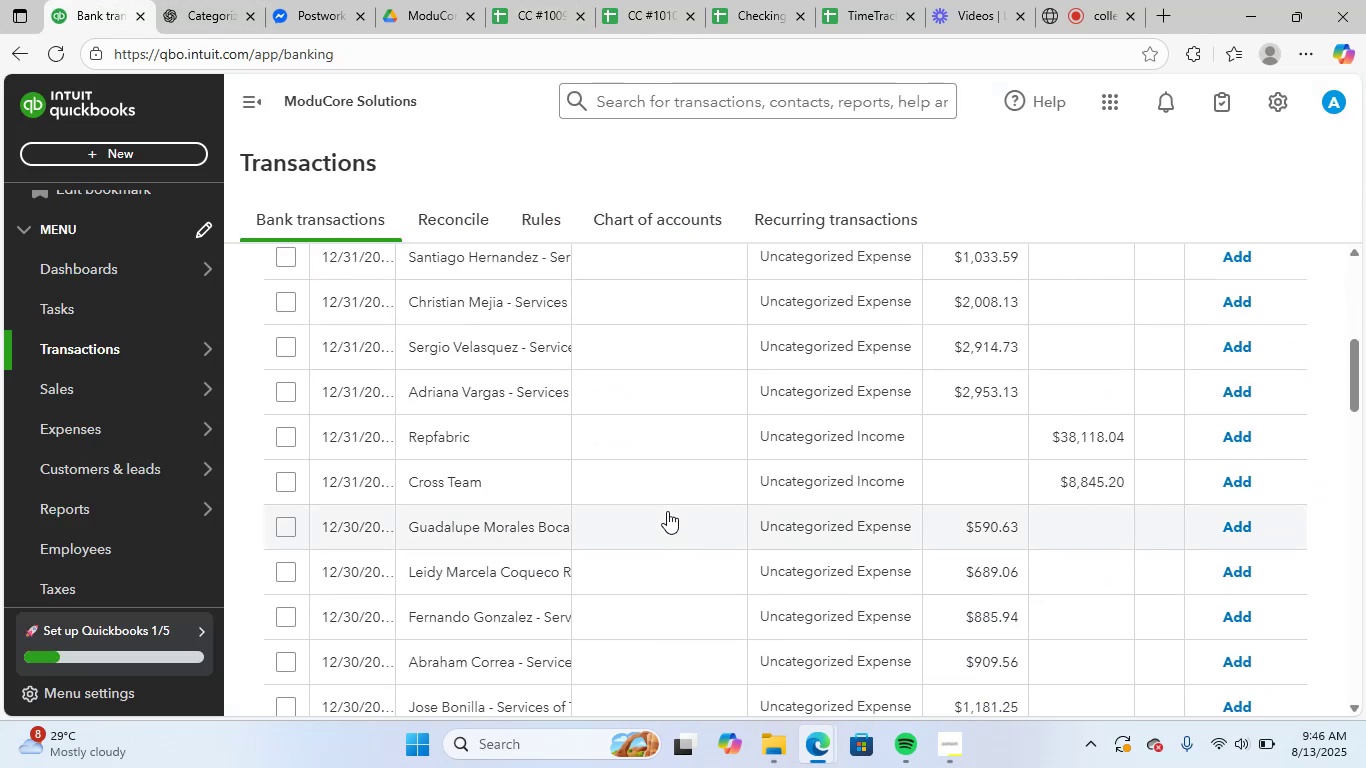 
scroll: coordinate [667, 511], scroll_direction: up, amount: 1.0
 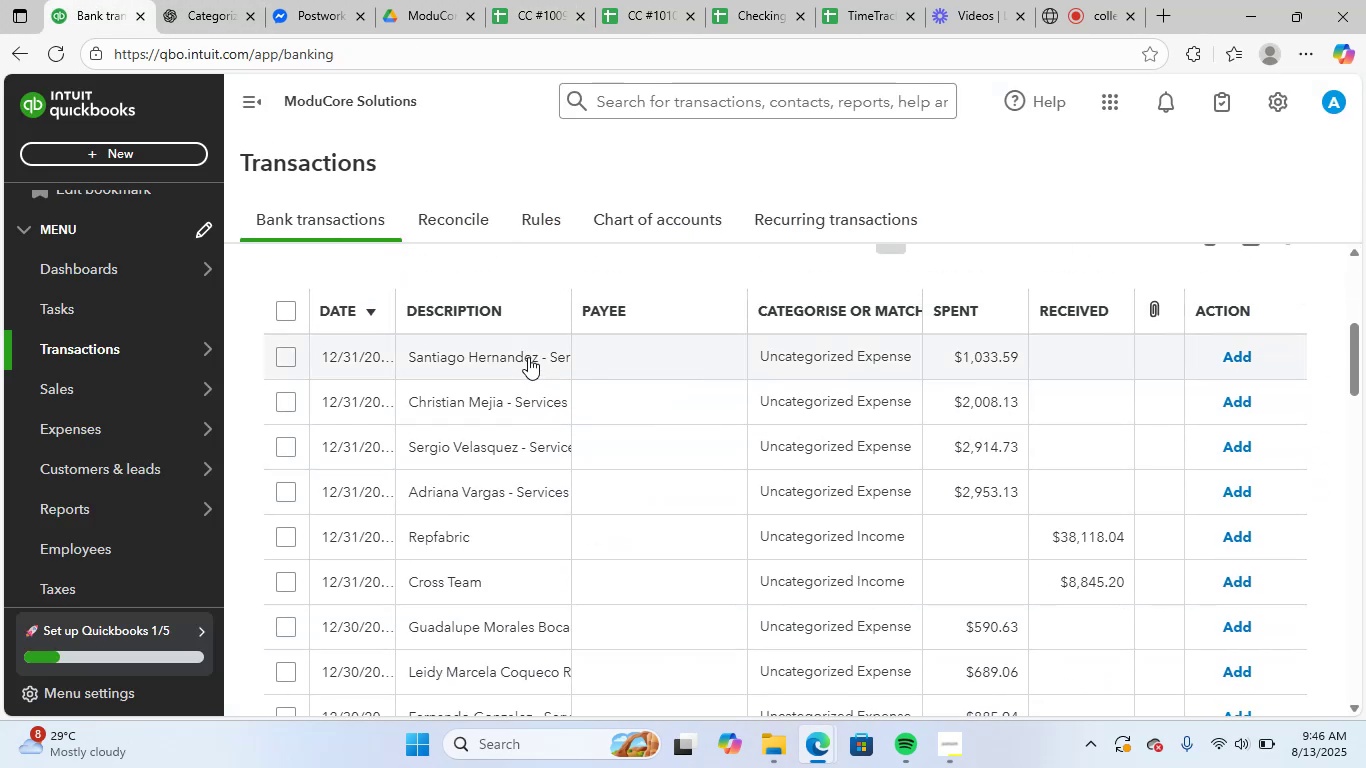 
left_click([528, 358])
 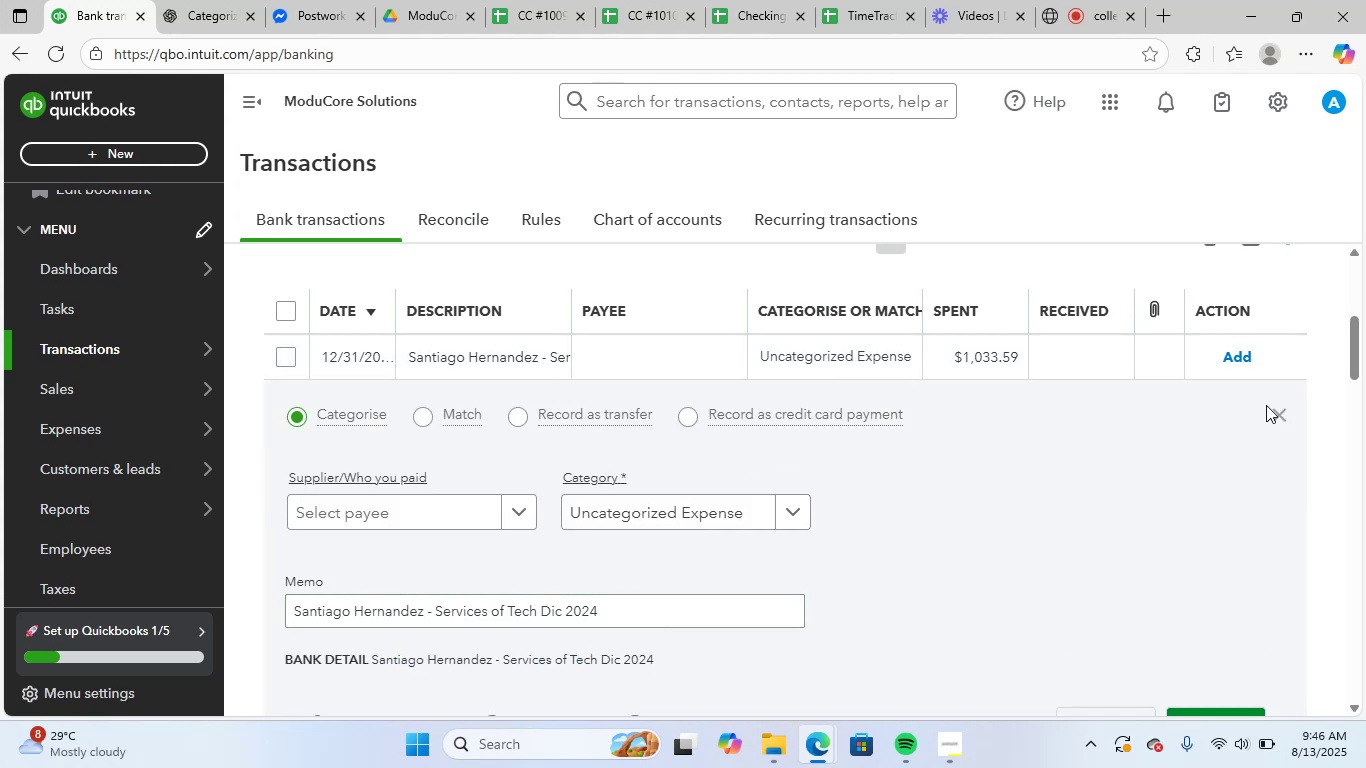 
wait(5.84)
 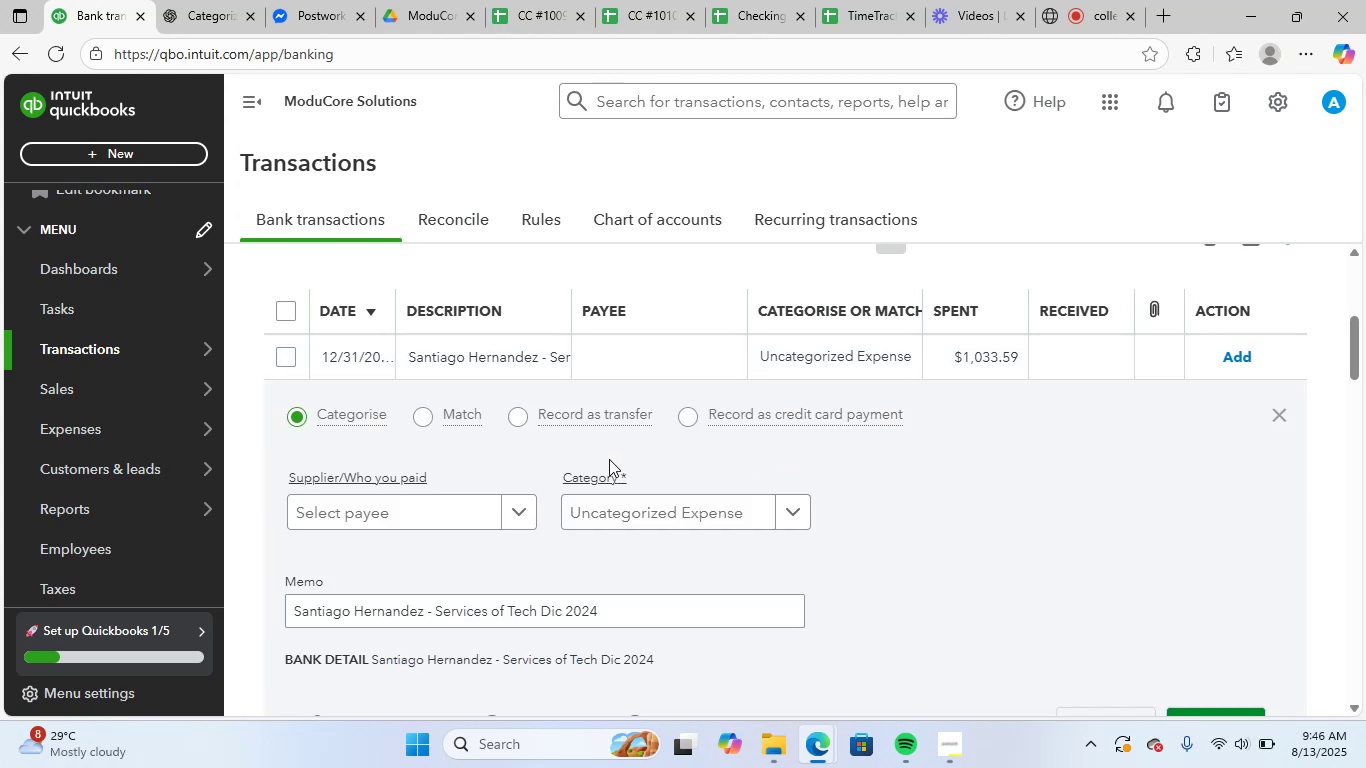 
left_click([1275, 414])
 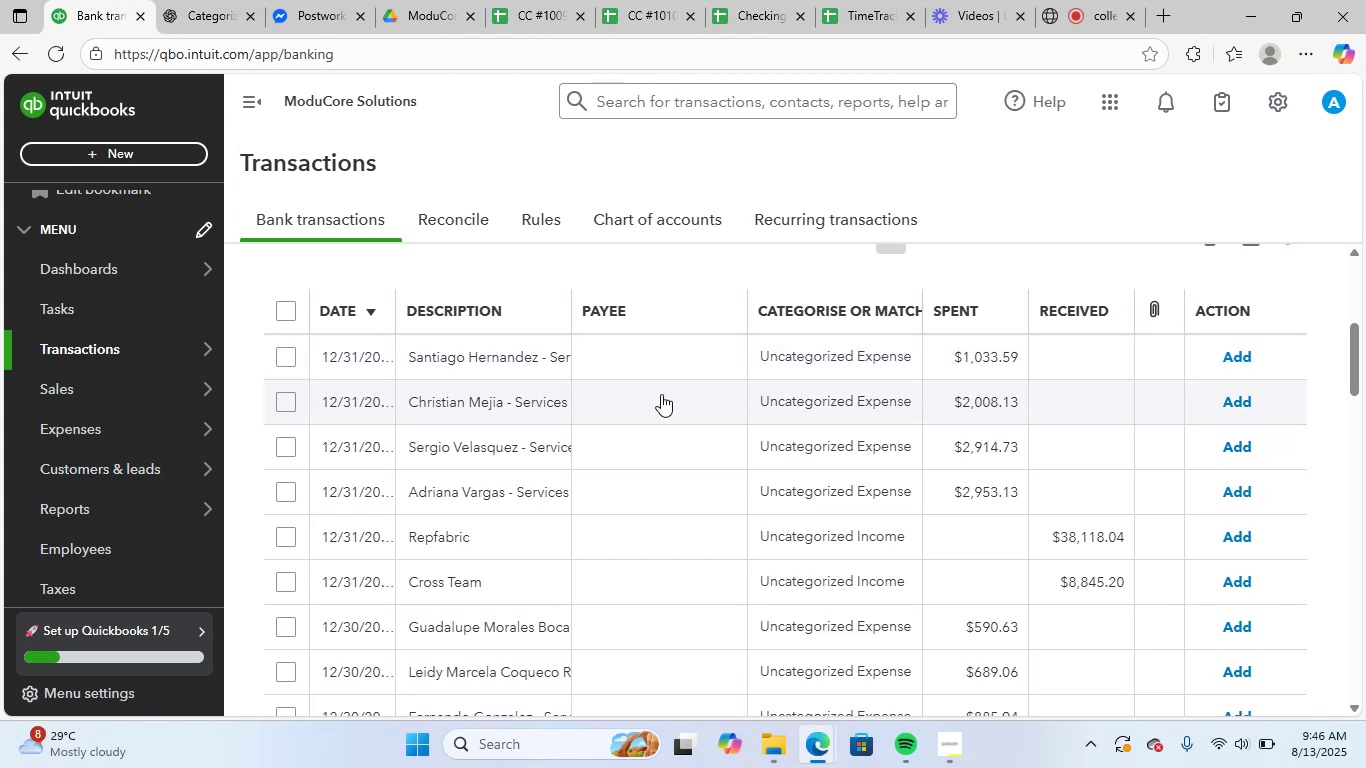 
left_click([602, 411])
 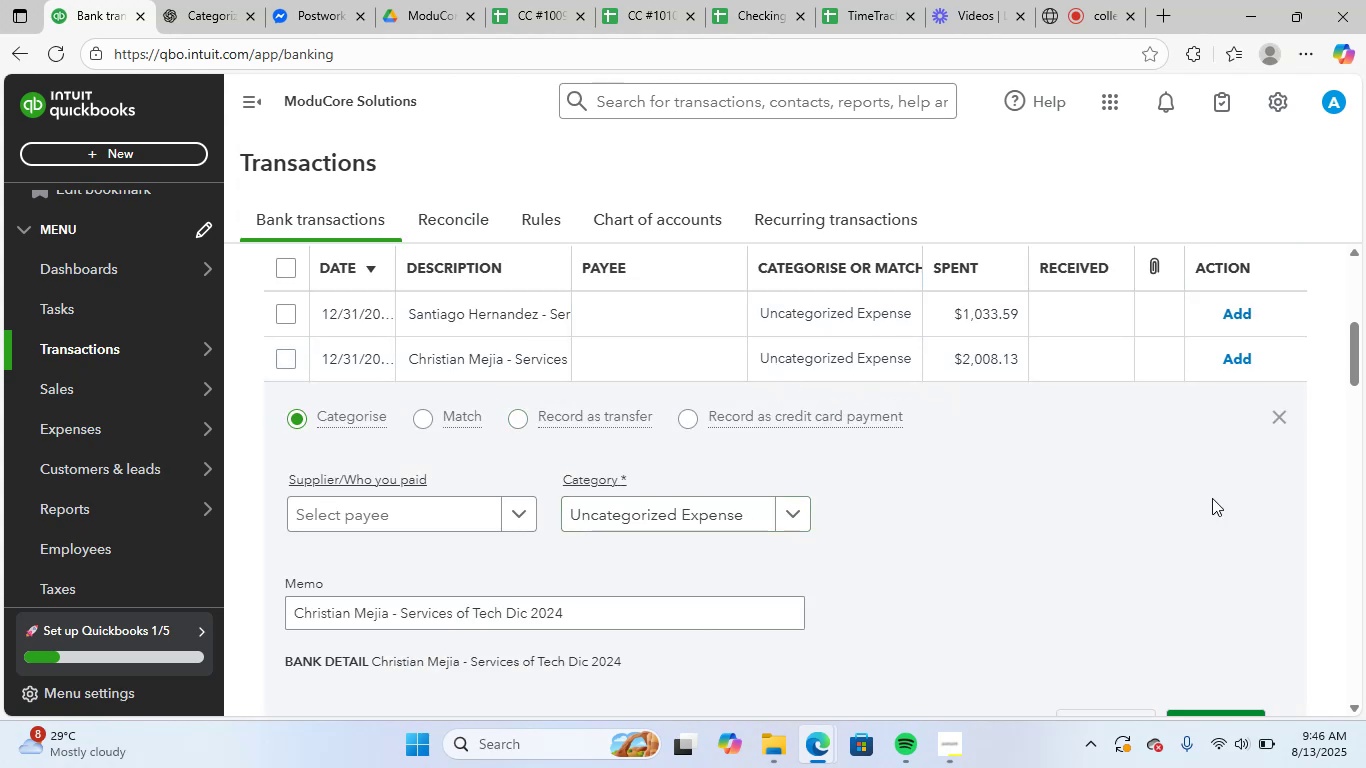 
left_click([1284, 419])
 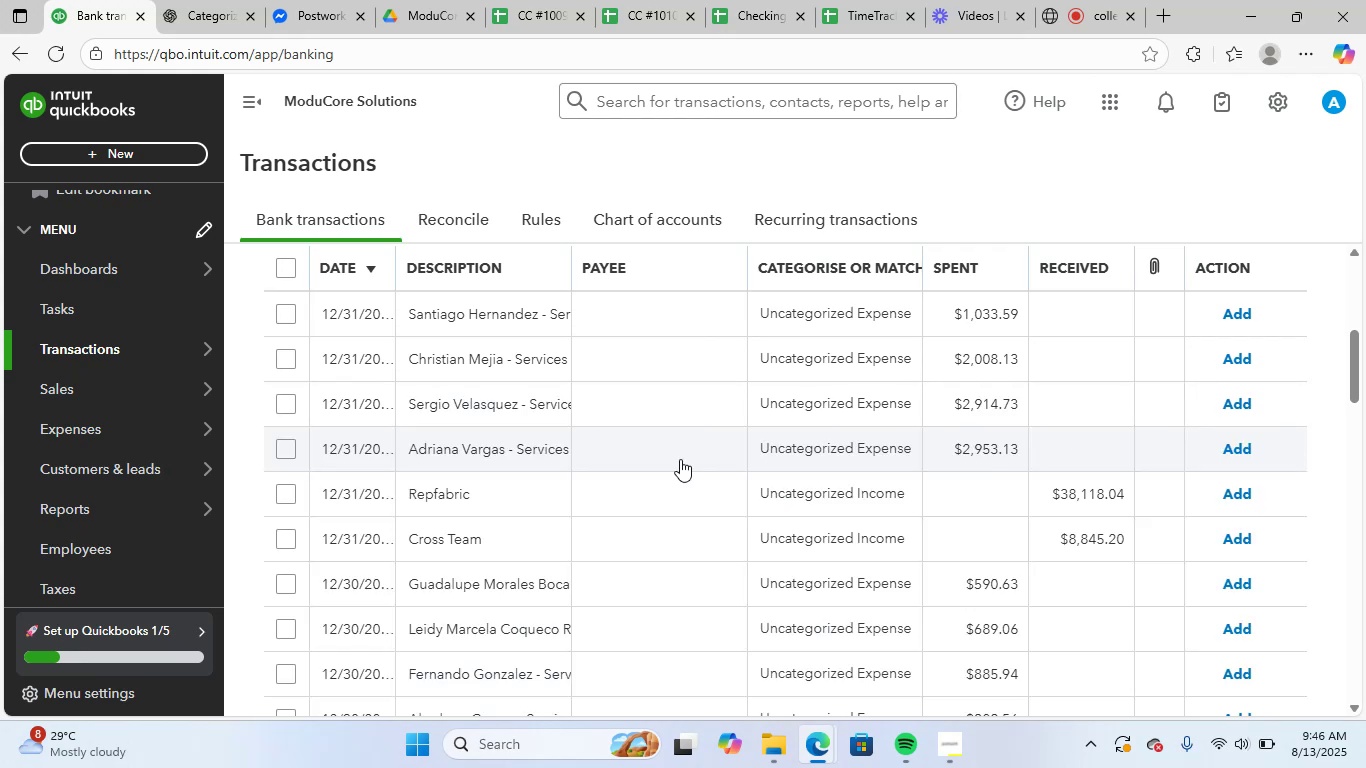 
scroll: coordinate [675, 461], scroll_direction: down, amount: 5.0
 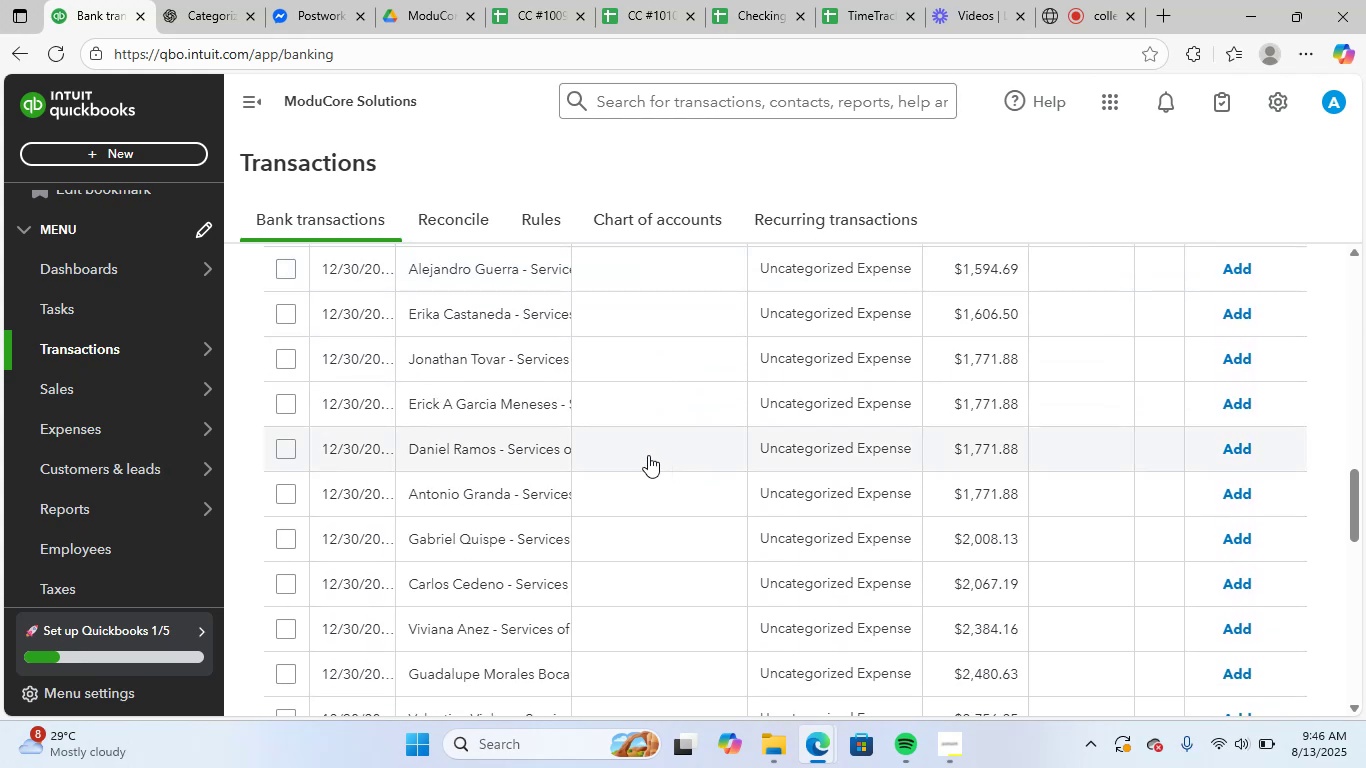 
left_click([642, 454])
 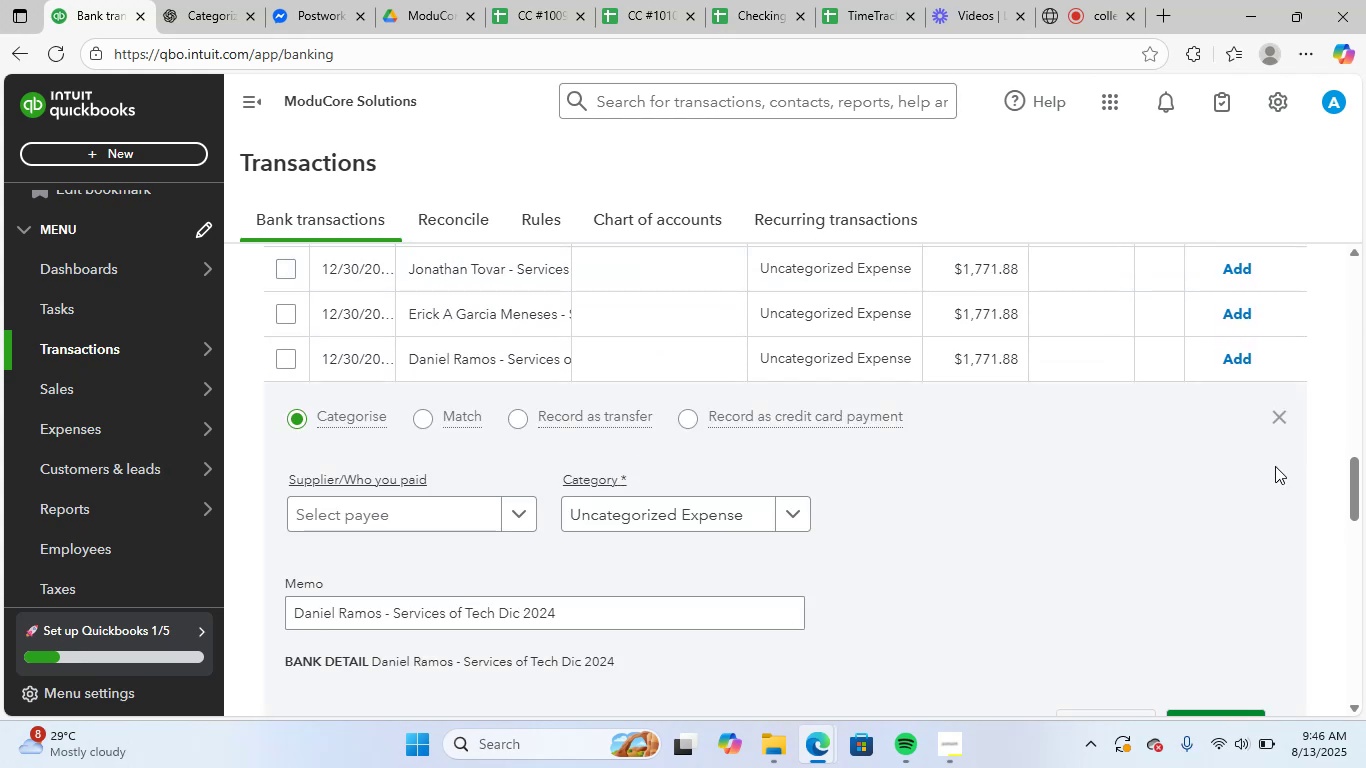 
left_click([1257, 420])
 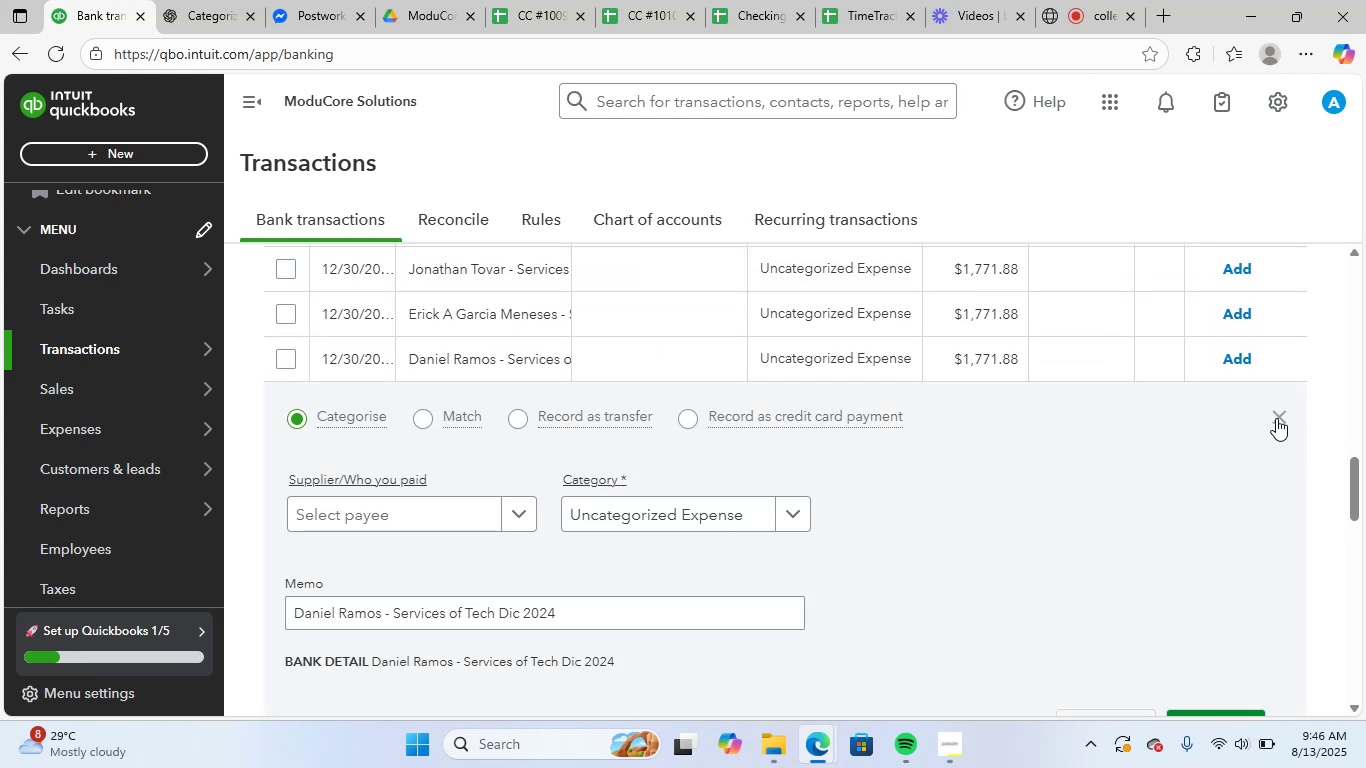 
left_click([1280, 418])
 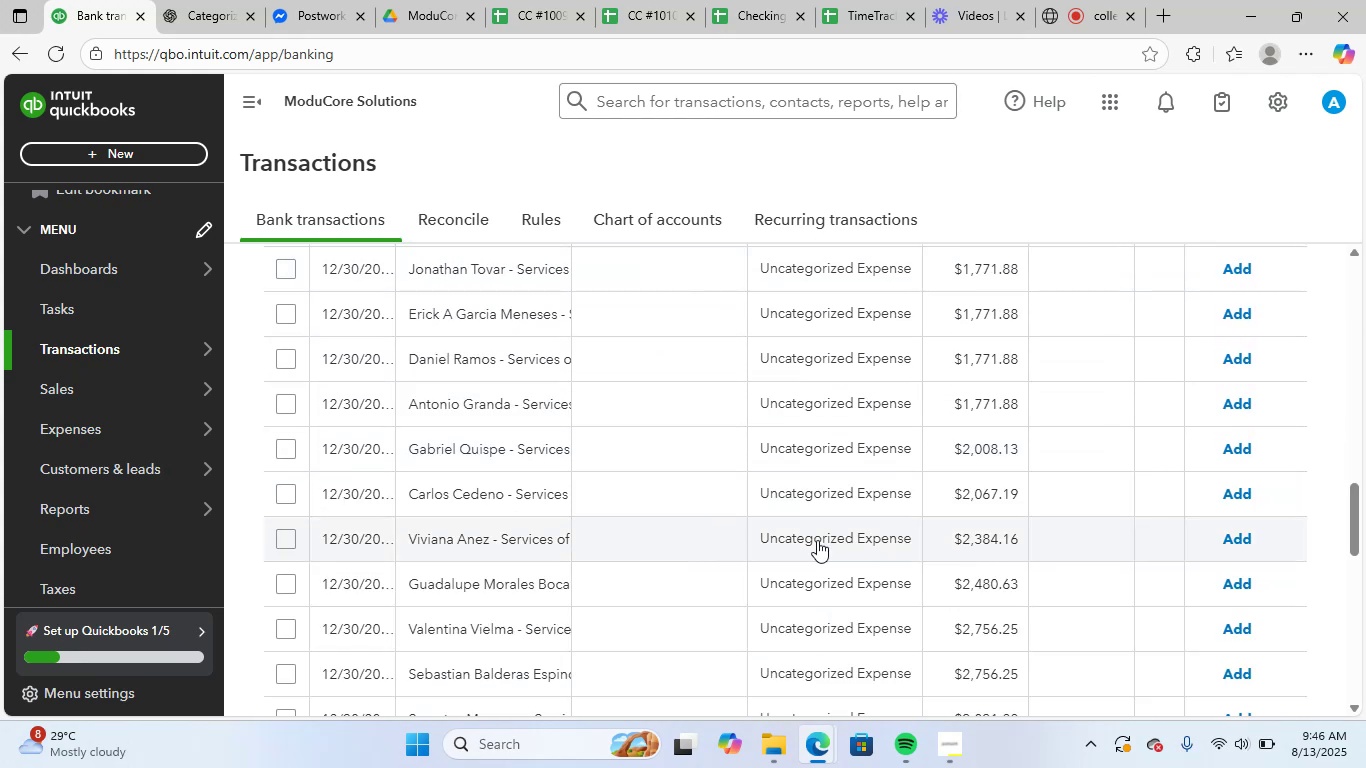 
scroll: coordinate [718, 523], scroll_direction: down, amount: 7.0
 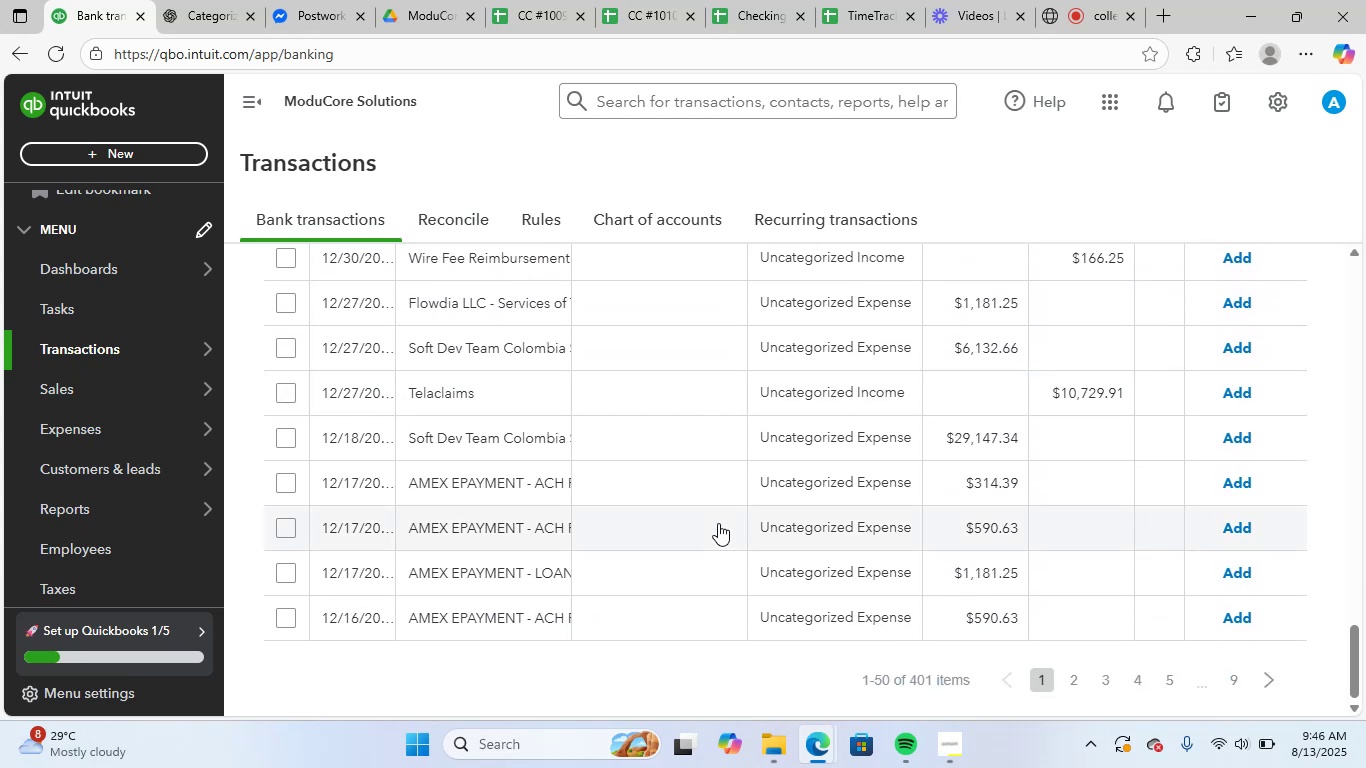 
wait(5.39)
 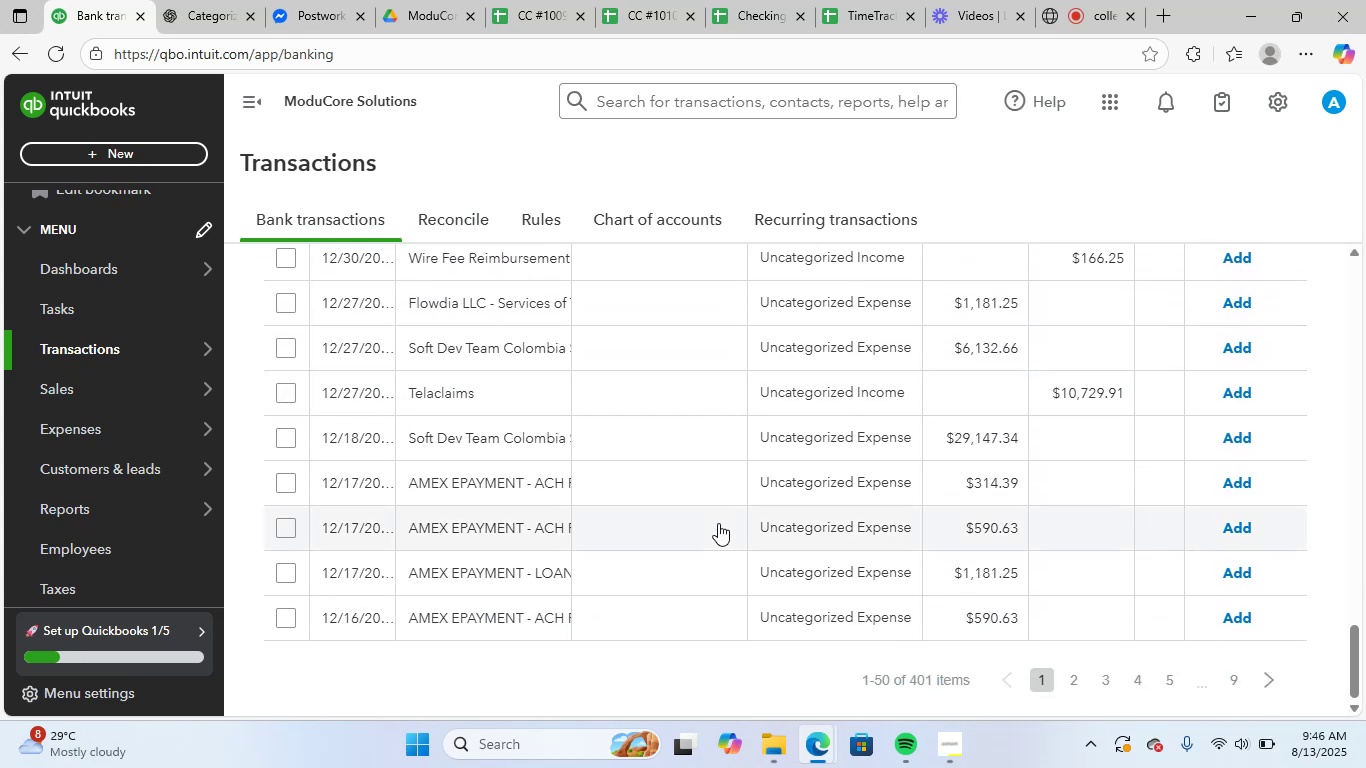 
scroll: coordinate [718, 523], scroll_direction: up, amount: 2.0
 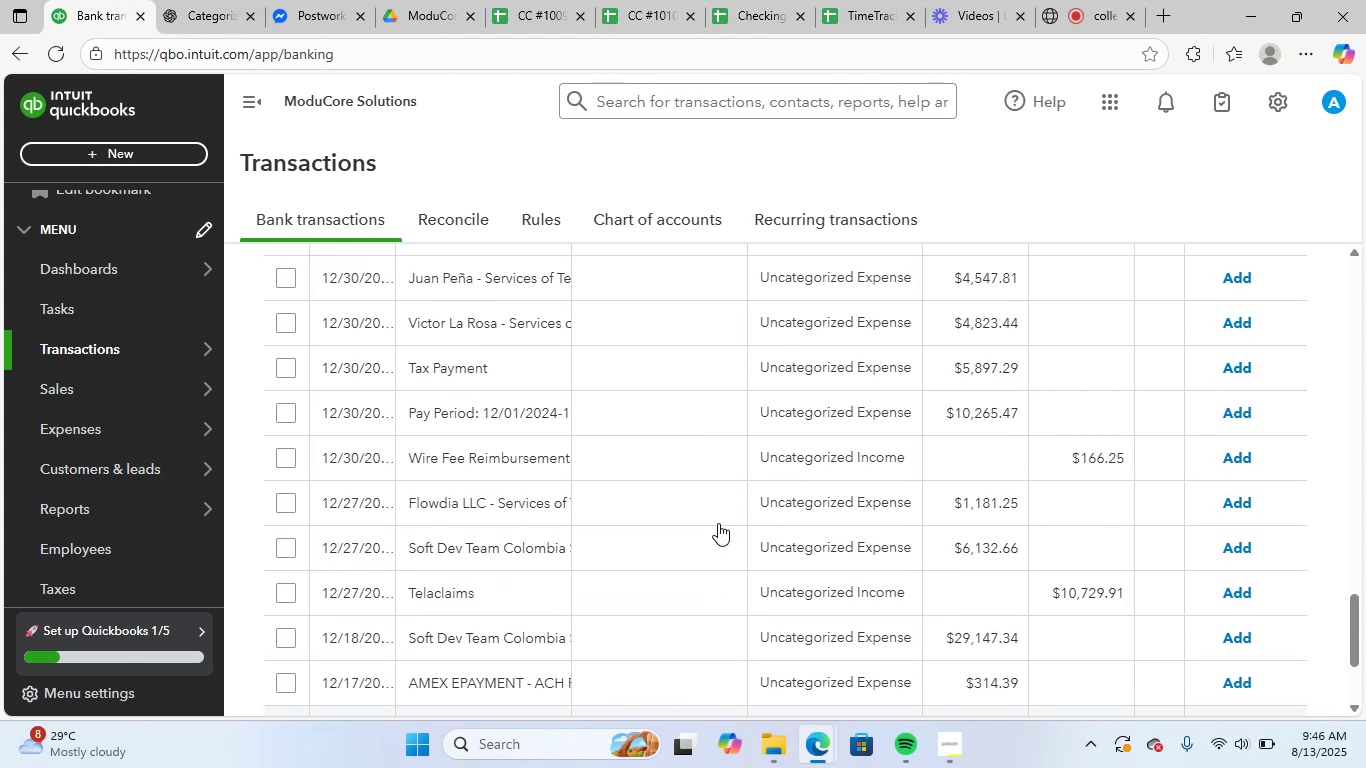 
scroll: coordinate [718, 523], scroll_direction: down, amount: 3.0
 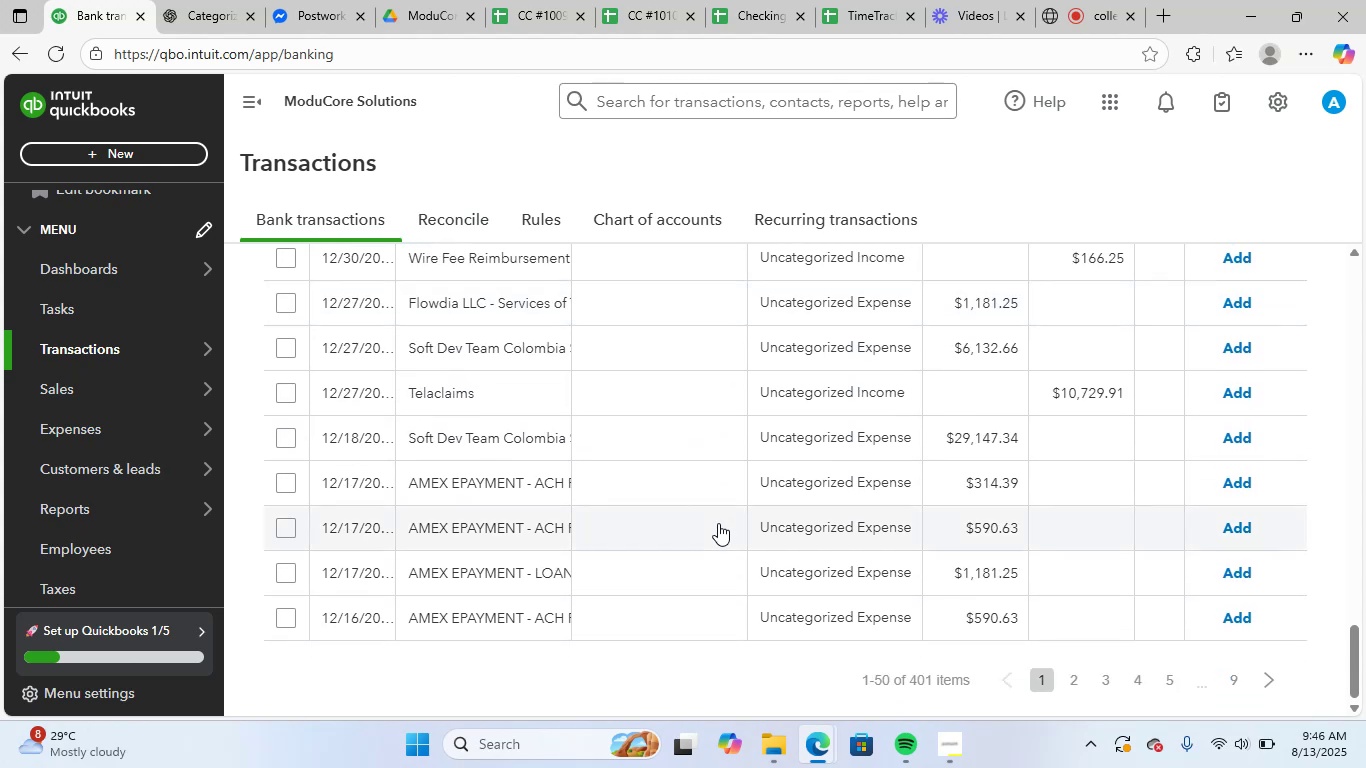 
scroll: coordinate [949, 383], scroll_direction: up, amount: 19.0
 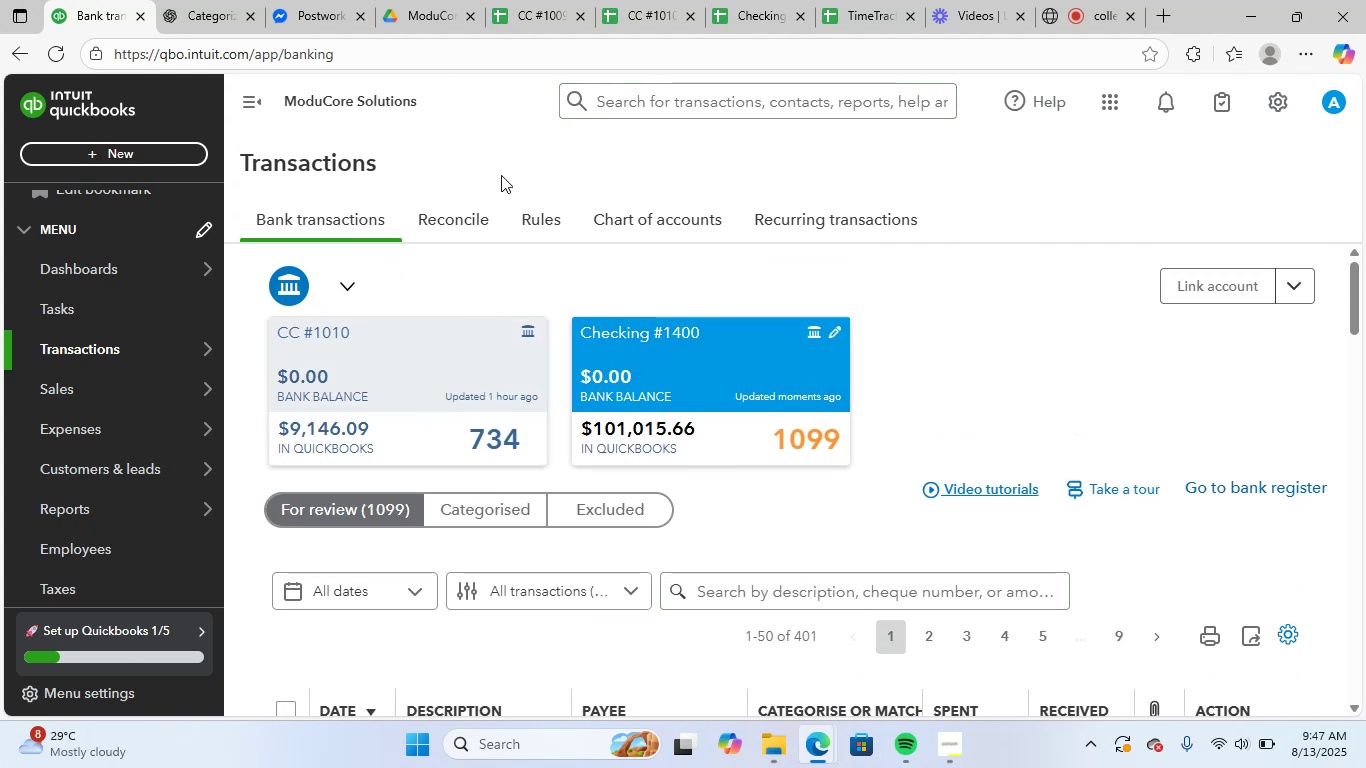 
mouse_move([1064, 50])
 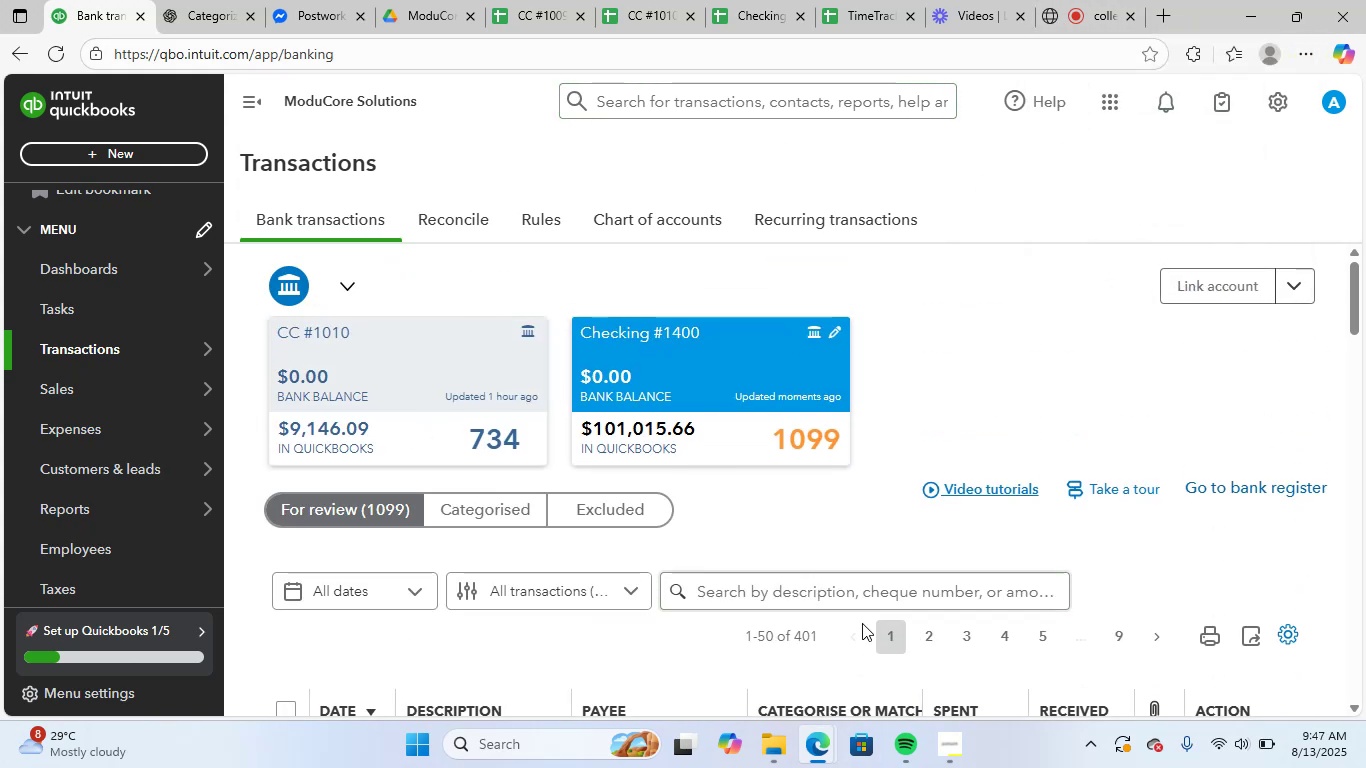 
scroll: coordinate [715, 563], scroll_direction: down, amount: 12.0
 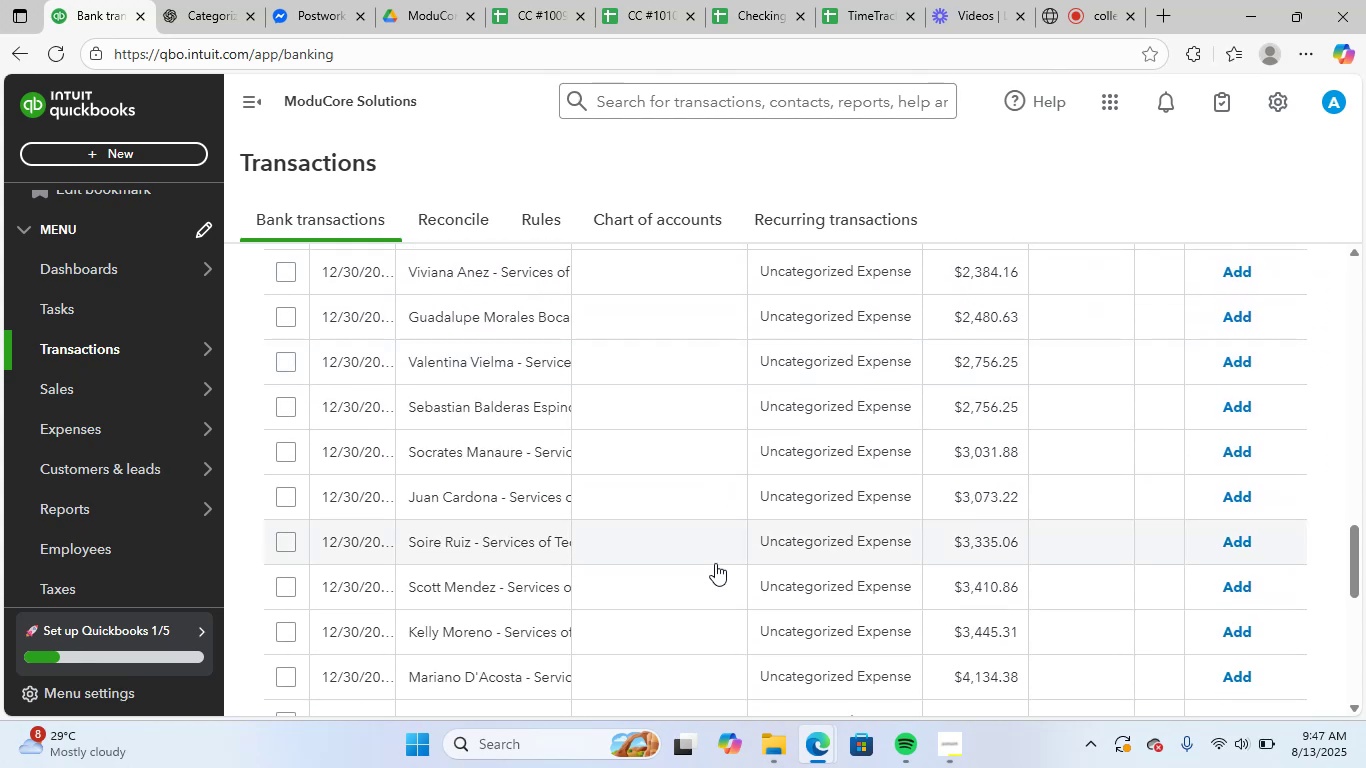 
scroll: coordinate [547, 498], scroll_direction: up, amount: 21.0
 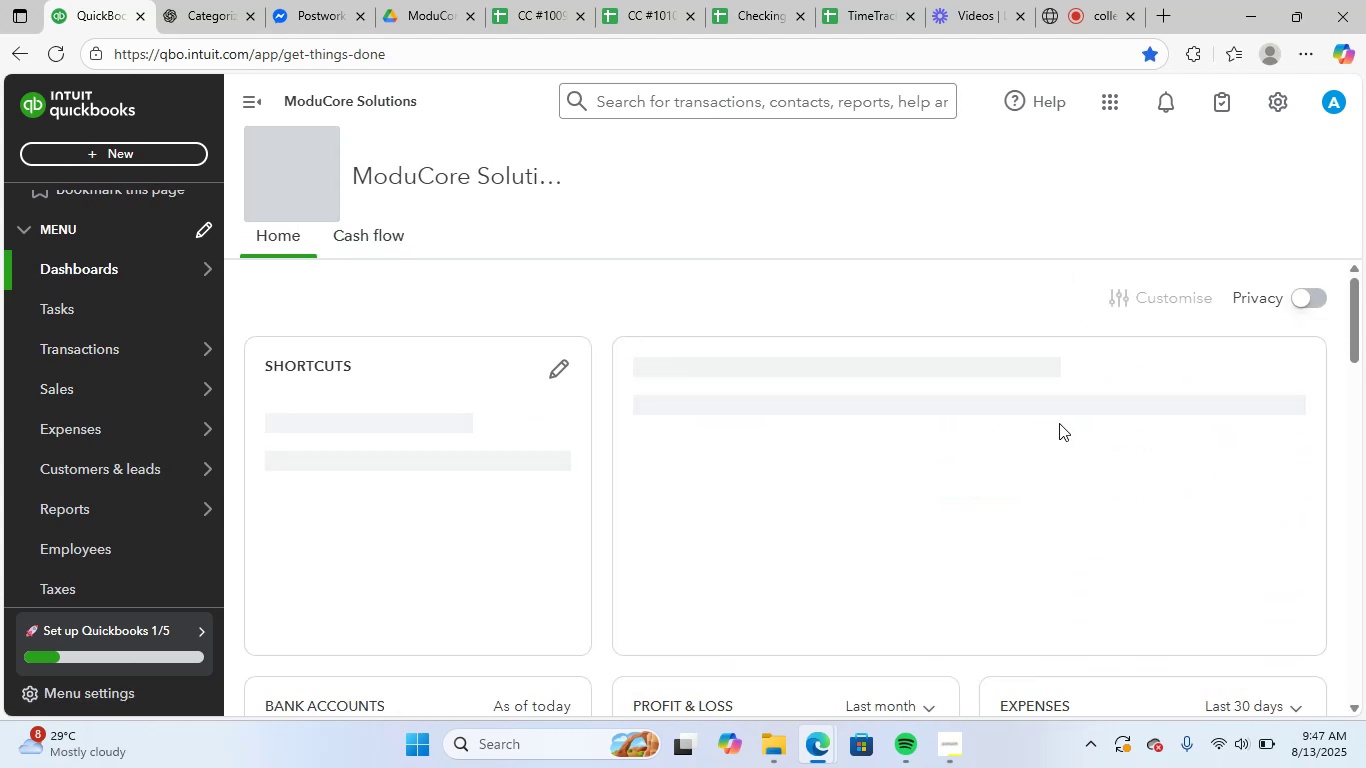 
wait(6.15)
 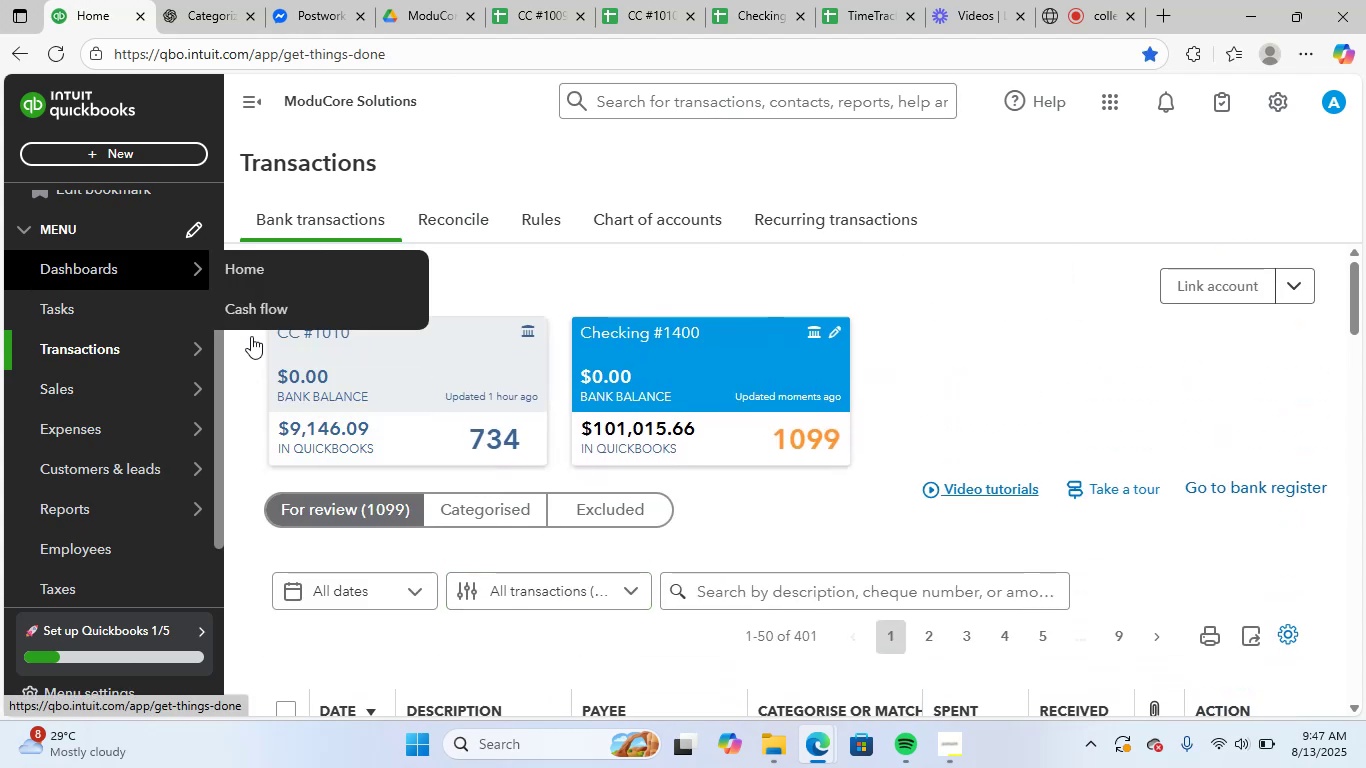 
scroll: coordinate [958, 495], scroll_direction: down, amount: 6.0
 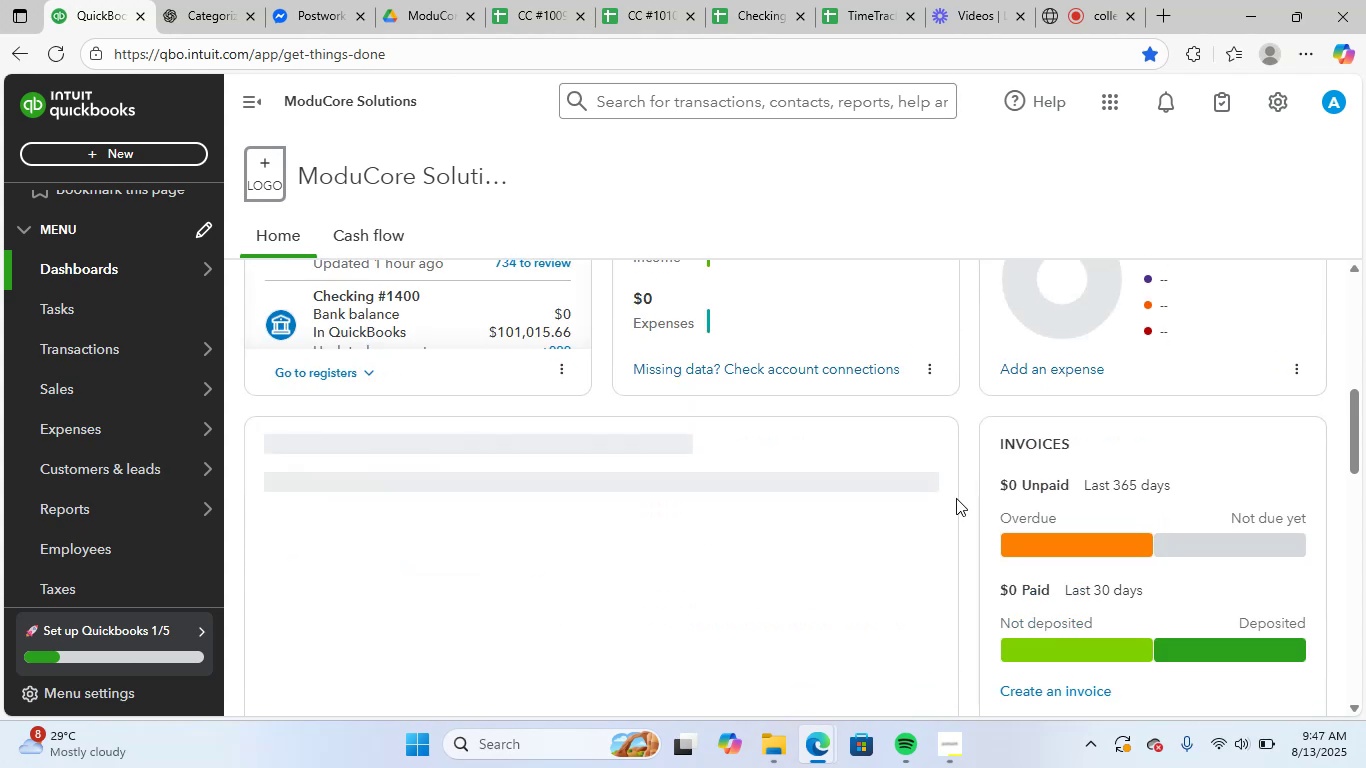 
scroll: coordinate [830, 460], scroll_direction: up, amount: 6.0
 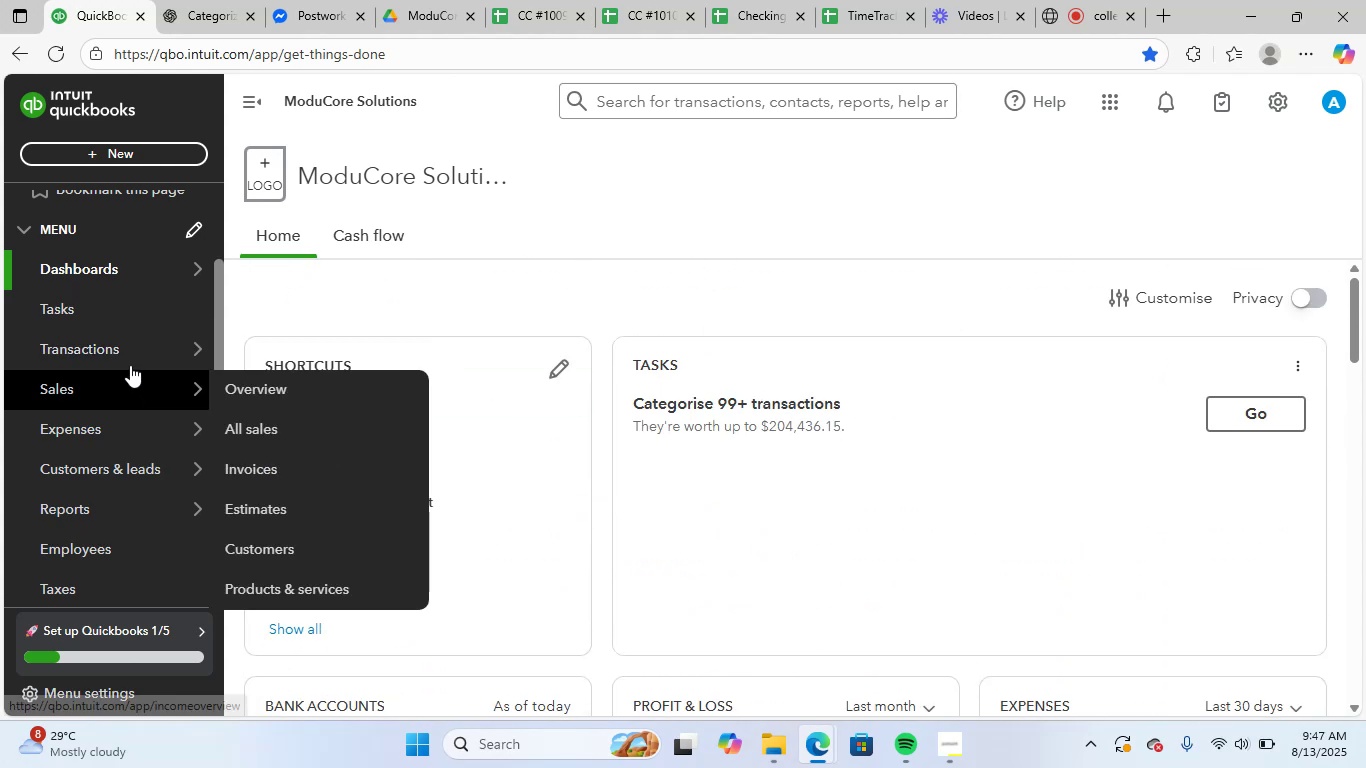 
left_click([132, 359])
 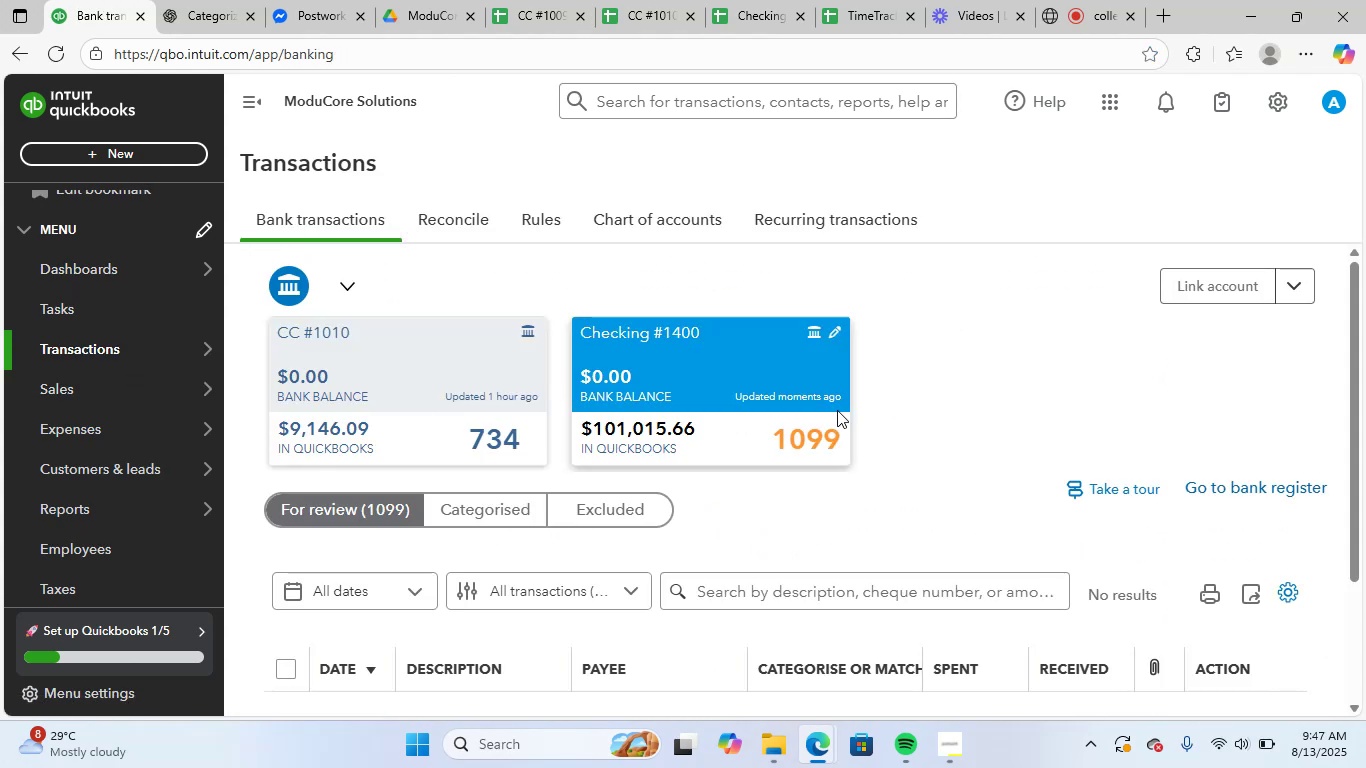 
mouse_move([985, 447])
 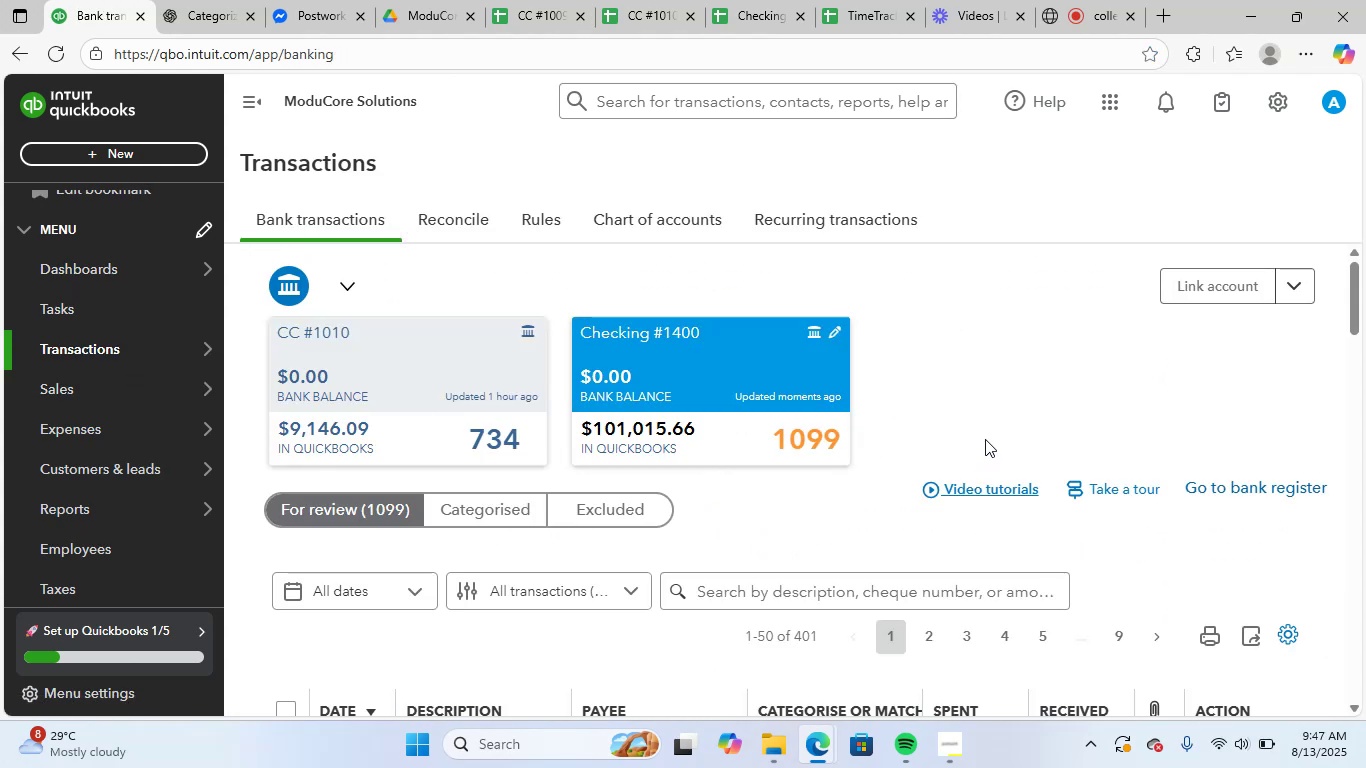 
scroll: coordinate [960, 449], scroll_direction: down, amount: 4.0
 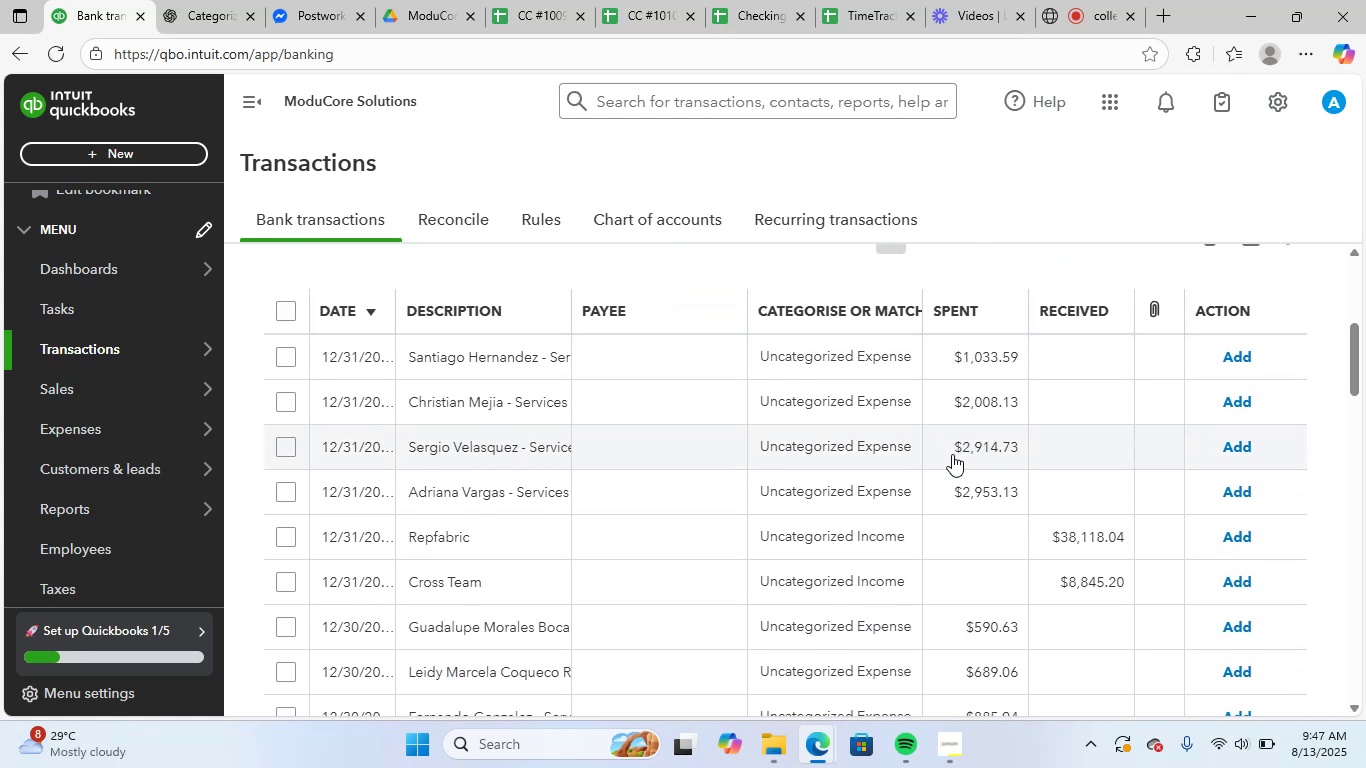 
scroll: coordinate [902, 435], scroll_direction: up, amount: 7.0
 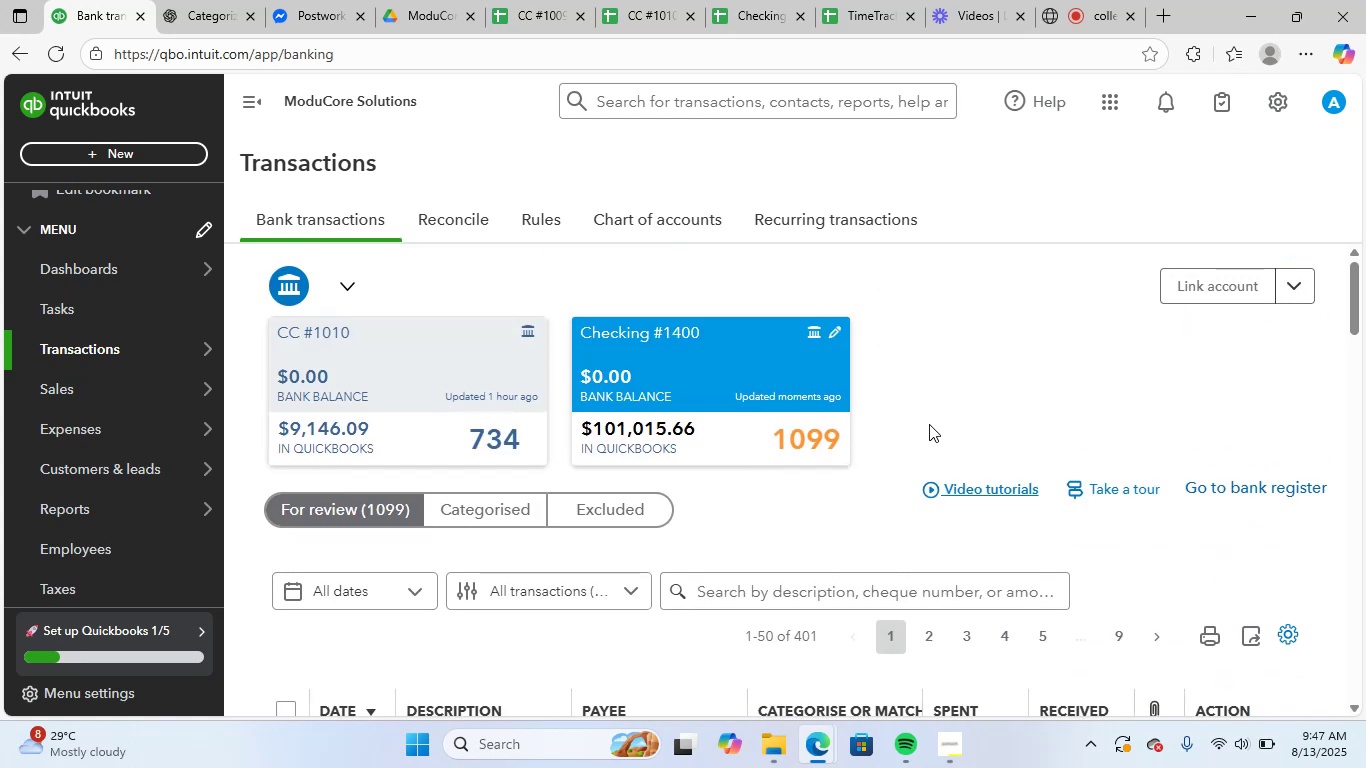 
scroll: coordinate [921, 478], scroll_direction: down, amount: 17.0
 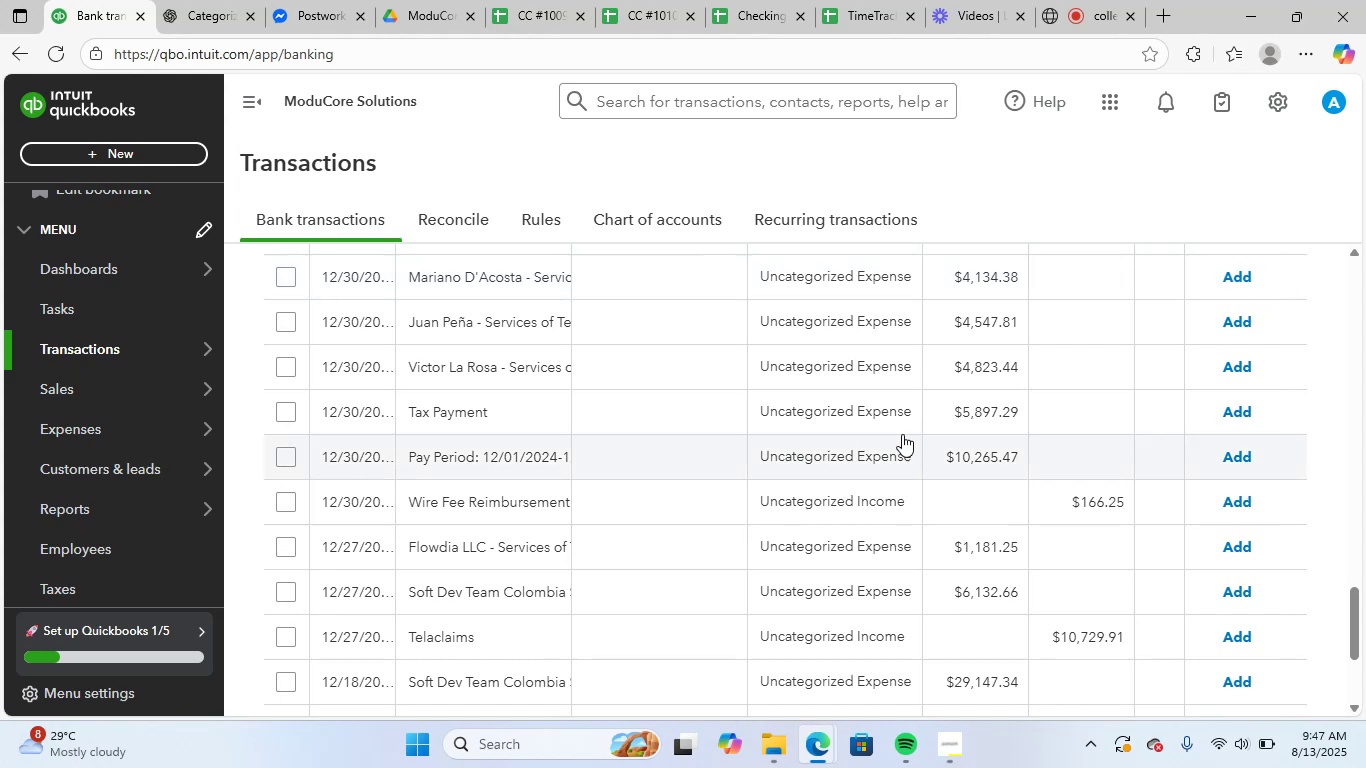 
left_click([692, 458])
 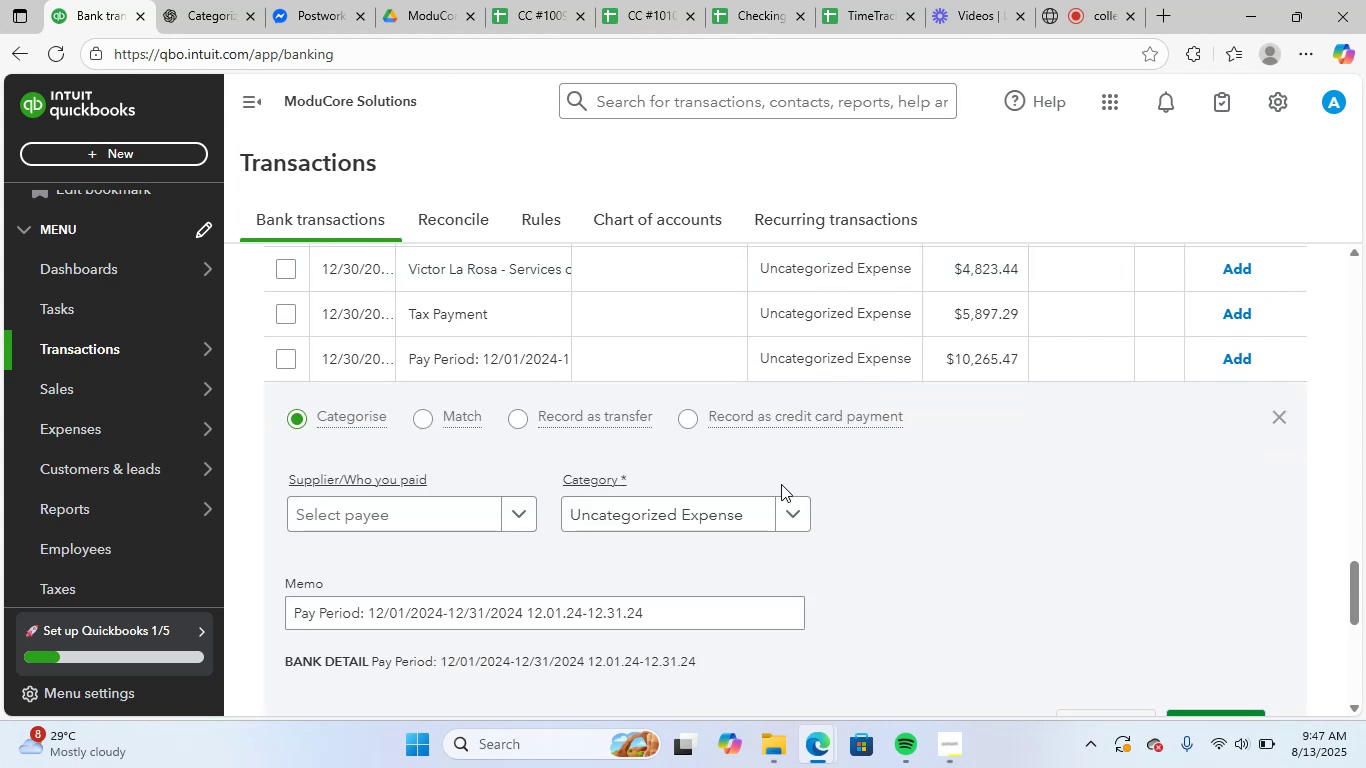 
scroll: coordinate [956, 552], scroll_direction: down, amount: 1.0
 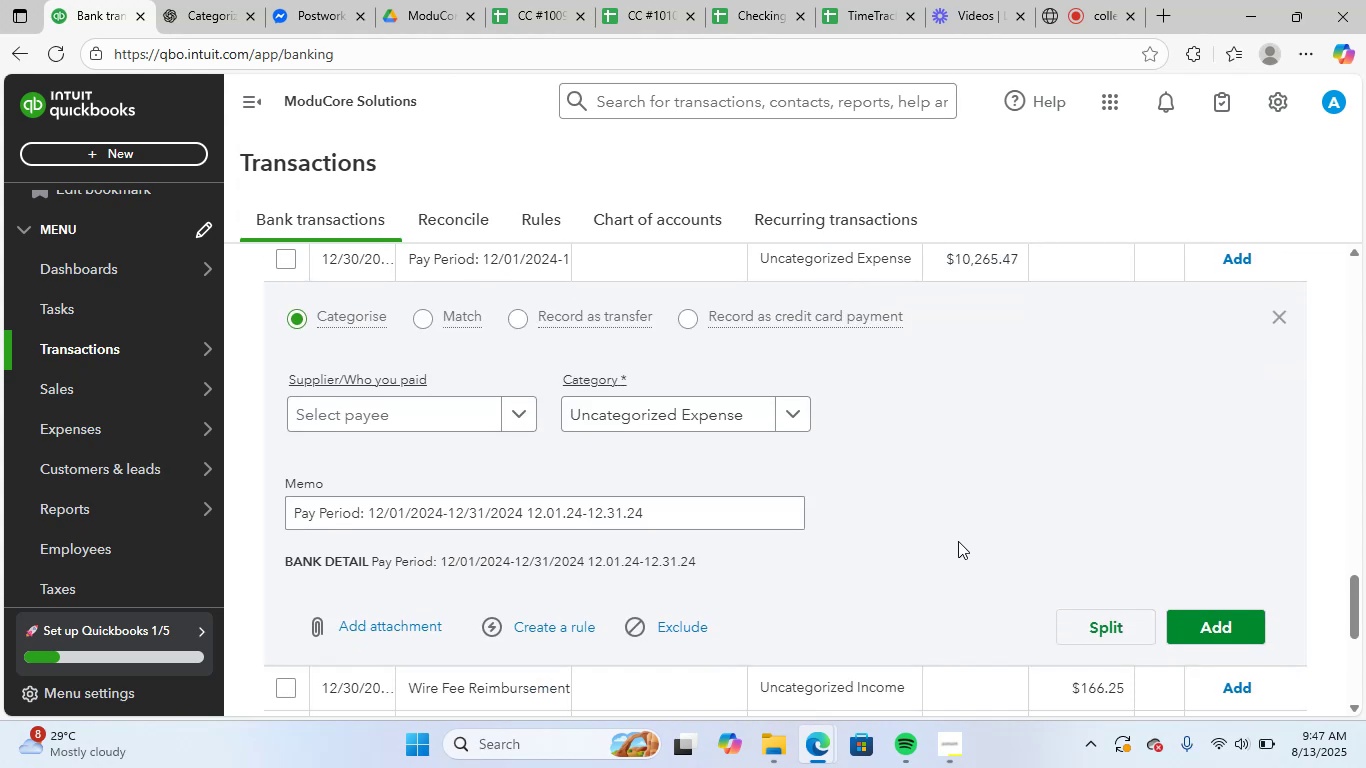 
wait(5.76)
 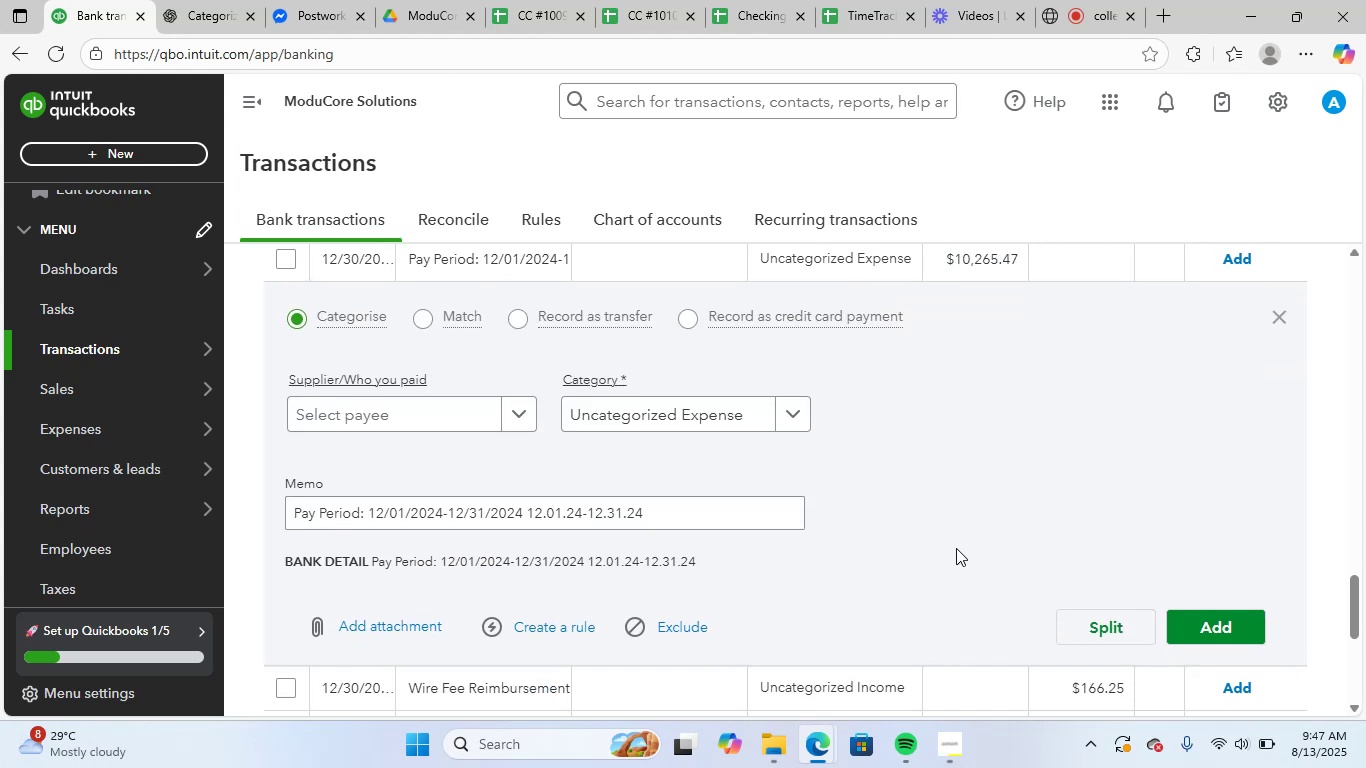 
left_click([1274, 320])
 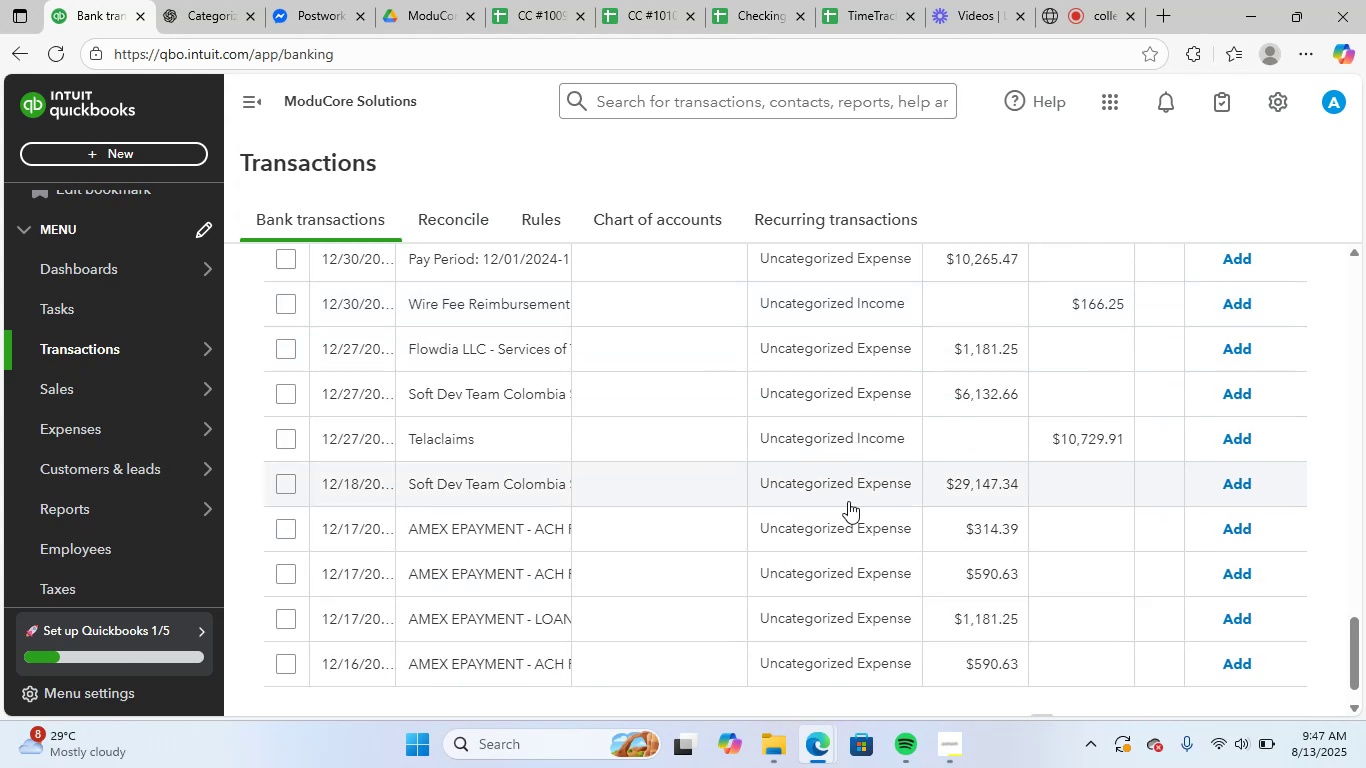 
scroll: coordinate [836, 513], scroll_direction: down, amount: 2.0
 